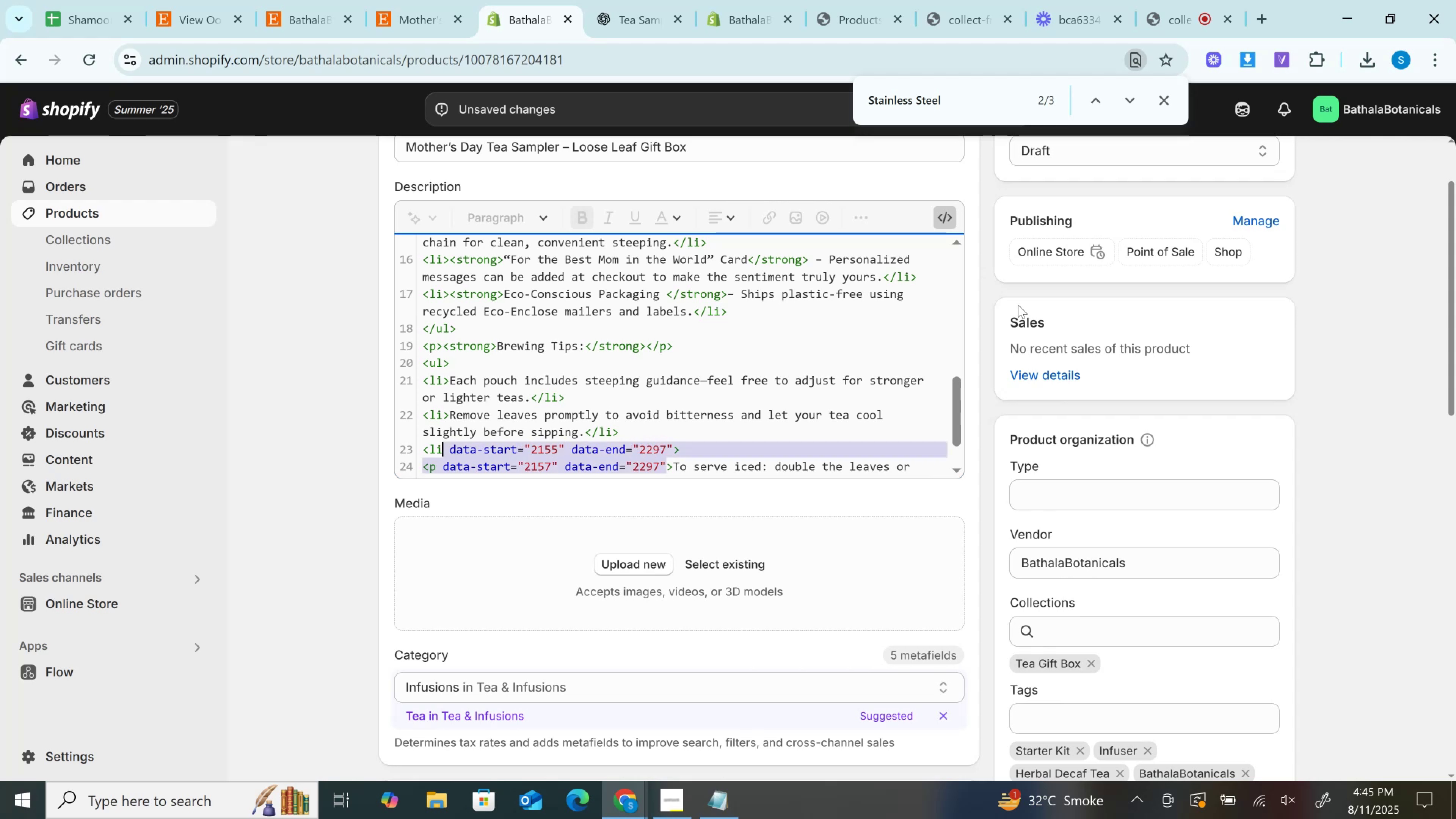 
key(Backspace)
 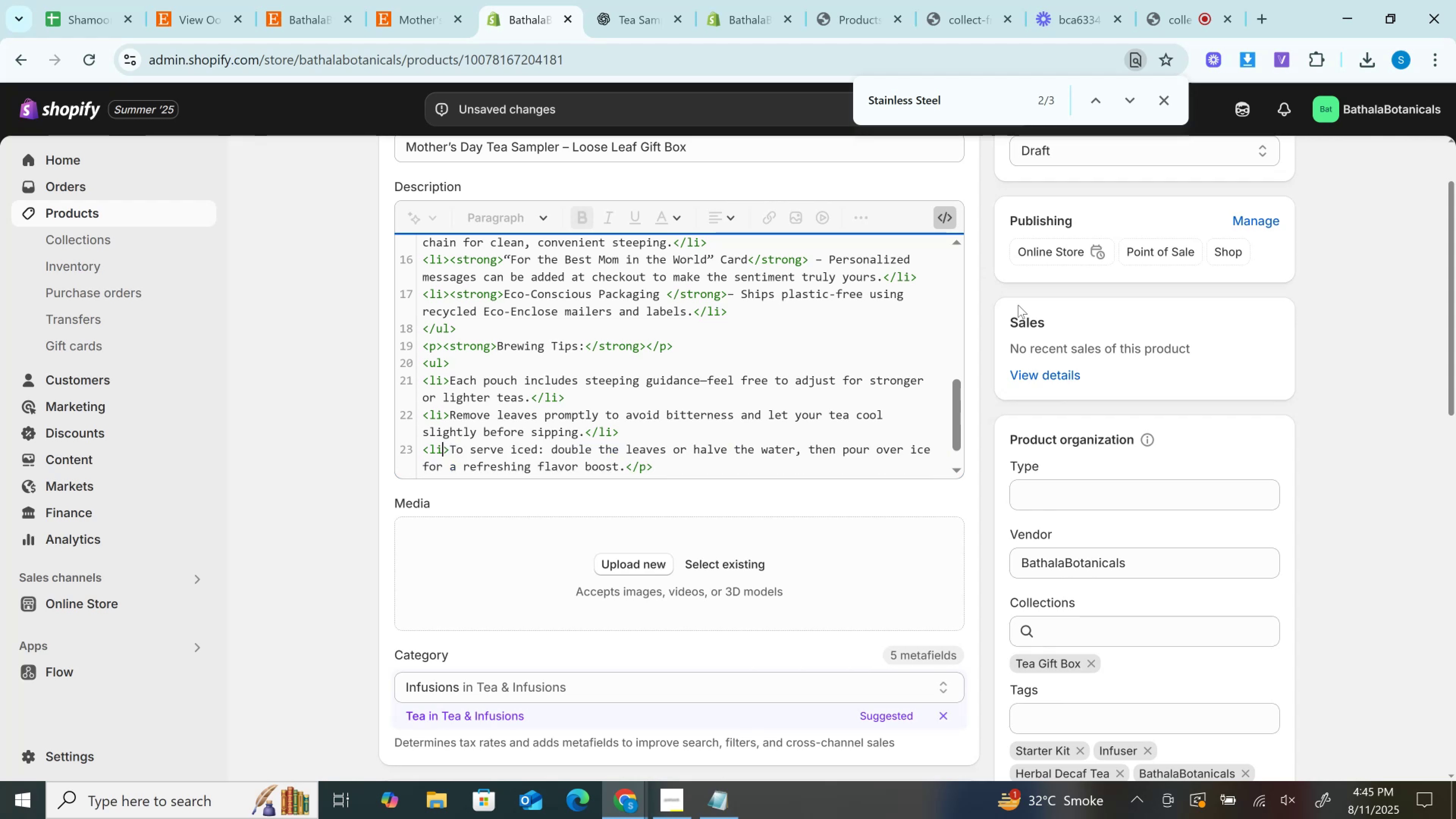 
key(ArrowDown)
 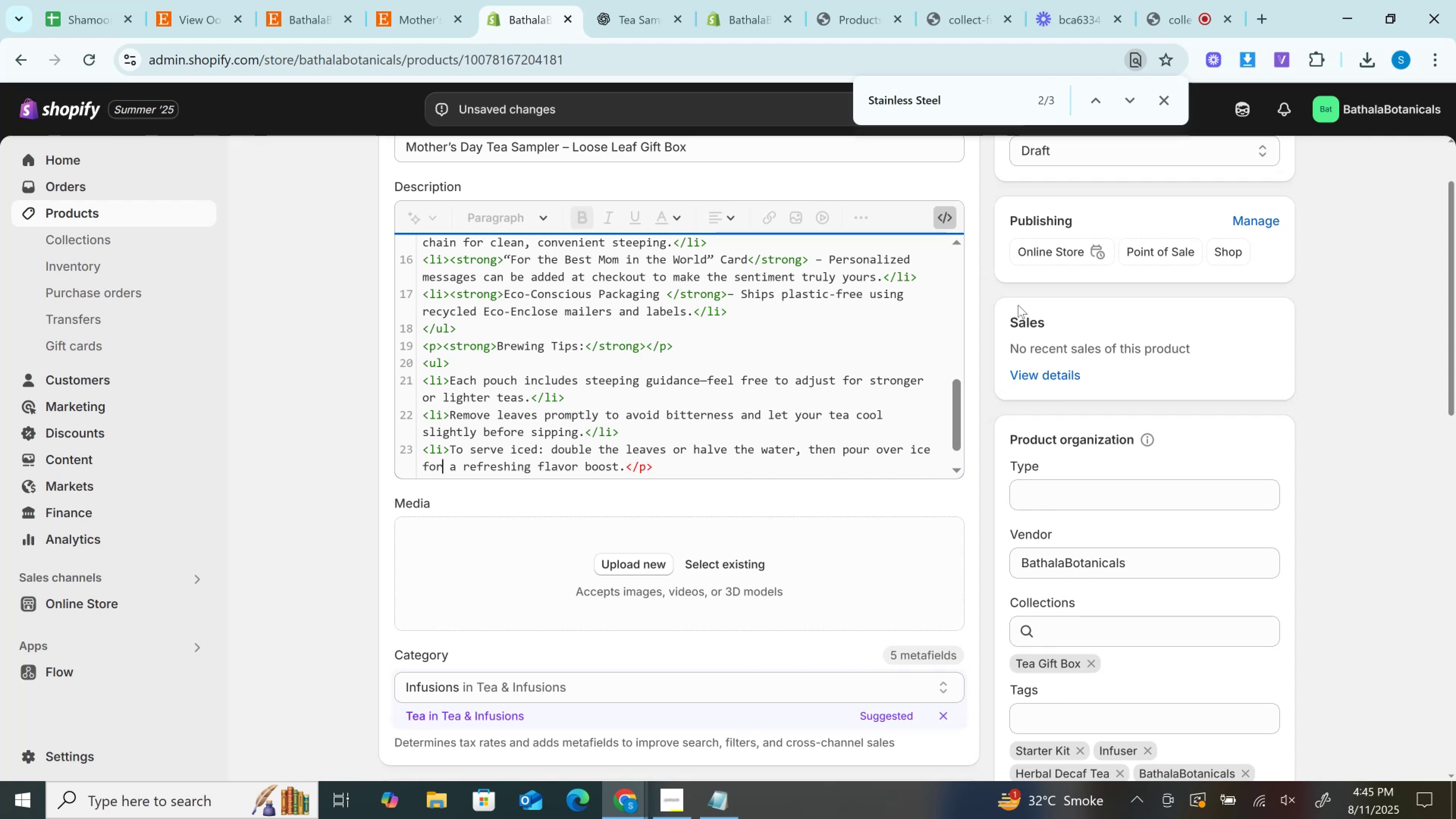 
key(ArrowDown)
 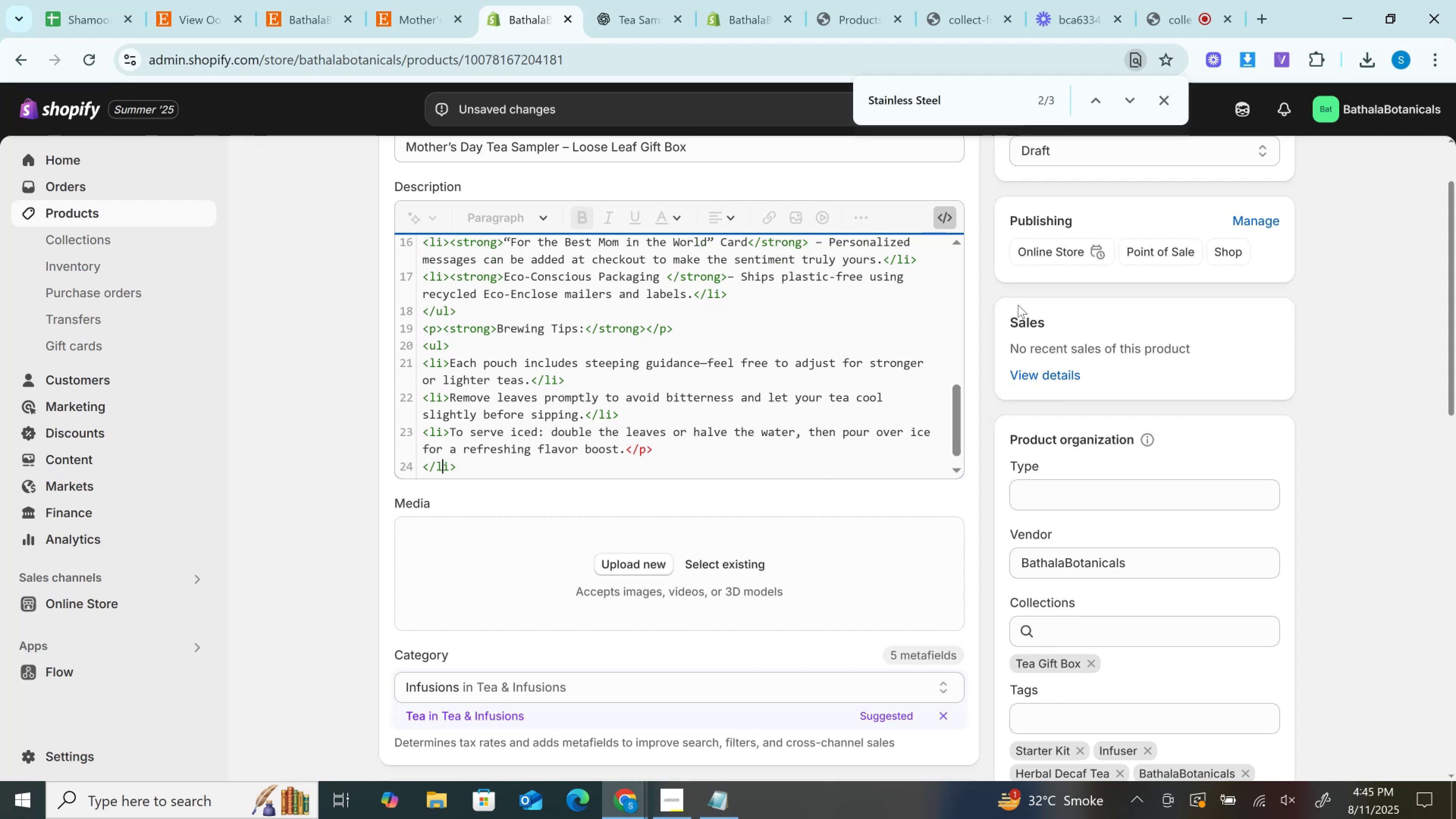 
hold_key(key=ArrowRight, duration=1.23)
 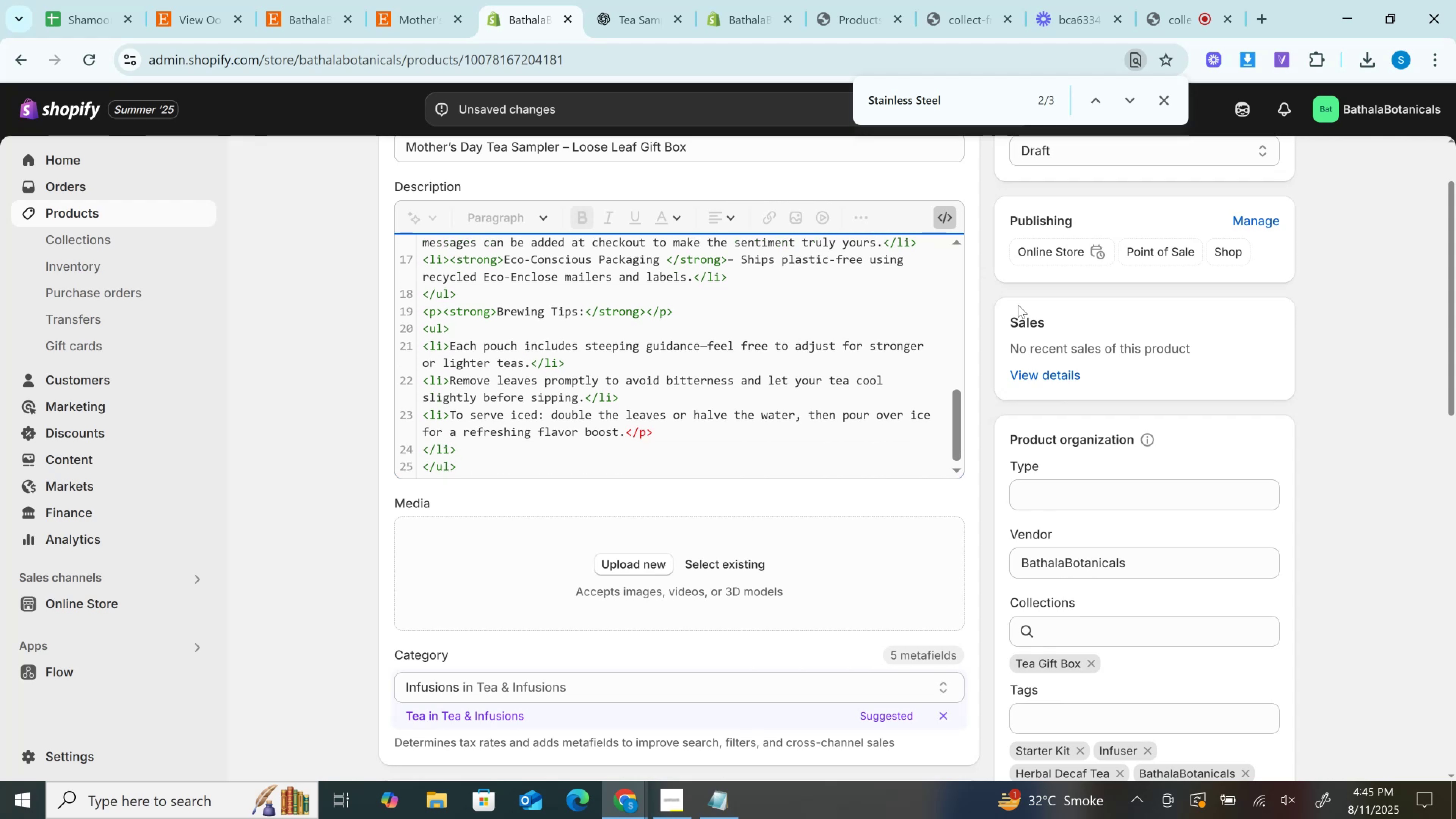 
hold_key(key=ArrowLeft, duration=1.32)
 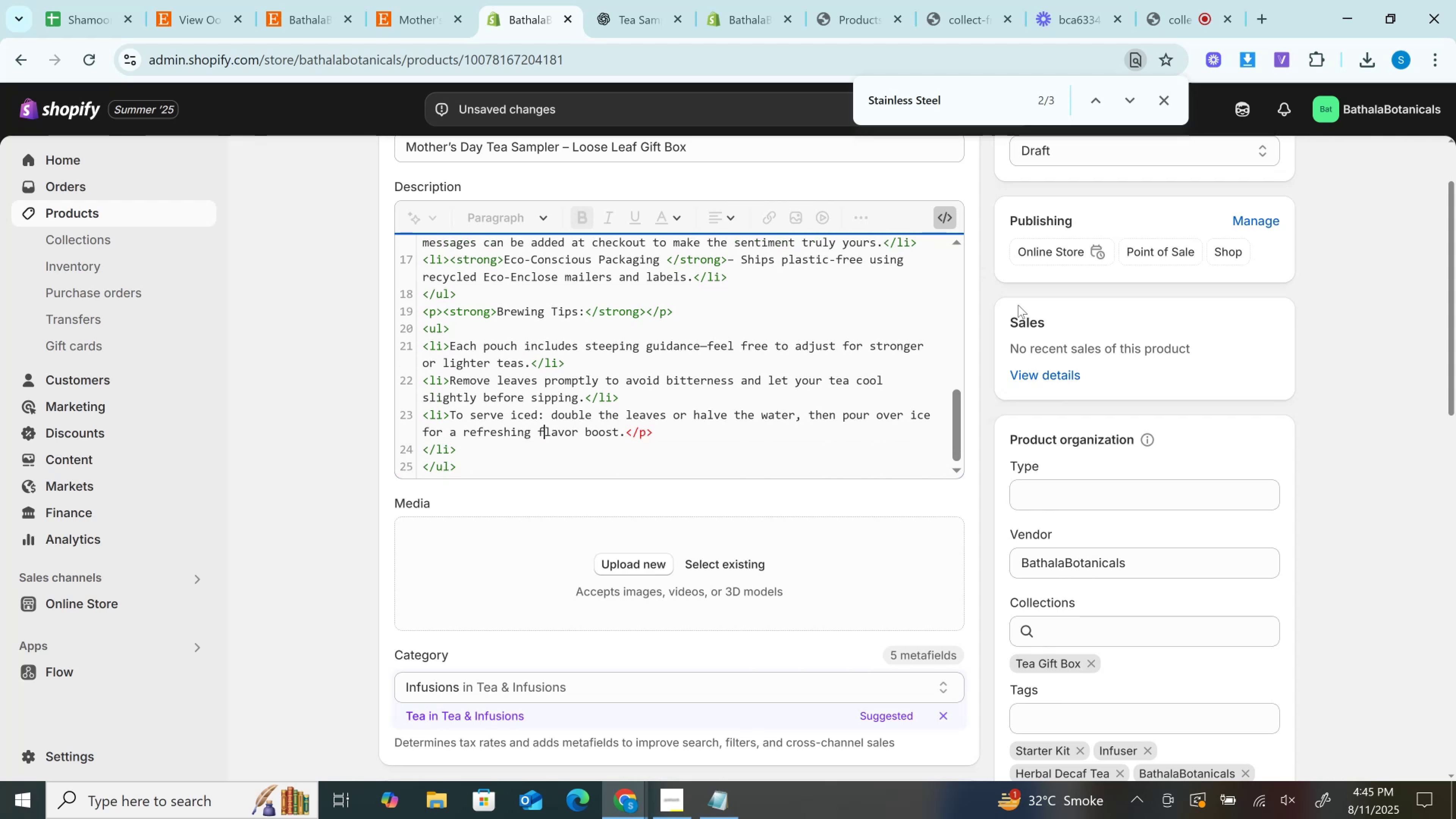 
hold_key(key=ArrowRight, duration=0.98)
 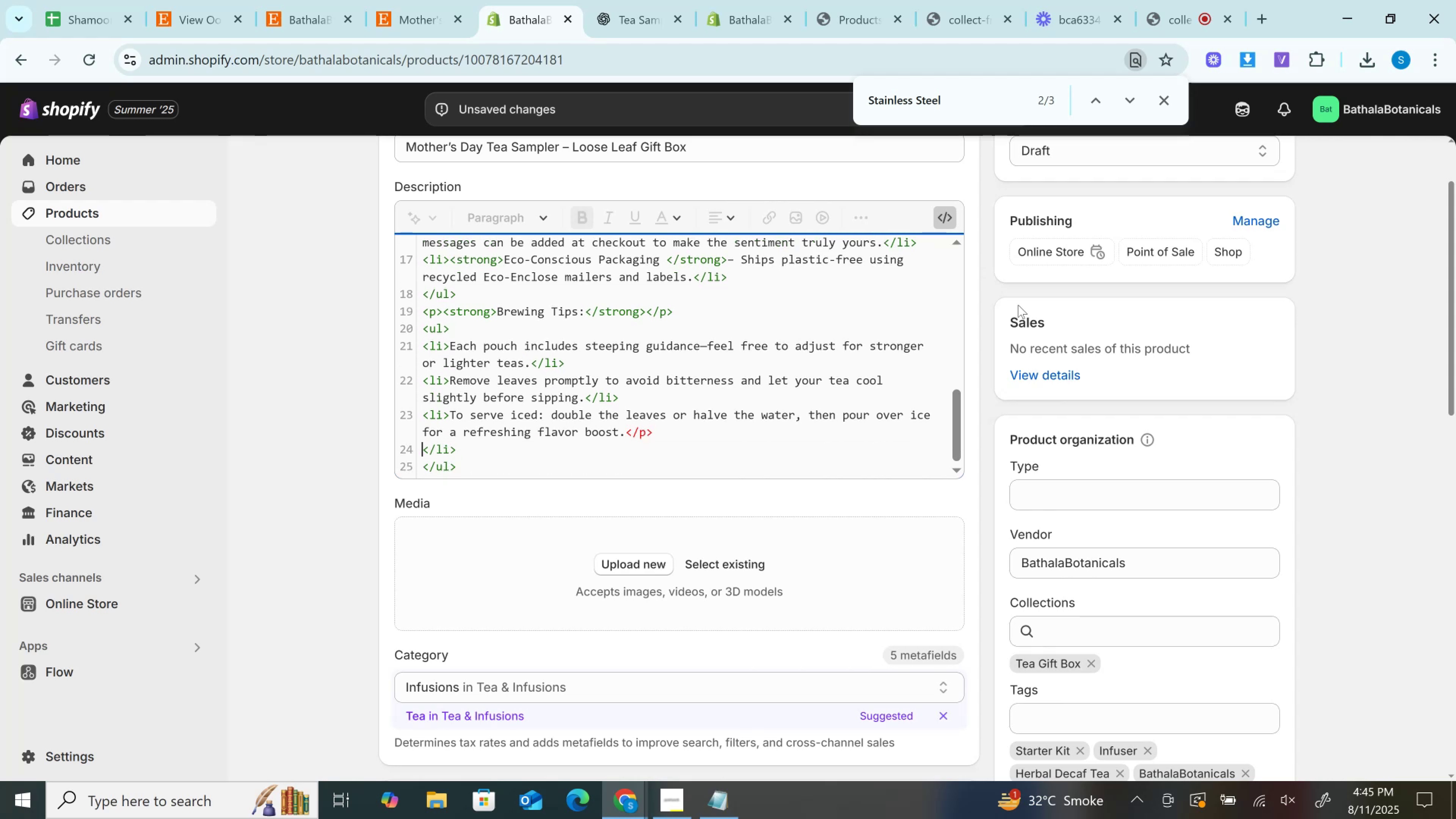 
key(ArrowRight)
 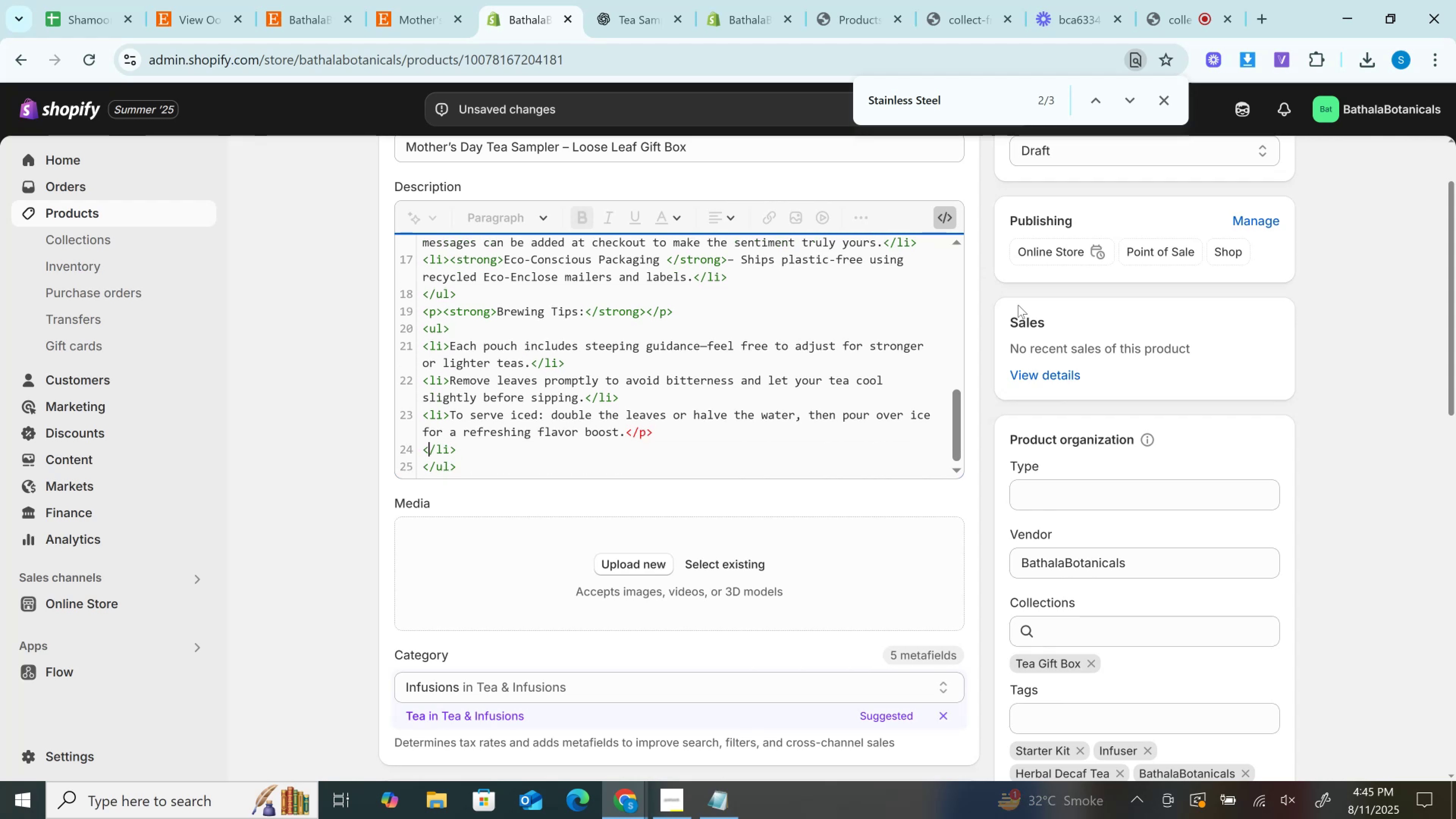 
key(ArrowLeft)
 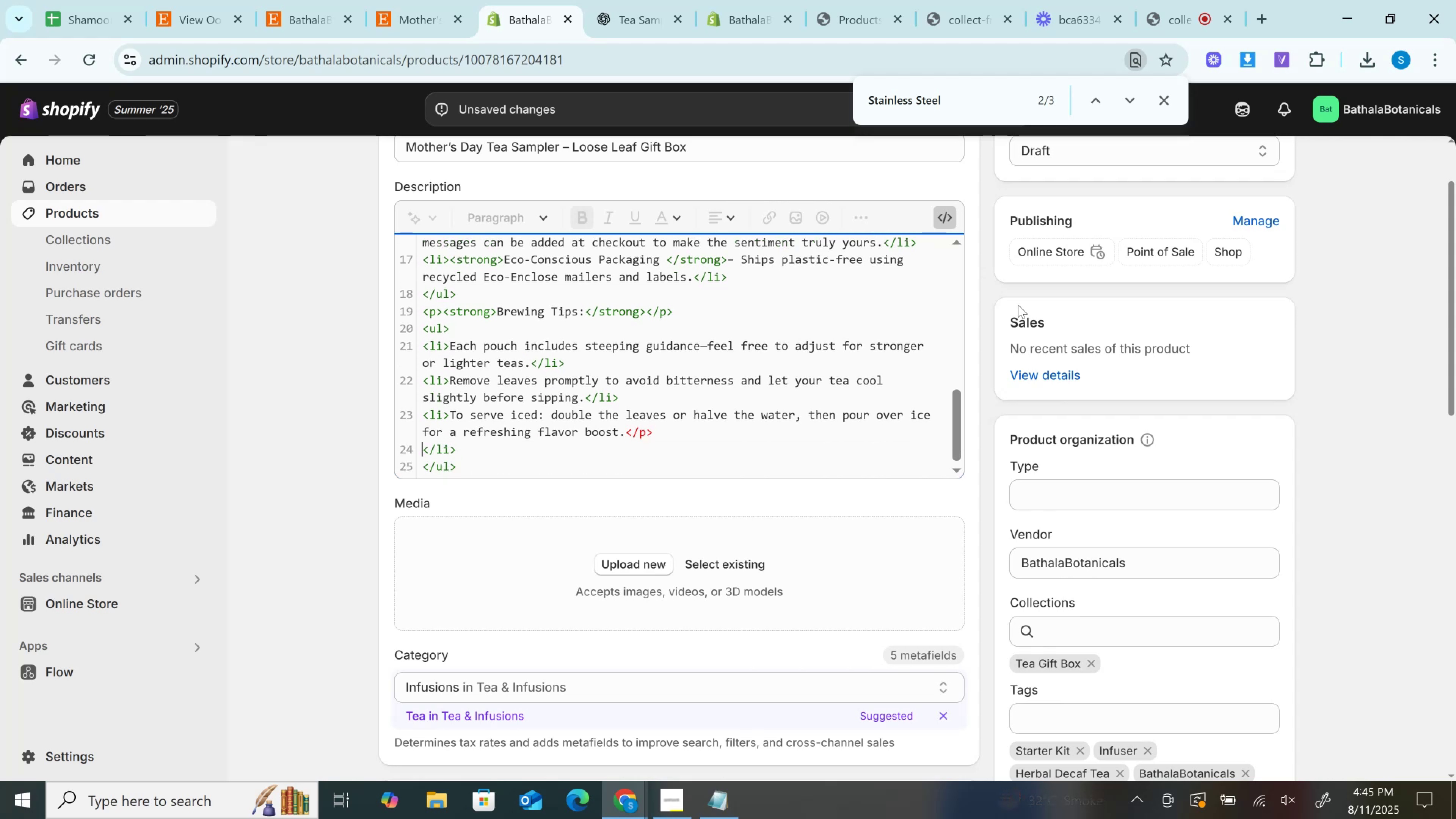 
key(ArrowLeft)
 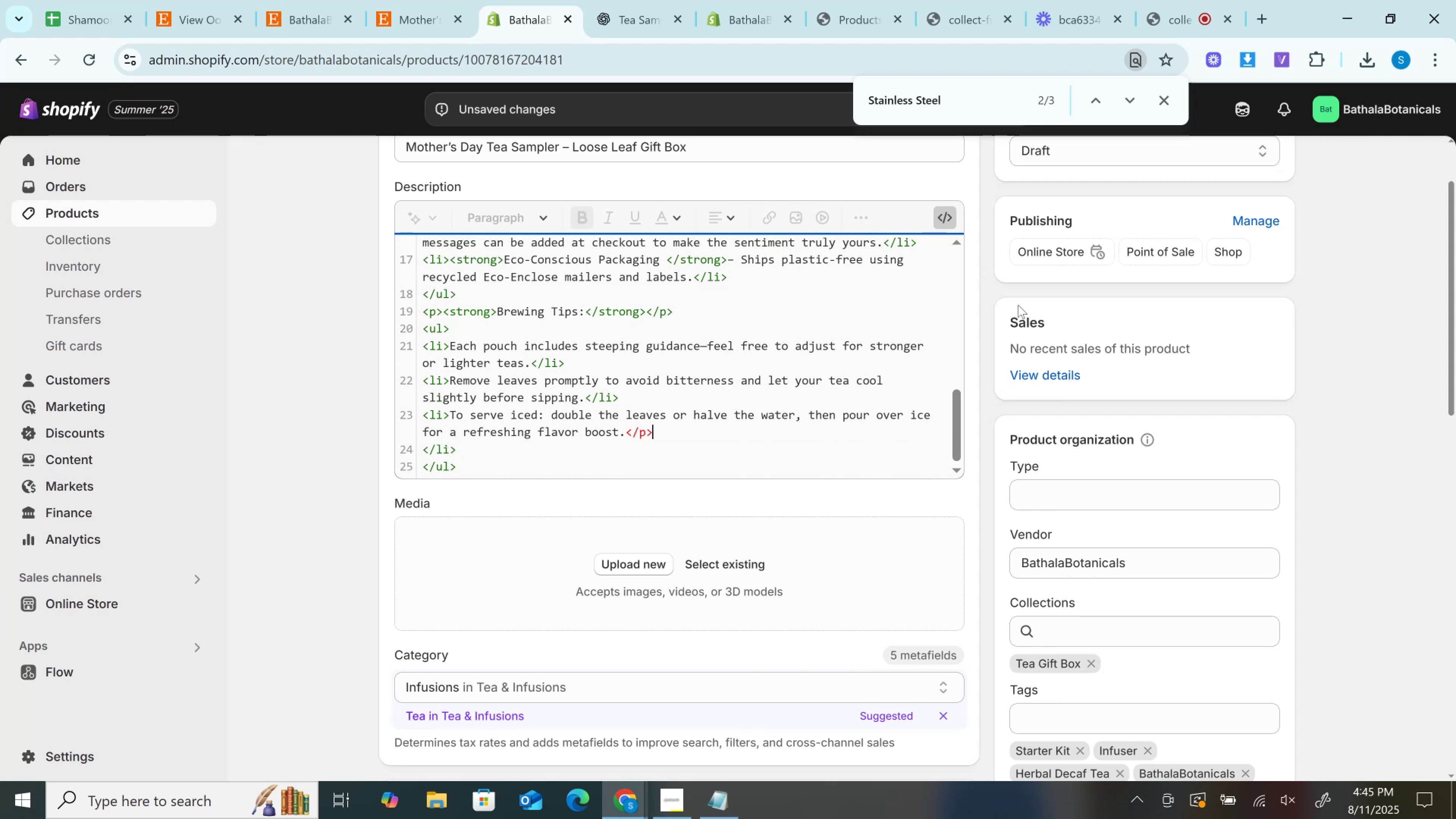 
key(Backspace)
 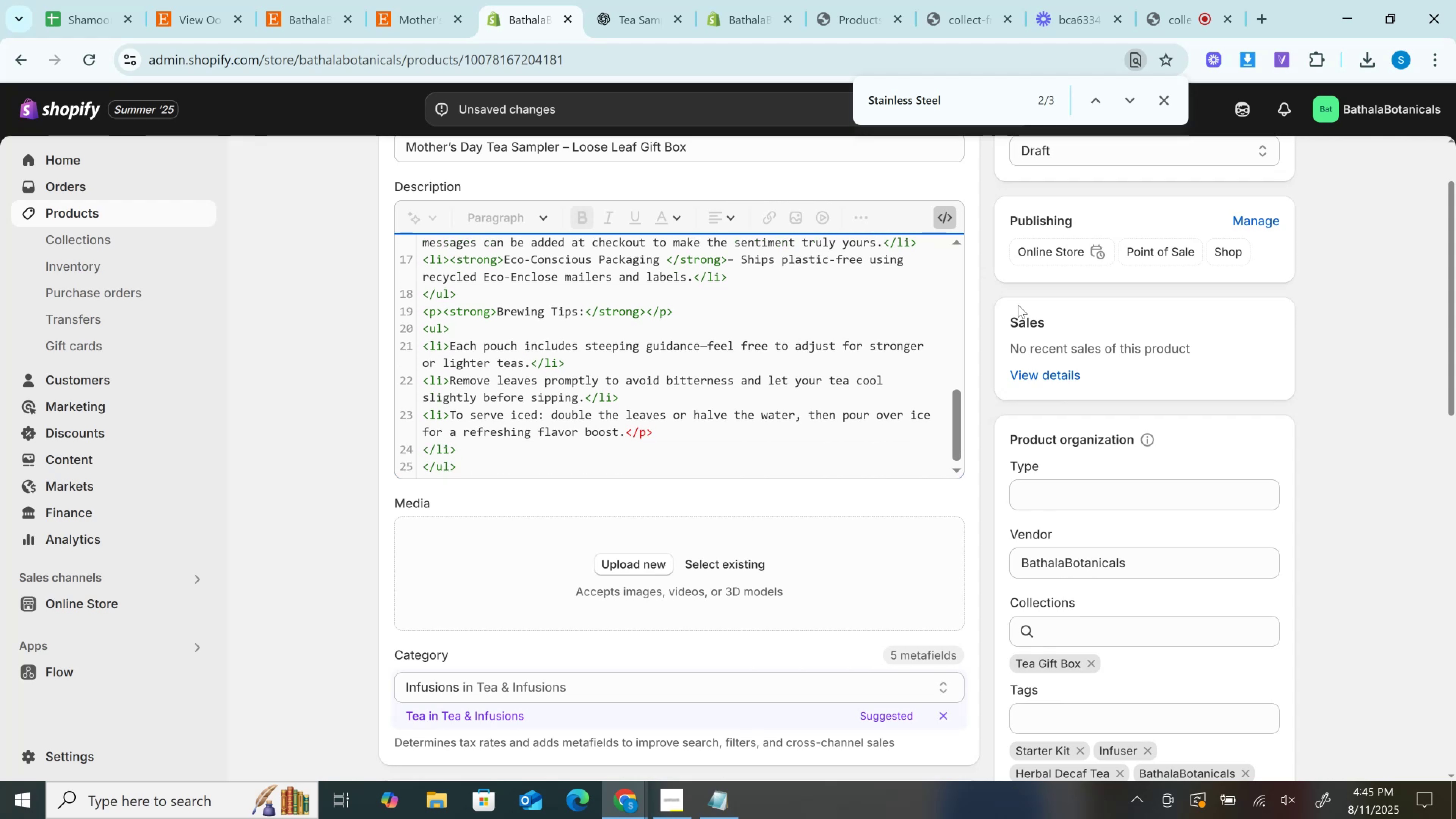 
key(Backspace)
 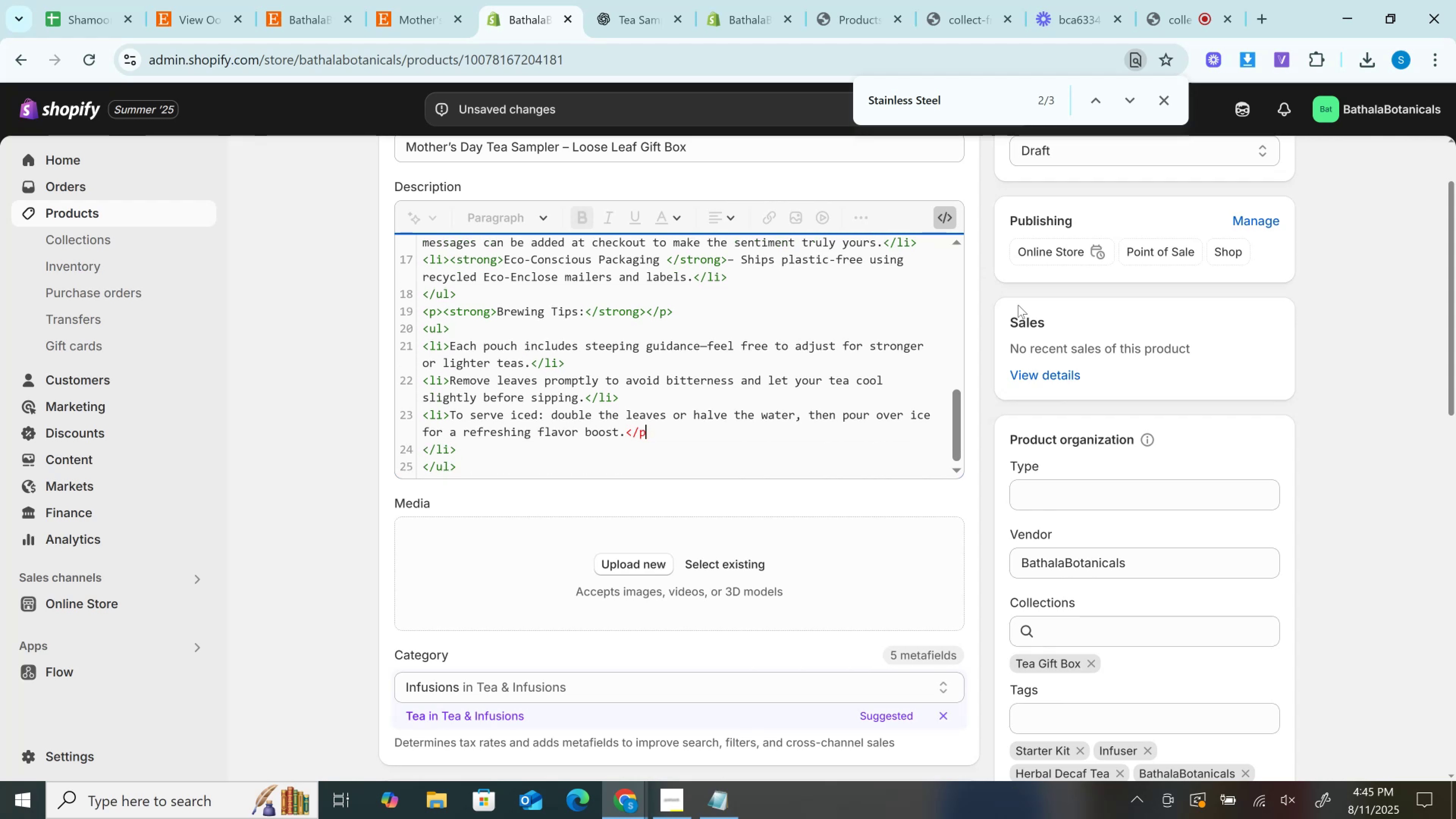 
key(Backspace)
 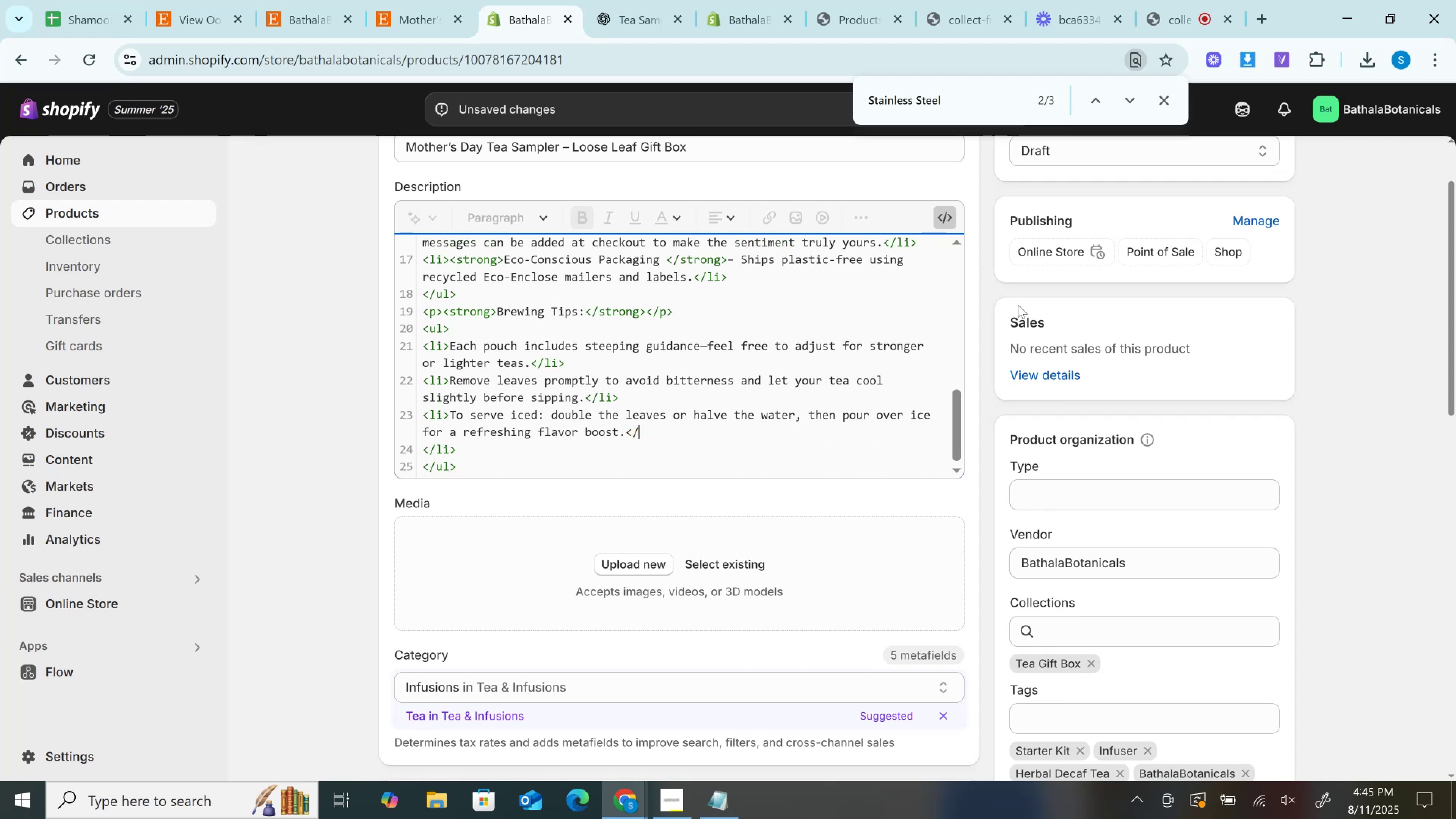 
key(Backspace)
 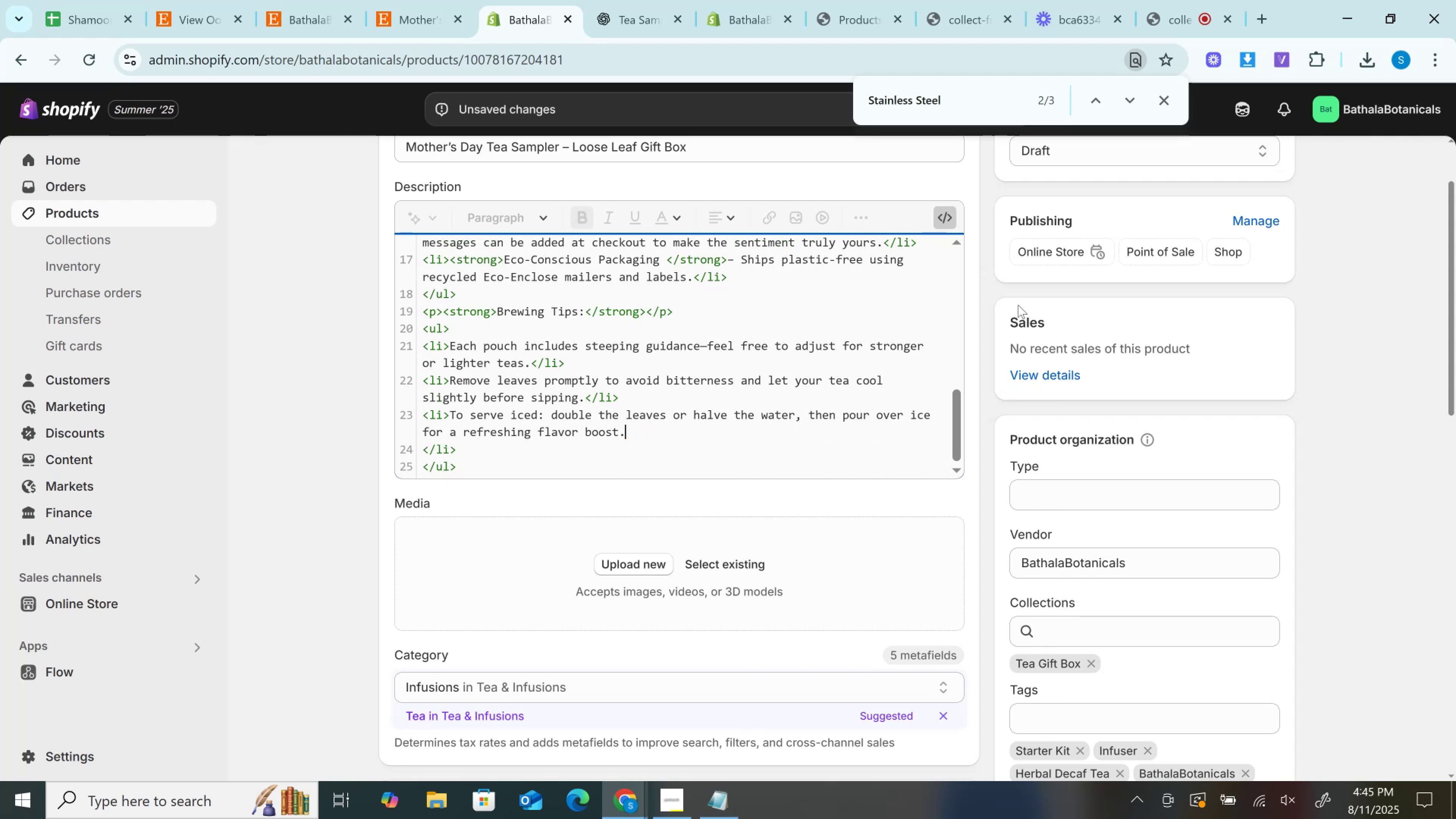 
key(Backspace)
 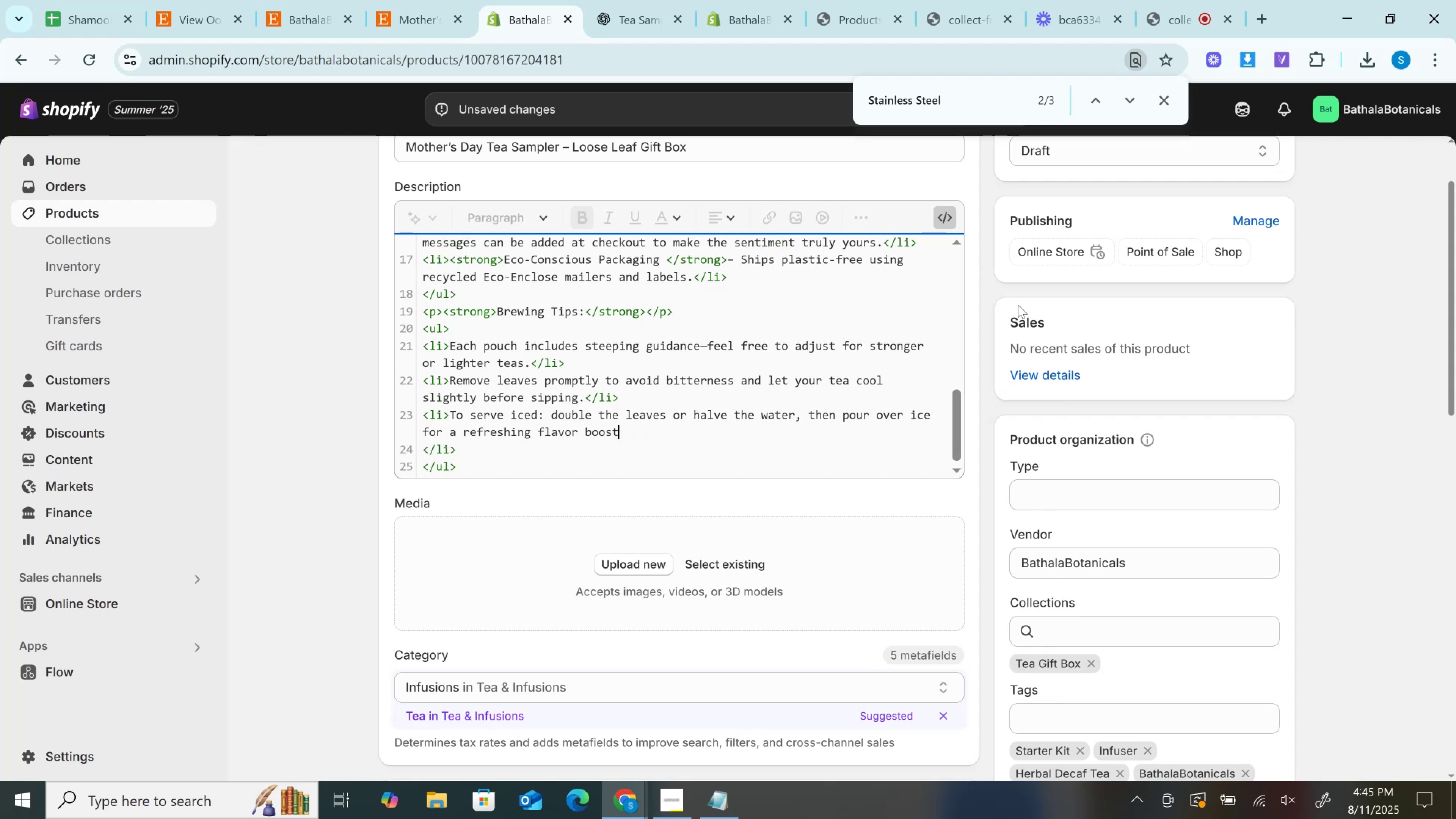 
key(Period)
 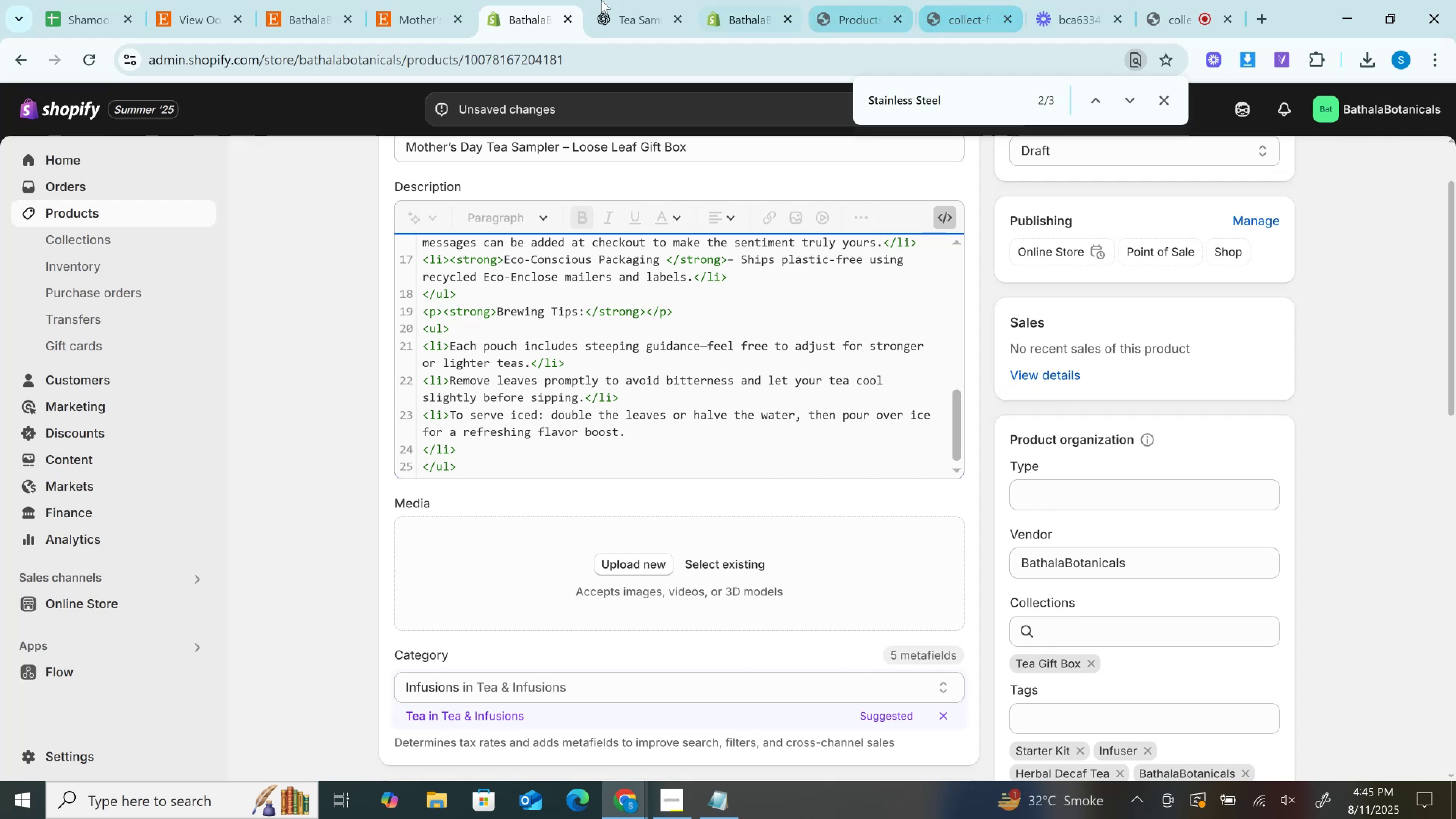 
left_click([602, 0])
 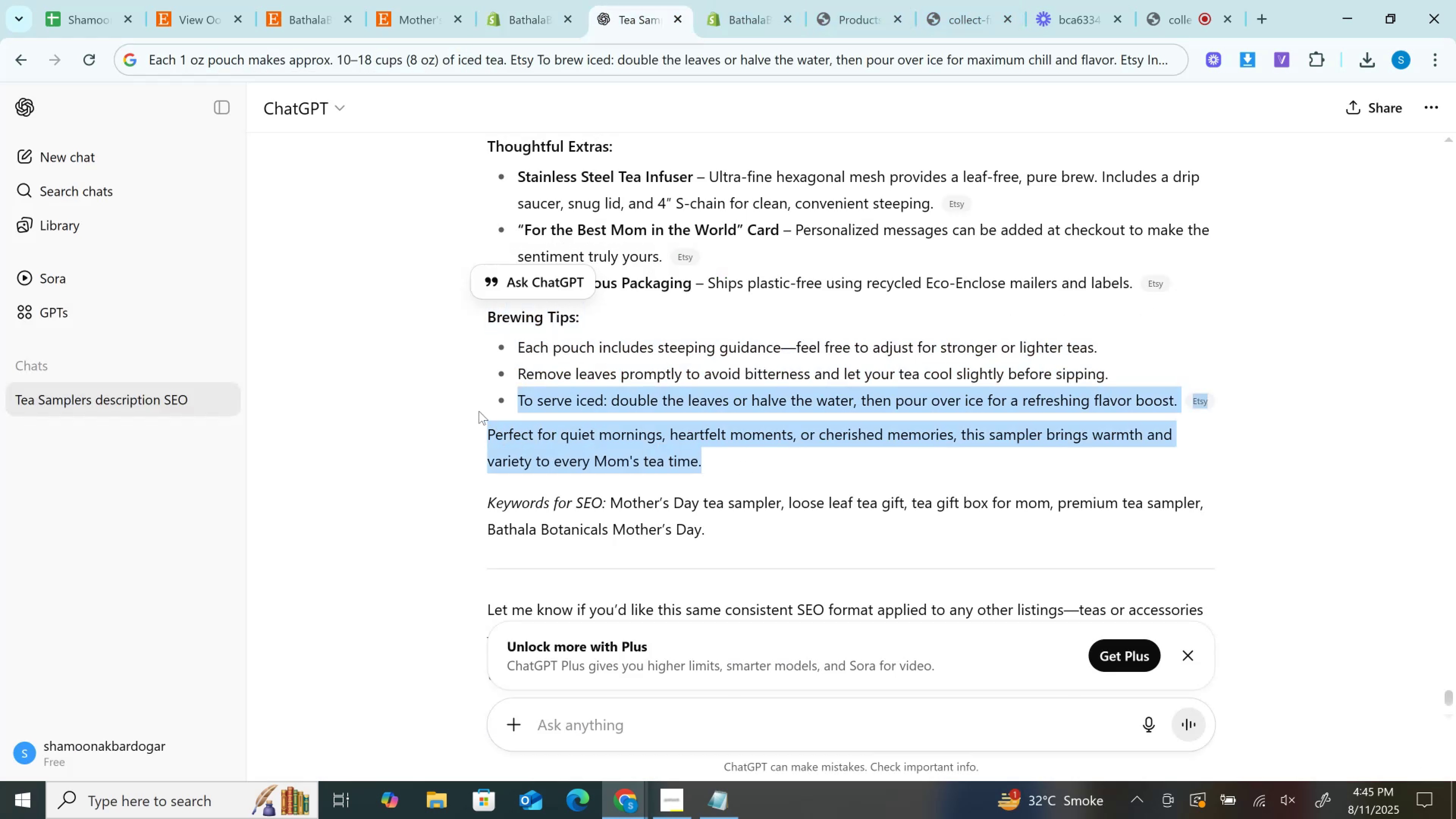 
key(Control+C)
 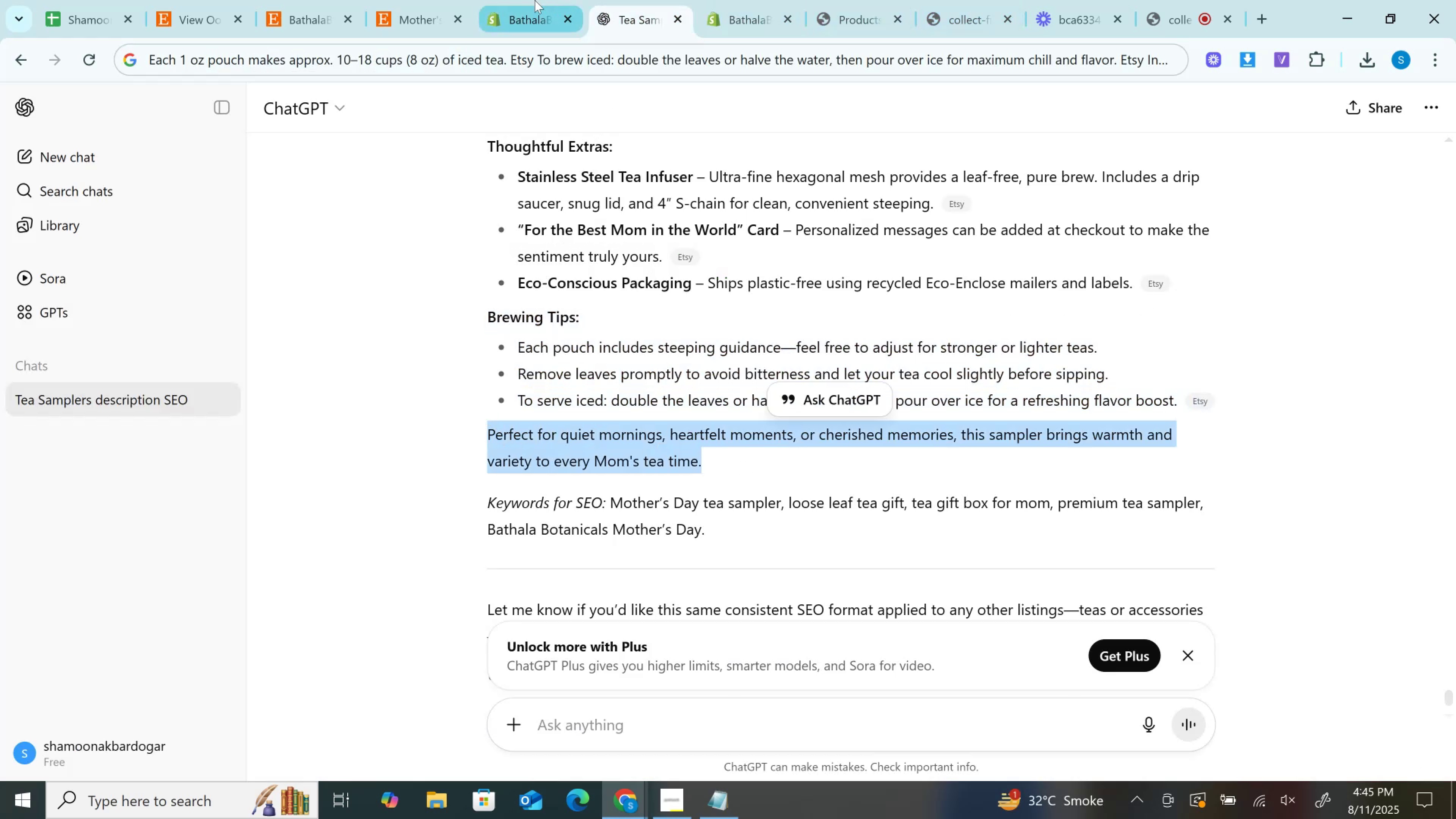 
left_click([535, 0])
 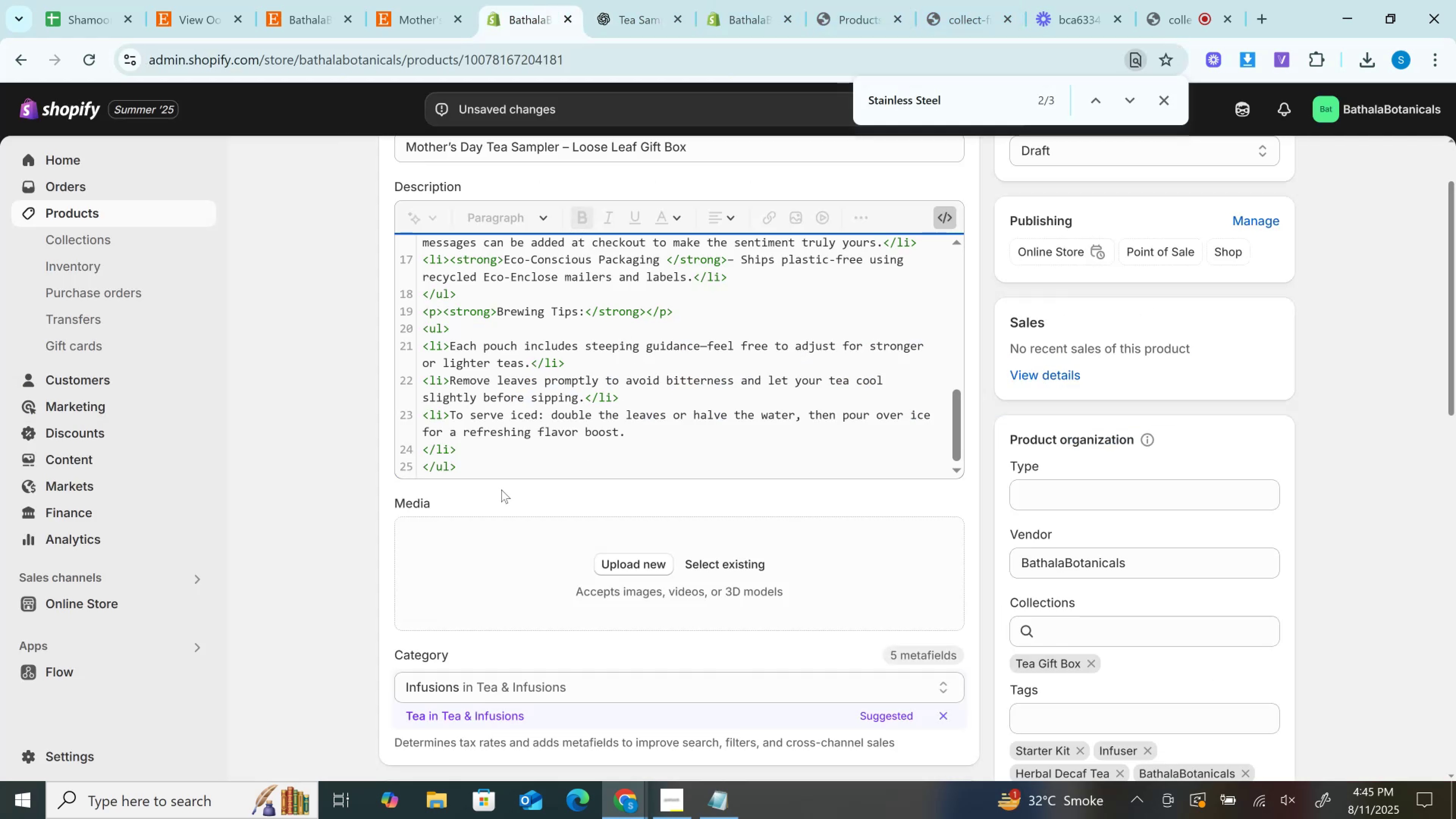 
left_click([499, 470])
 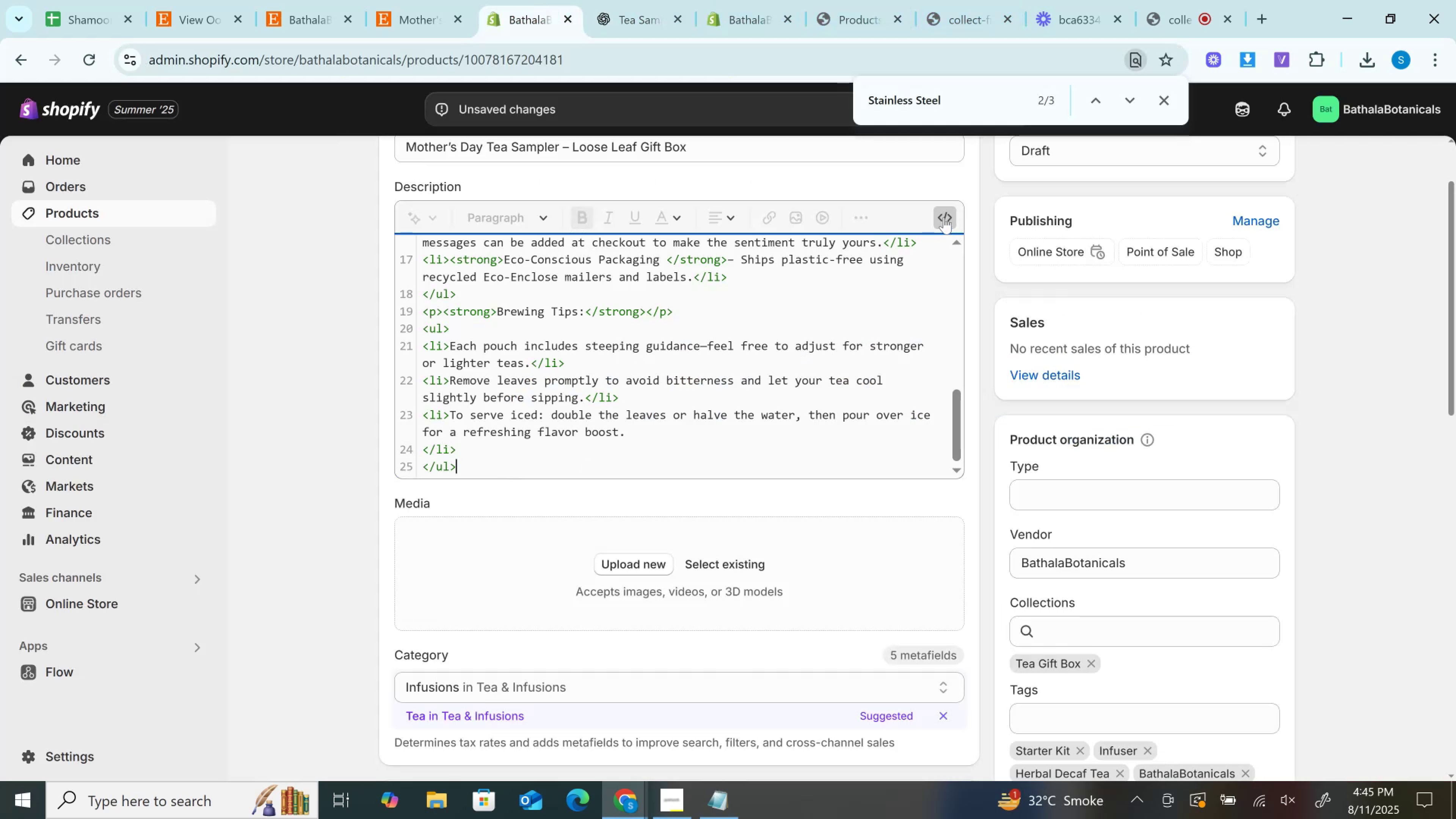 
left_click([944, 217])
 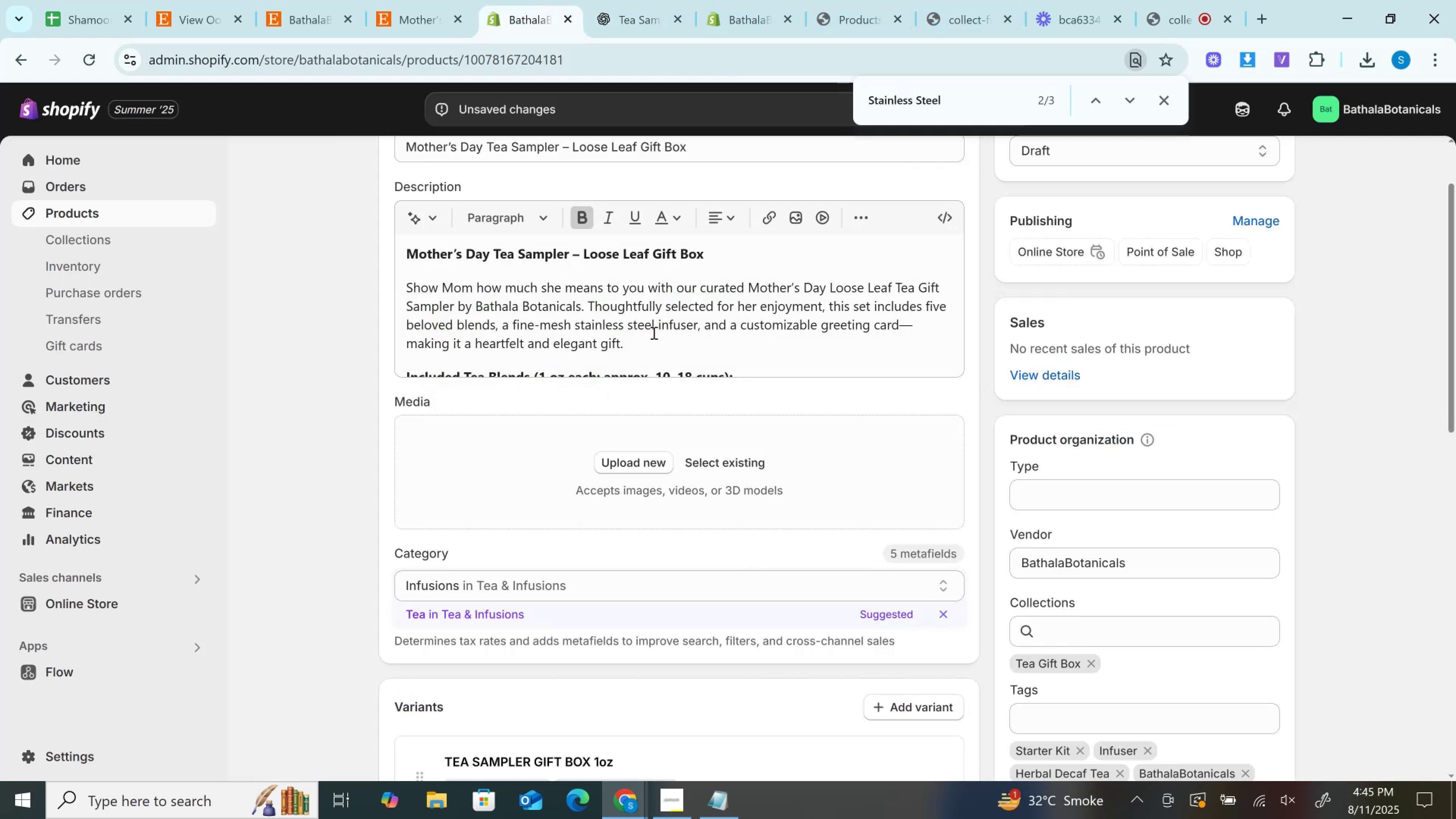 
left_click([654, 331])
 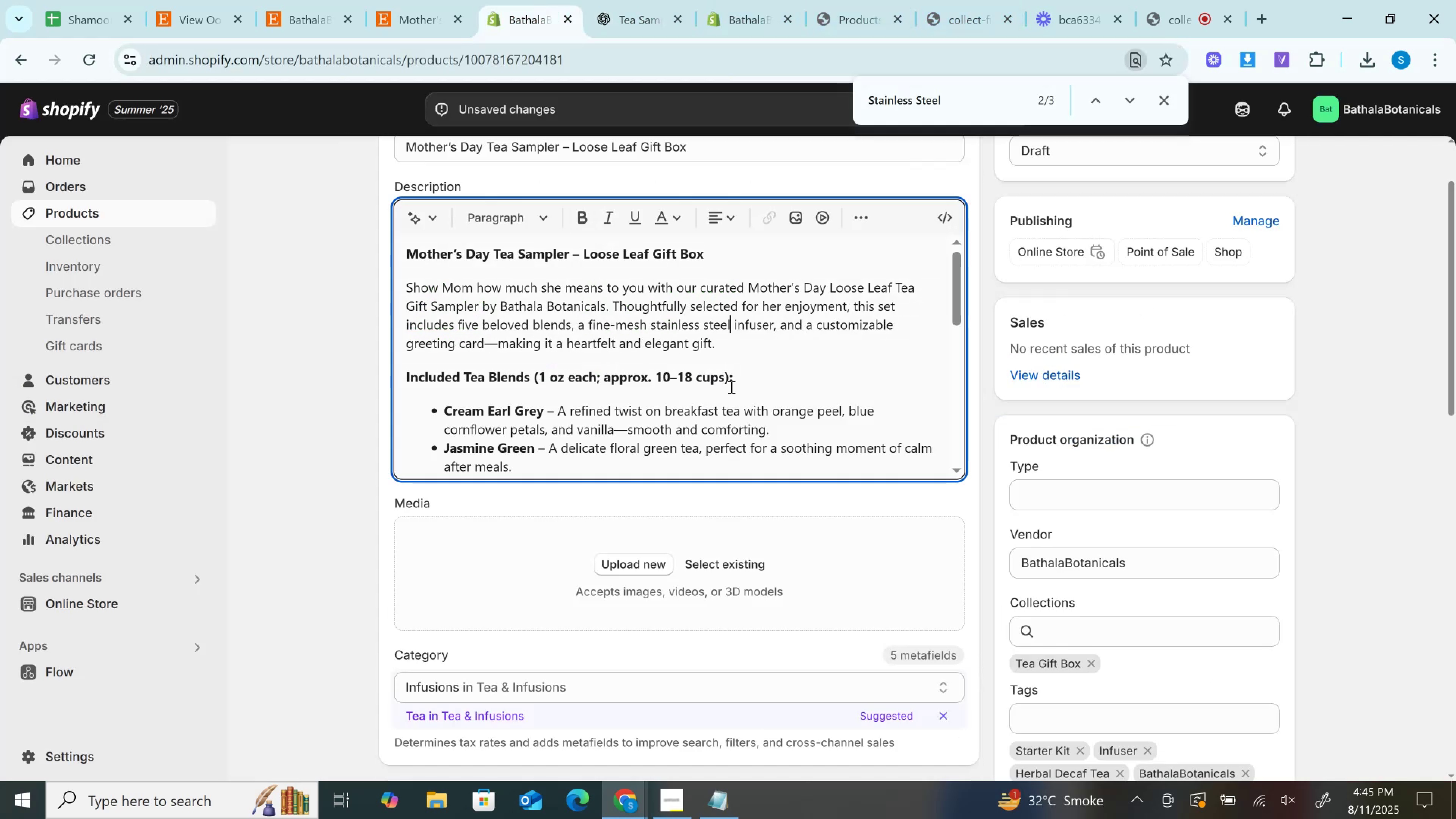 
scroll: coordinate [627, 431], scroll_direction: down, amount: 9.0
 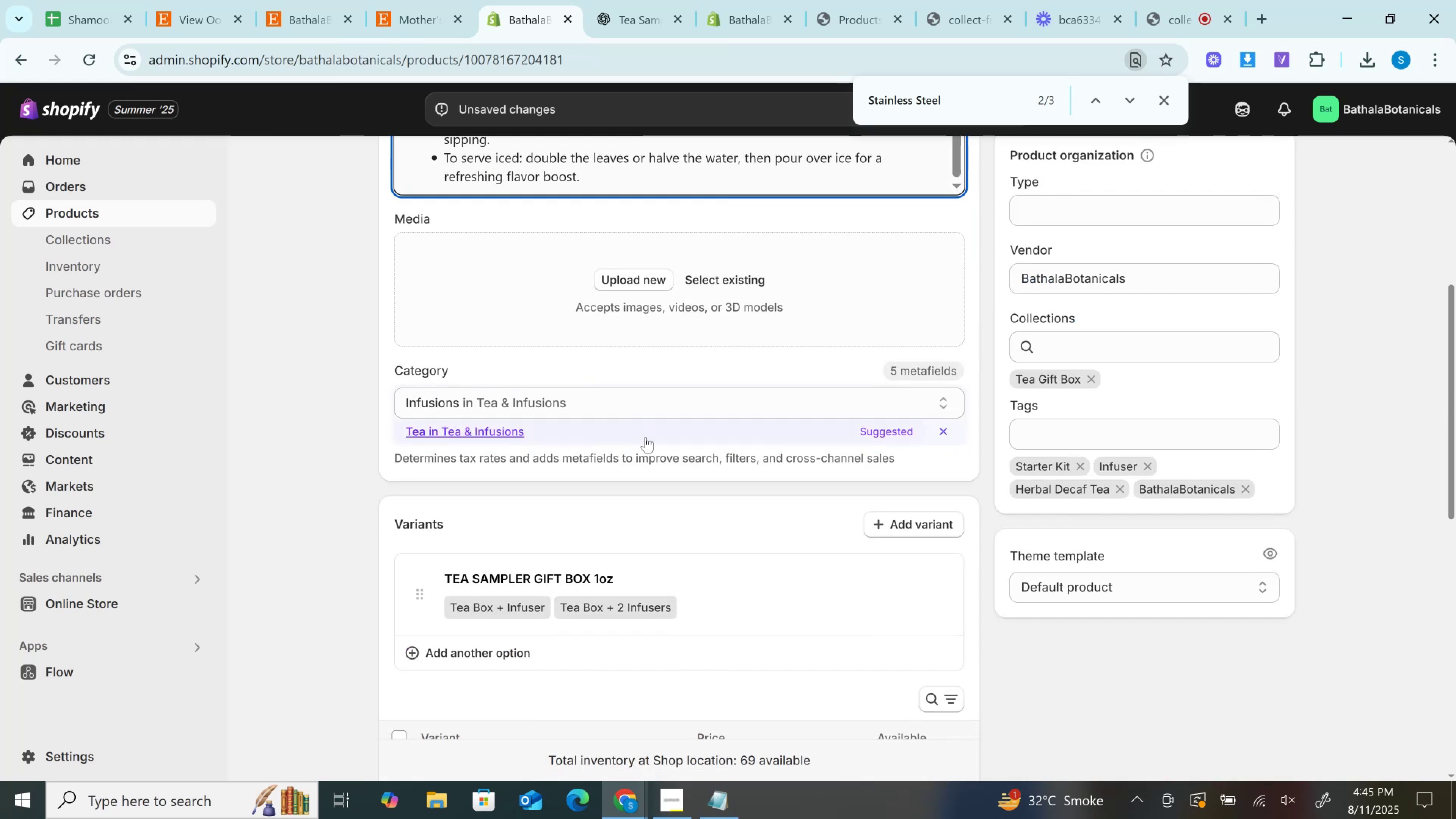 
scroll: coordinate [1293, 531], scroll_direction: up, amount: 3.0
 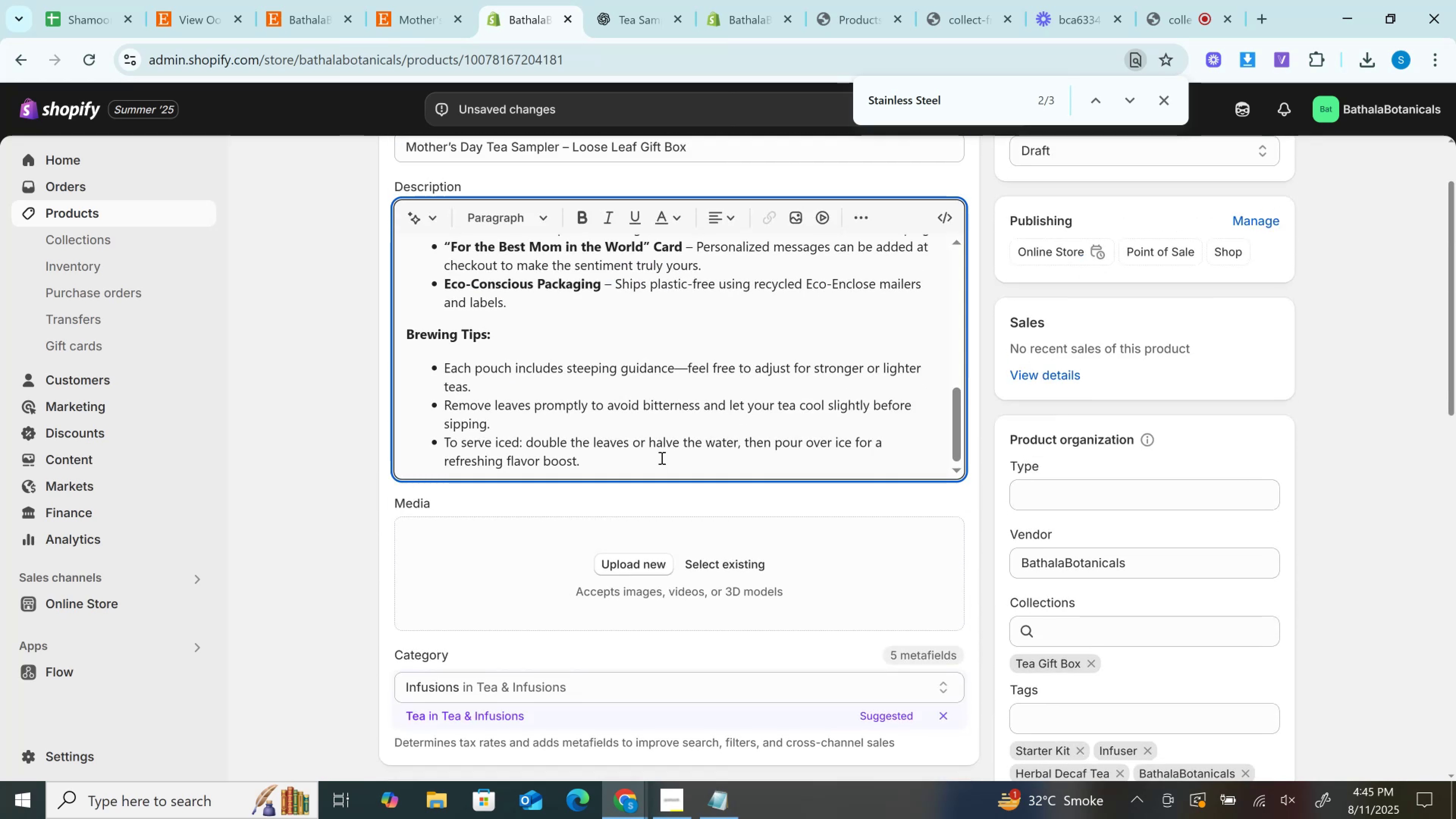 
left_click([661, 458])
 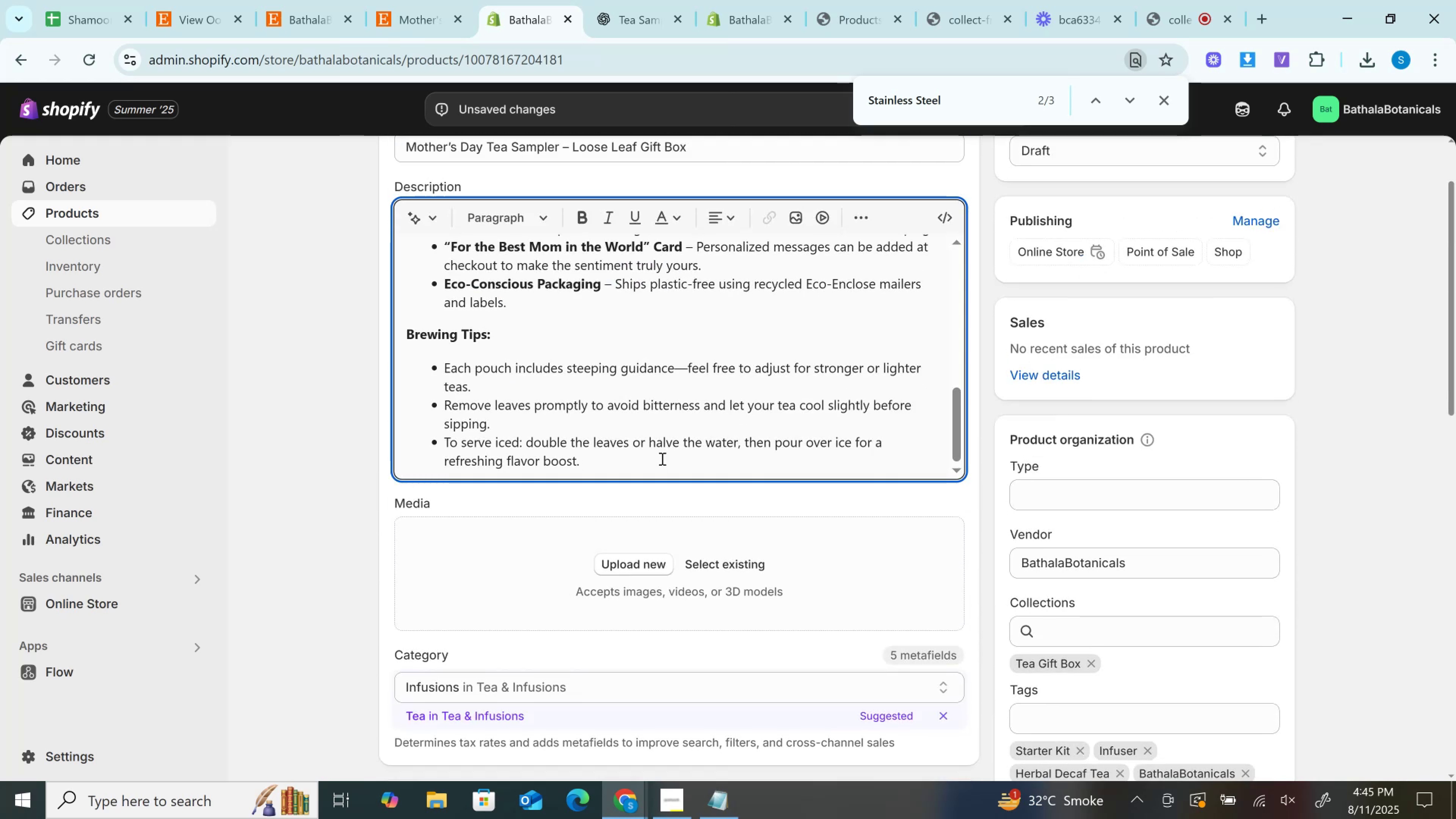 
key(Enter)
 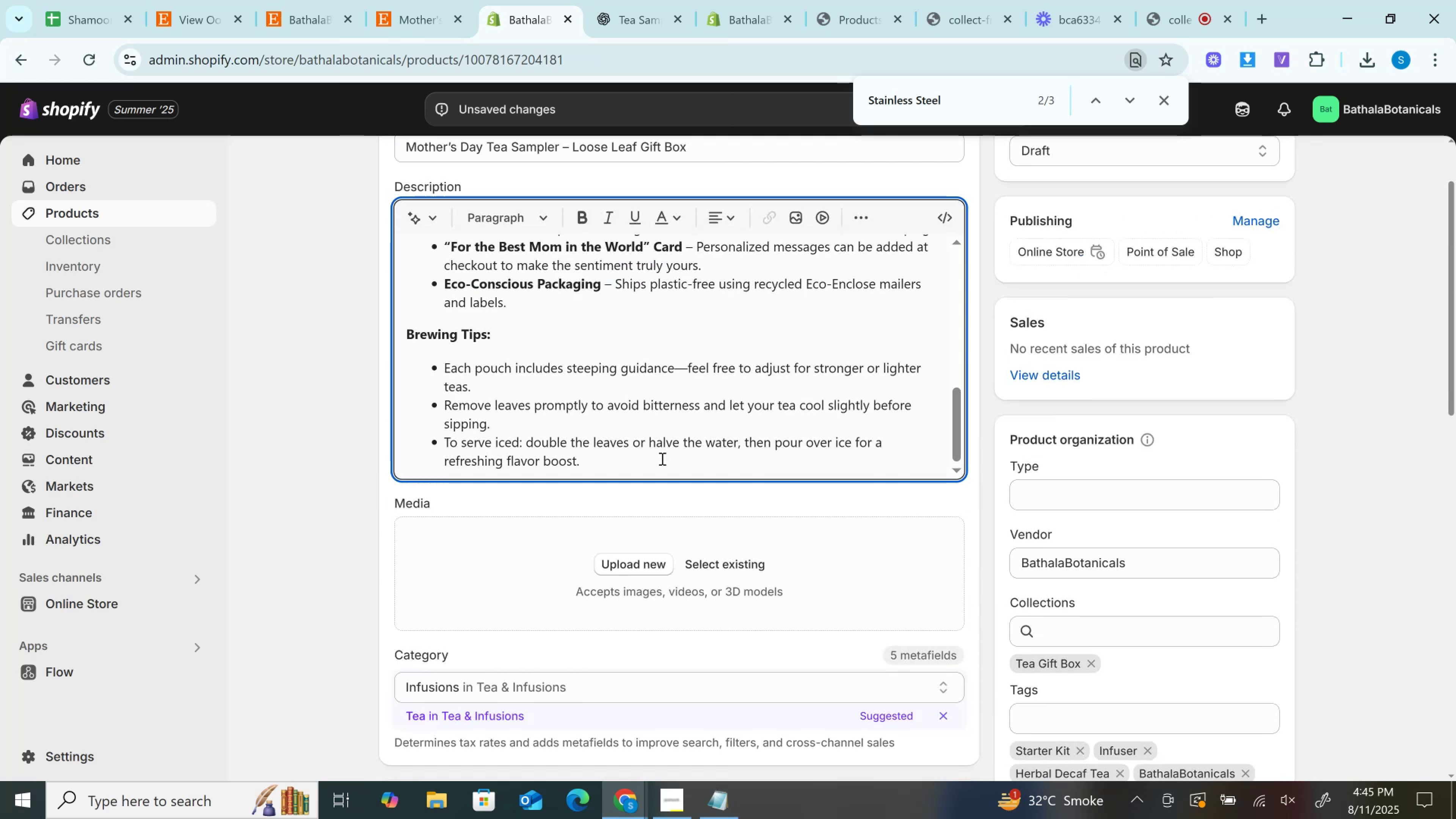 
key(Enter)
 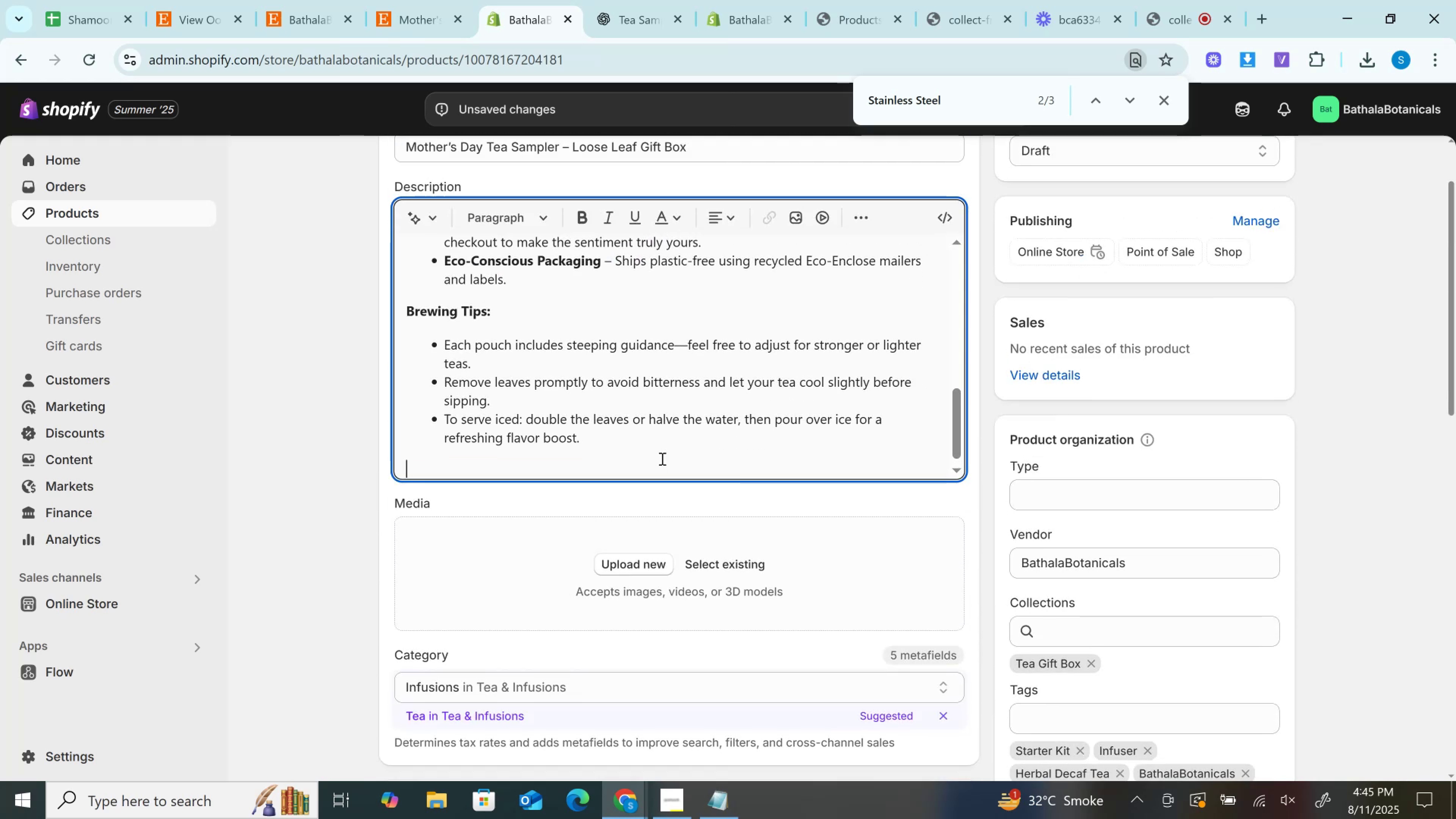 
key(Control+V)
 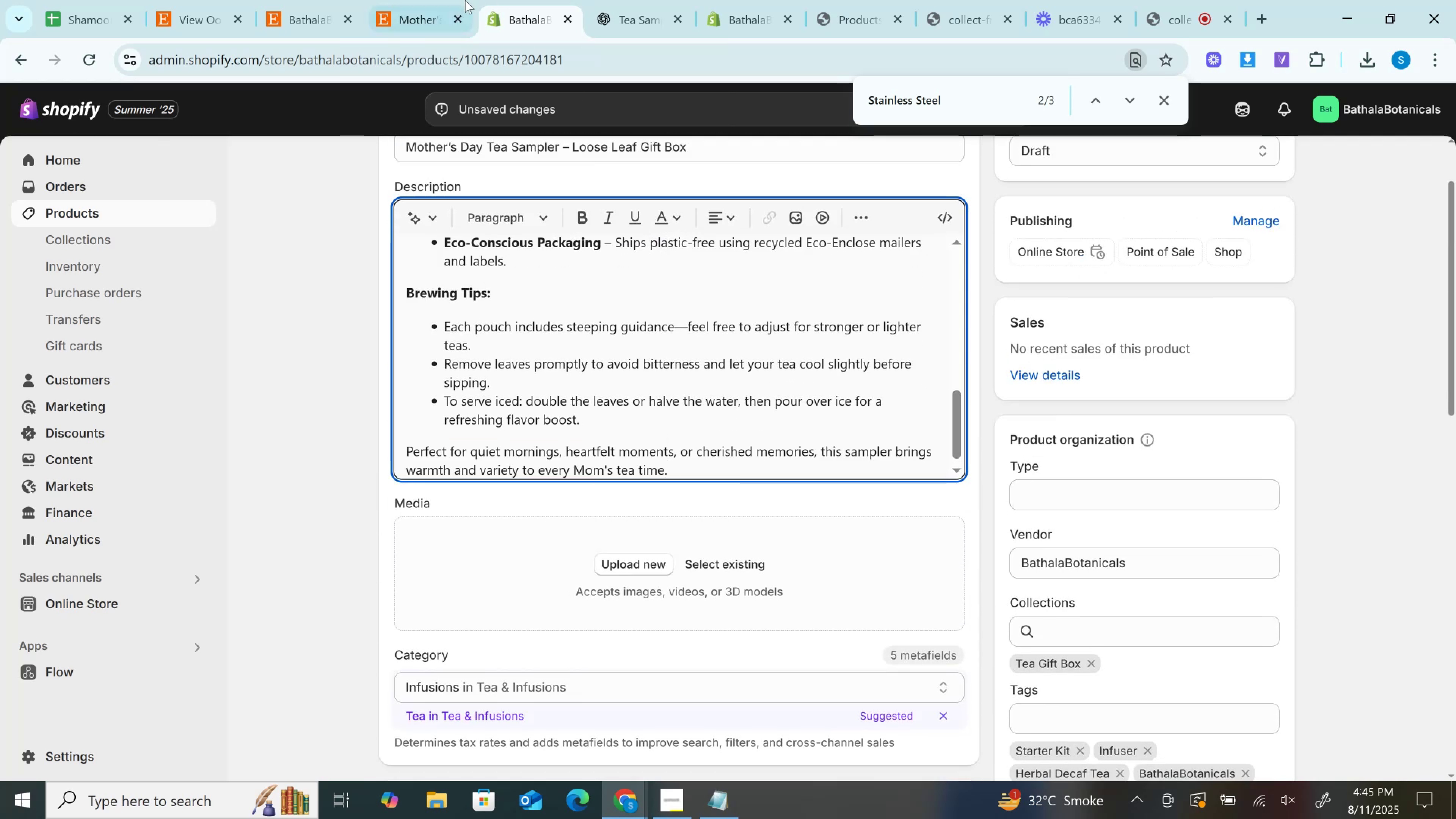 
left_click([465, 0])
 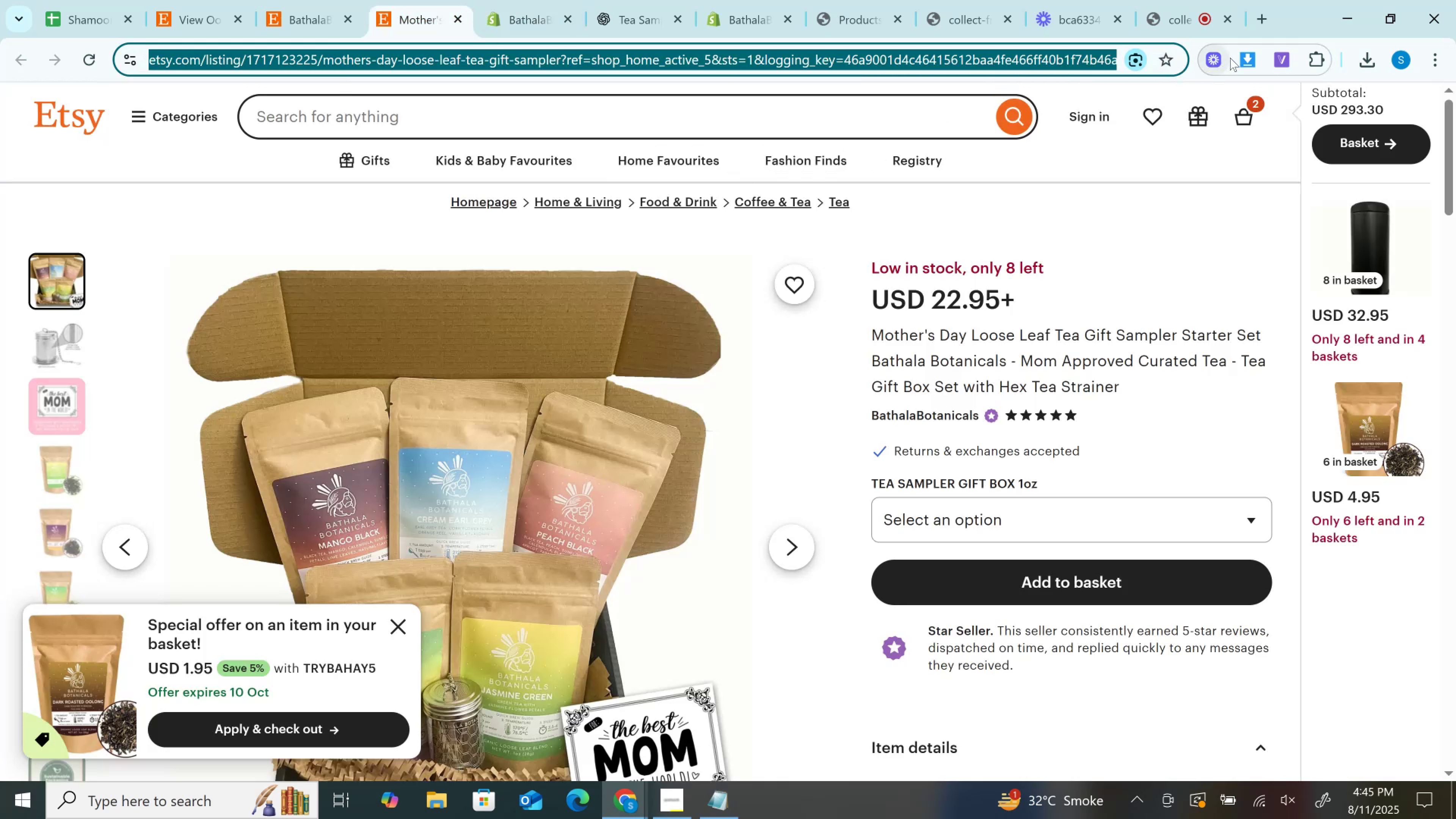 
left_click([1246, 58])
 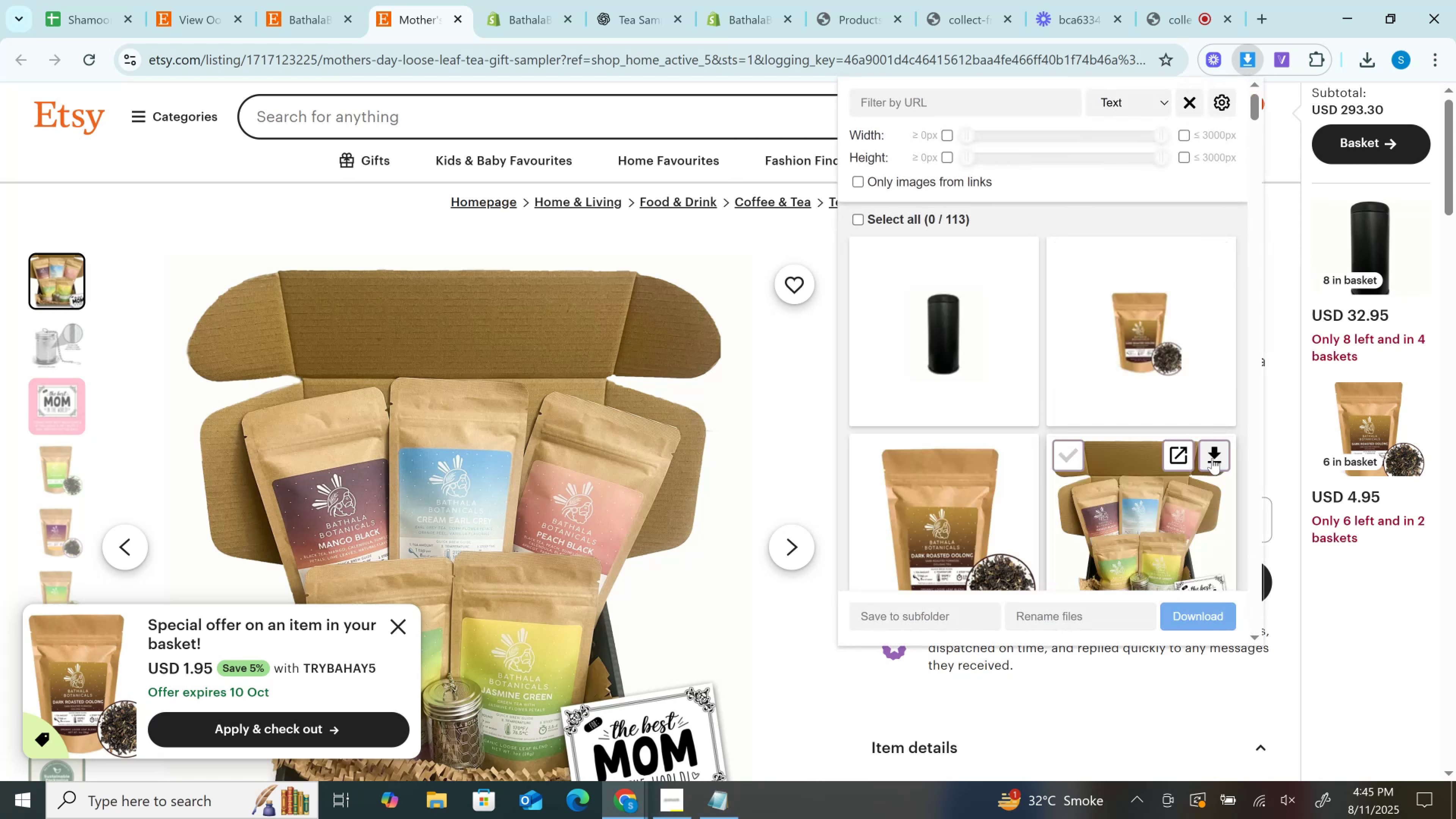 
left_click([1212, 458])
 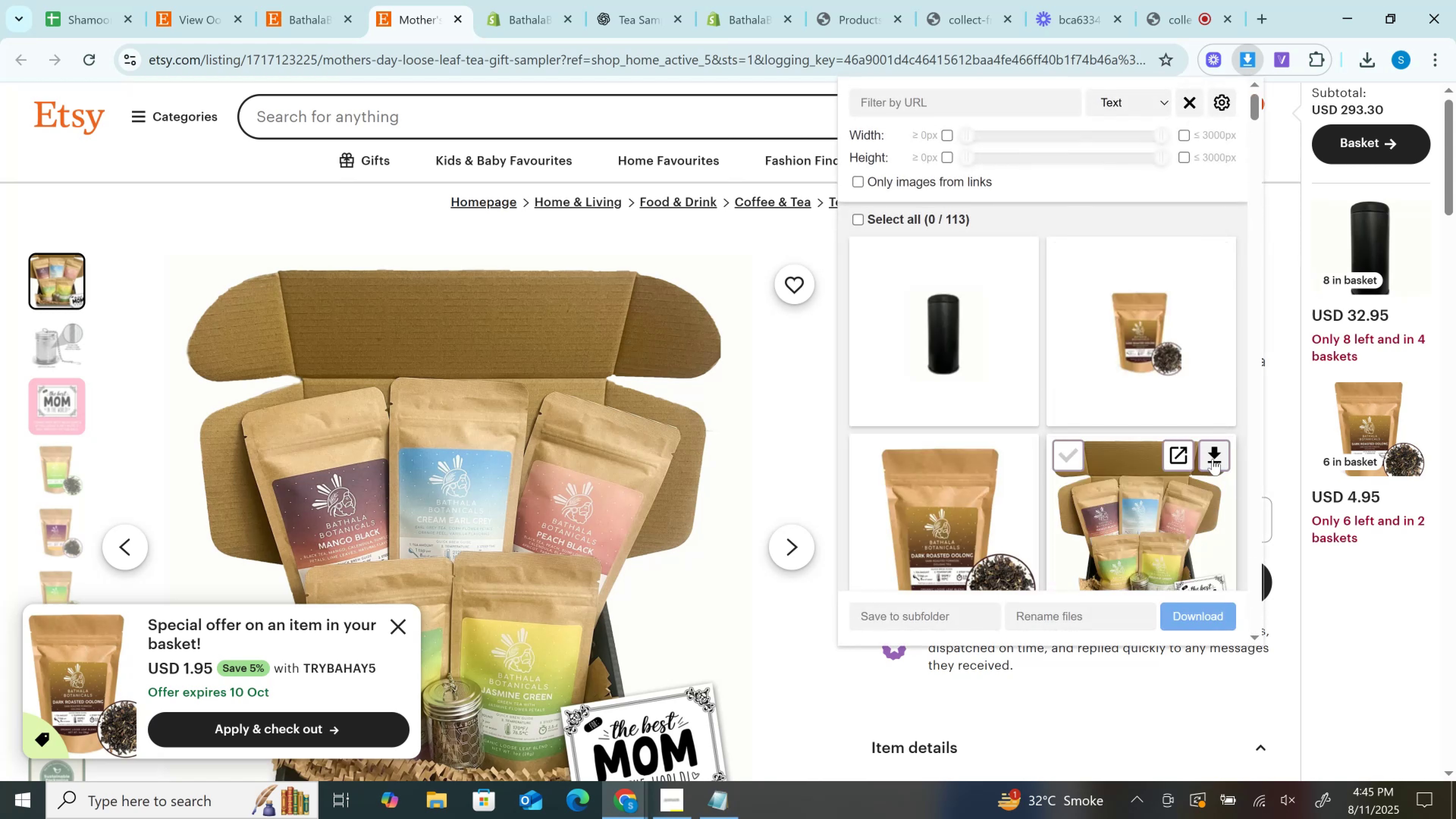 
scroll: coordinate [1213, 459], scroll_direction: down, amount: 2.0
 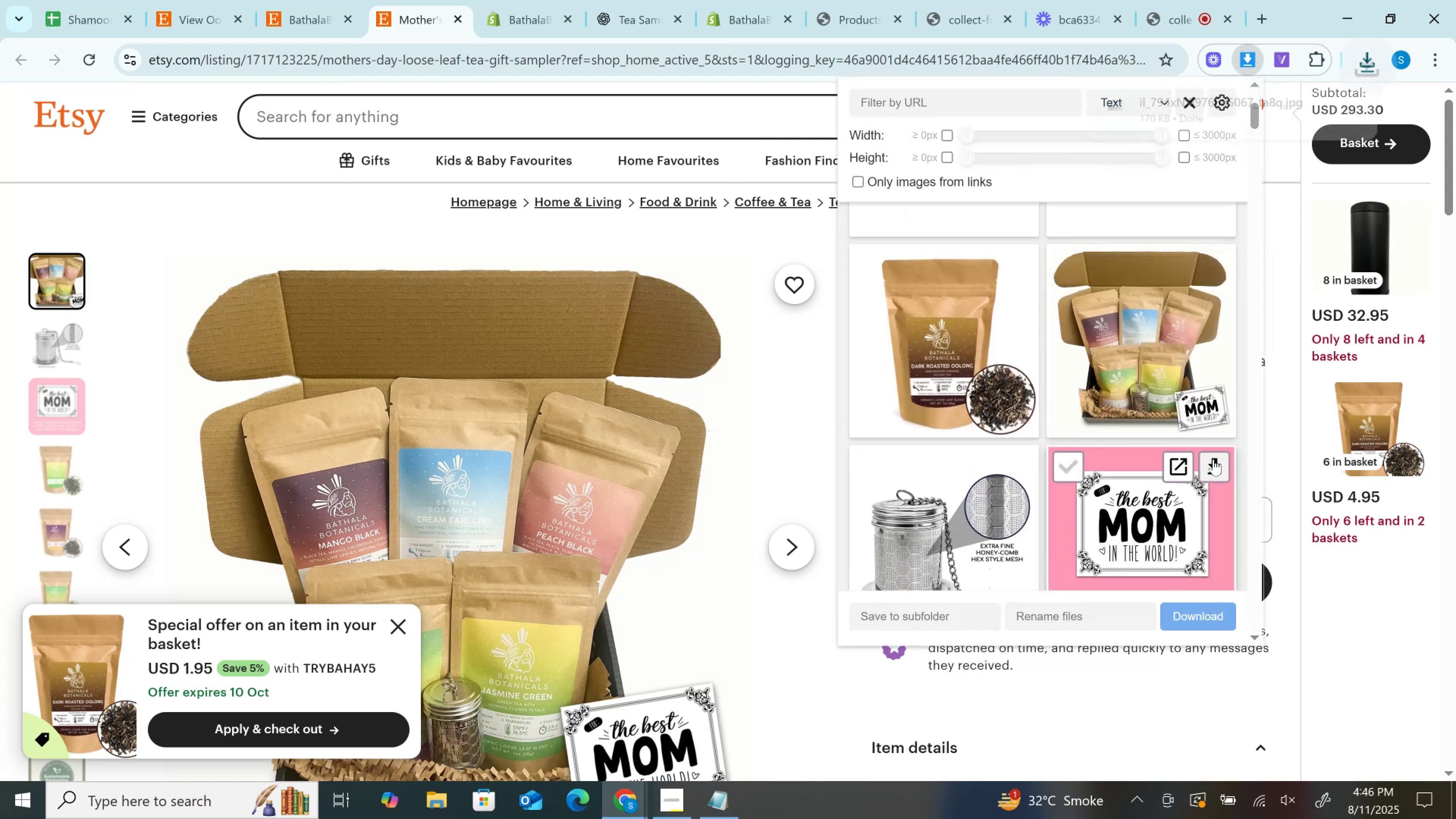 
left_click([1213, 459])
 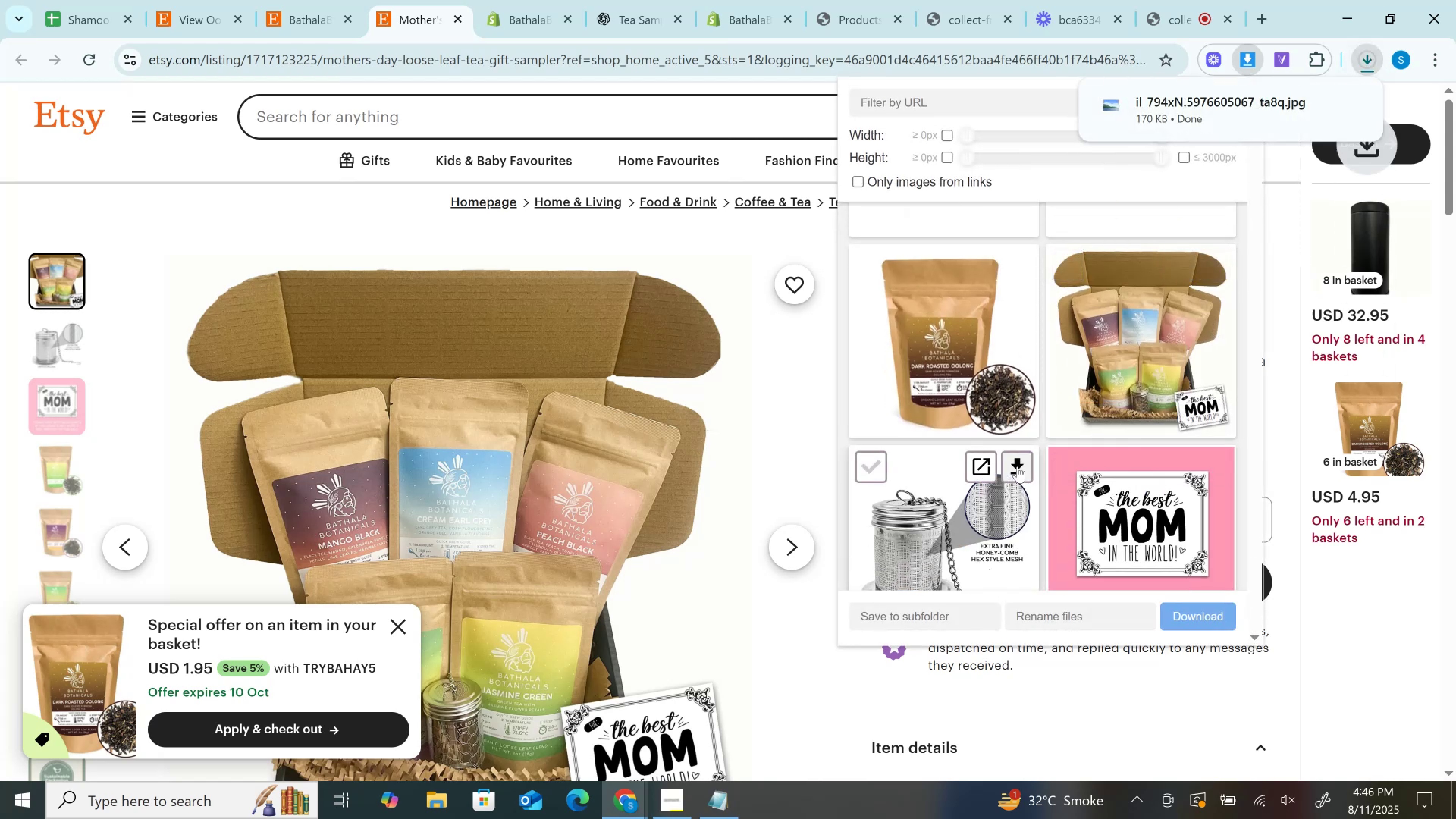 
left_click([1017, 466])
 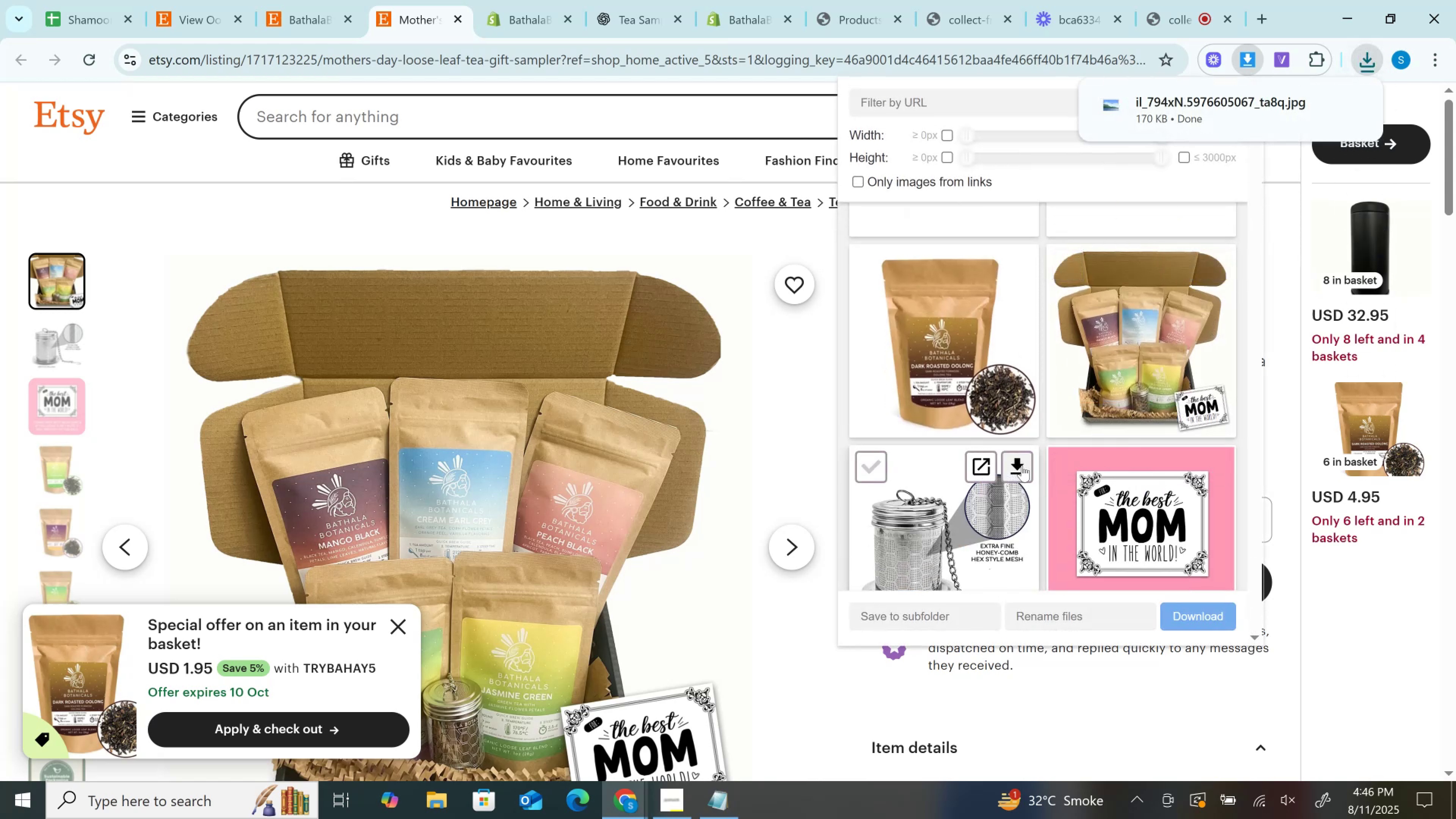 
scroll: coordinate [1154, 456], scroll_direction: down, amount: 3.0
 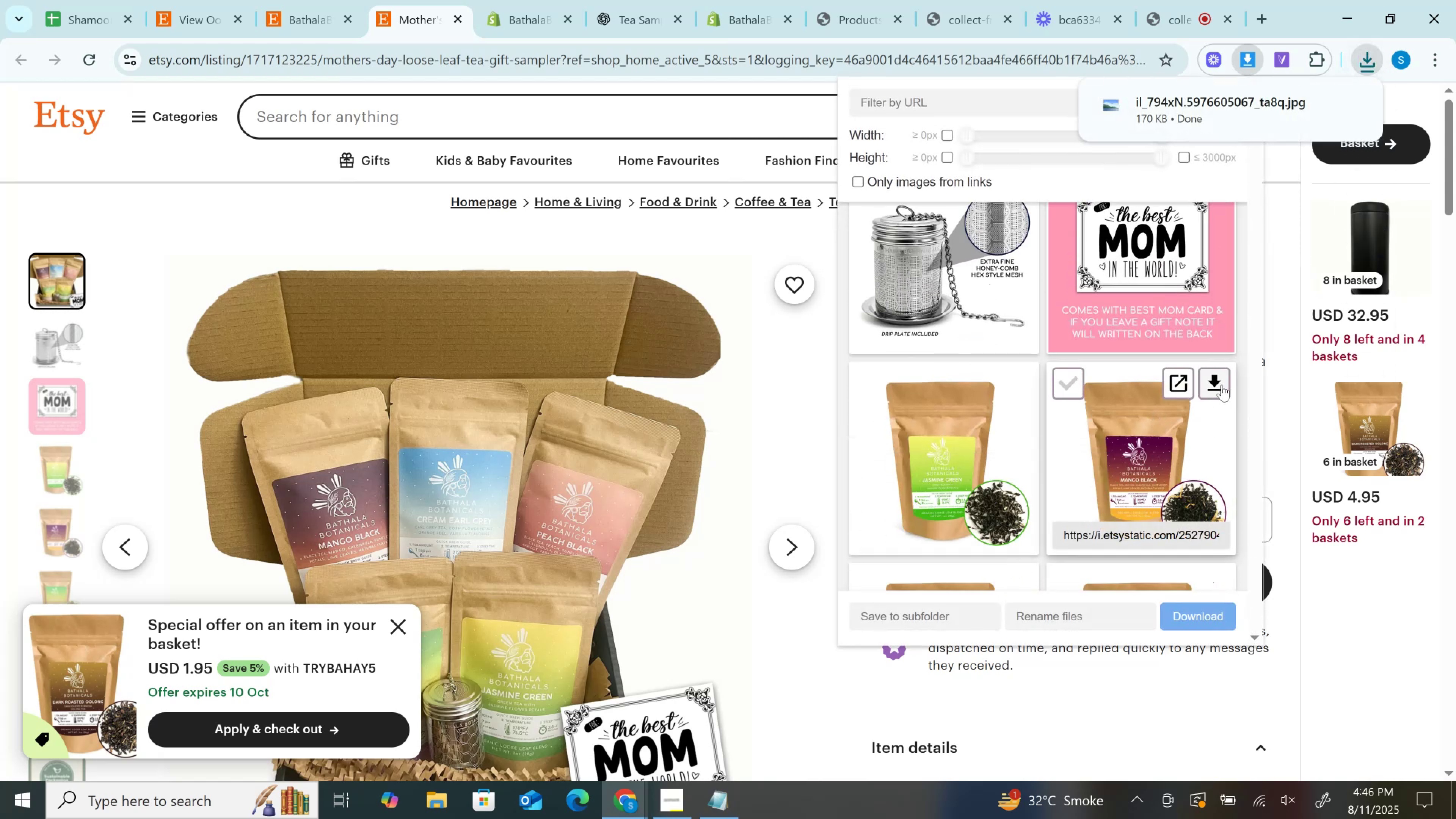 
left_click([1220, 384])
 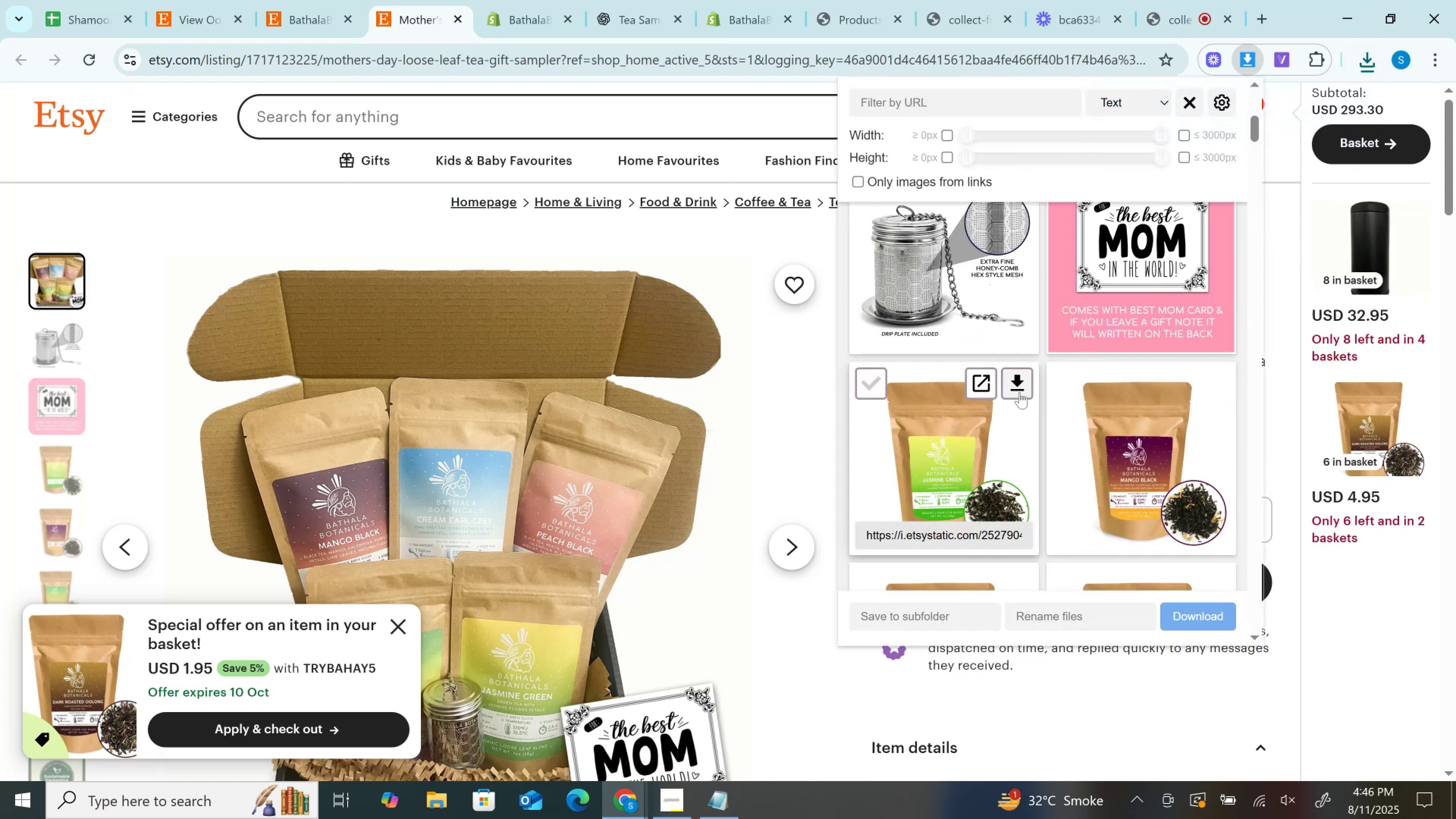 
left_click([1019, 391])
 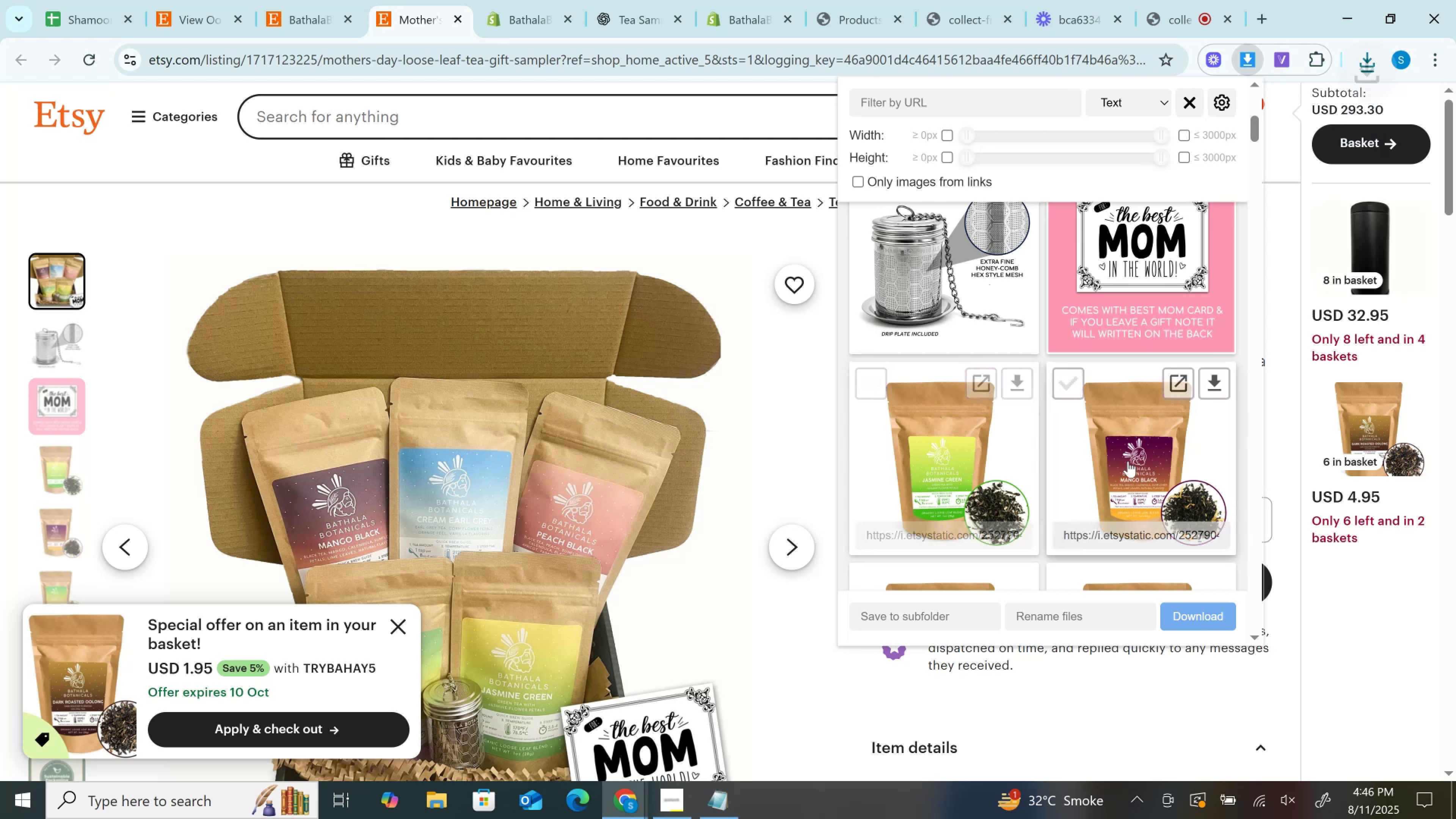 
scroll: coordinate [1131, 465], scroll_direction: down, amount: 1.0
 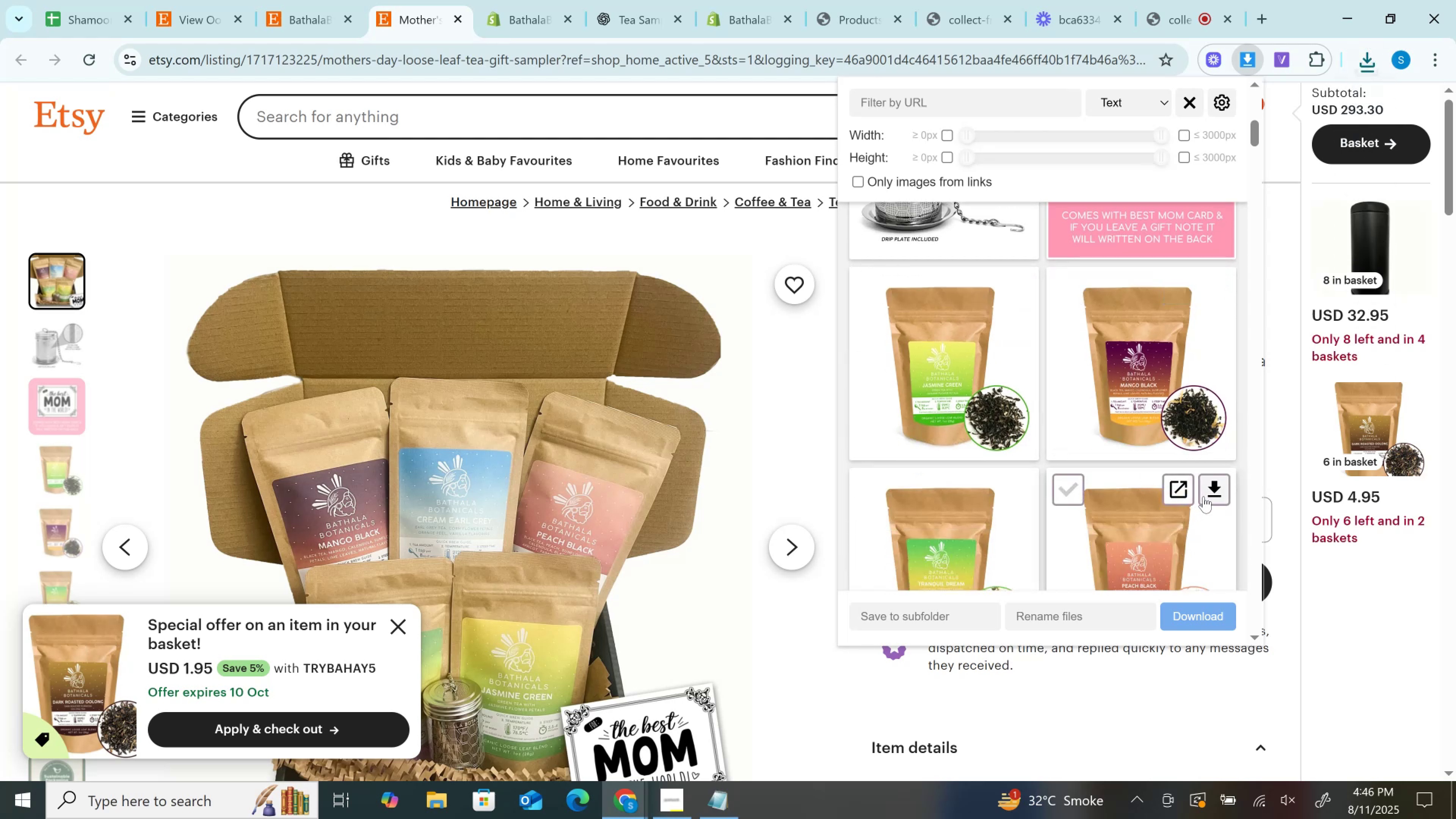 
left_click([1216, 491])
 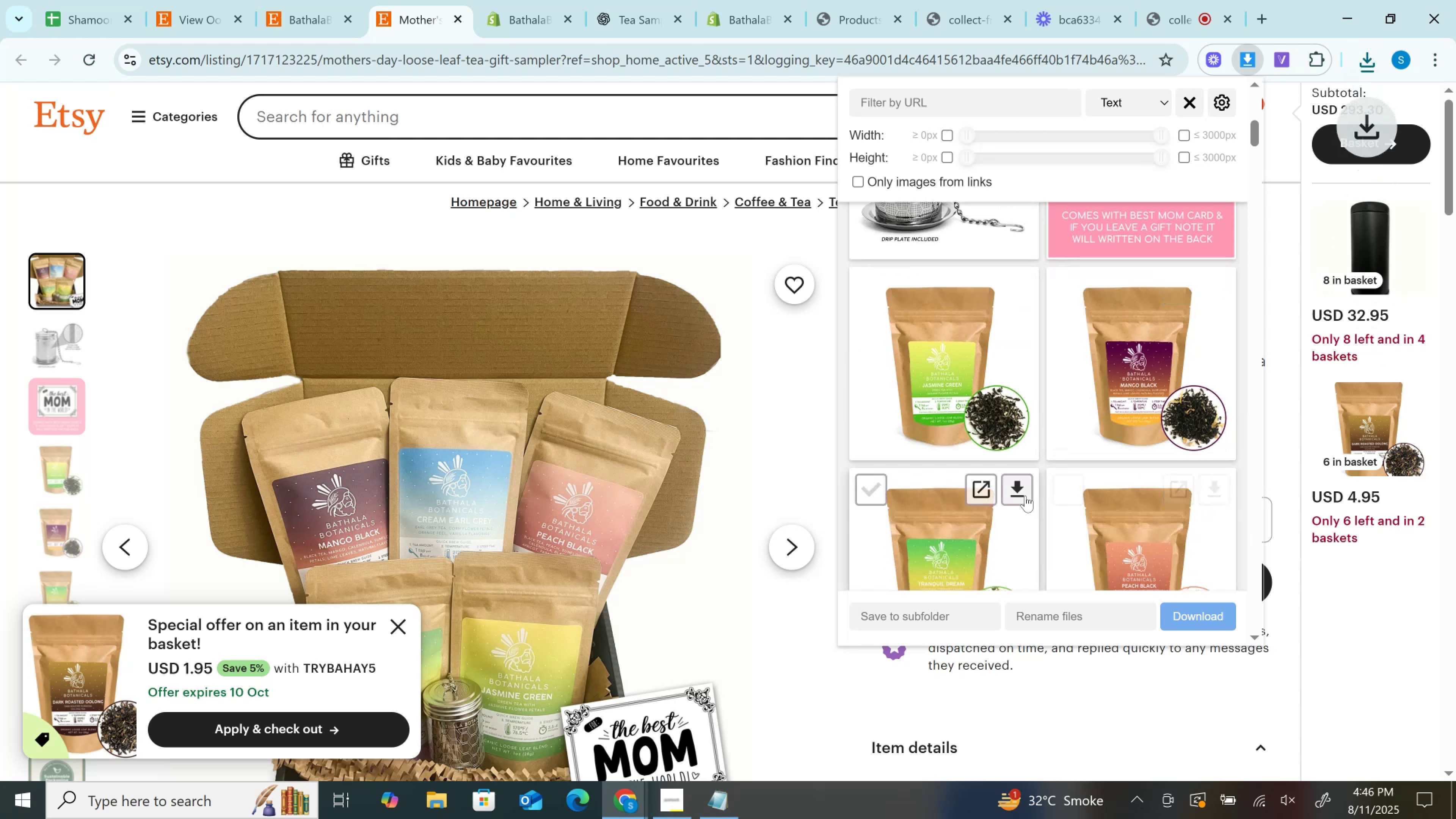 
left_click([1025, 496])
 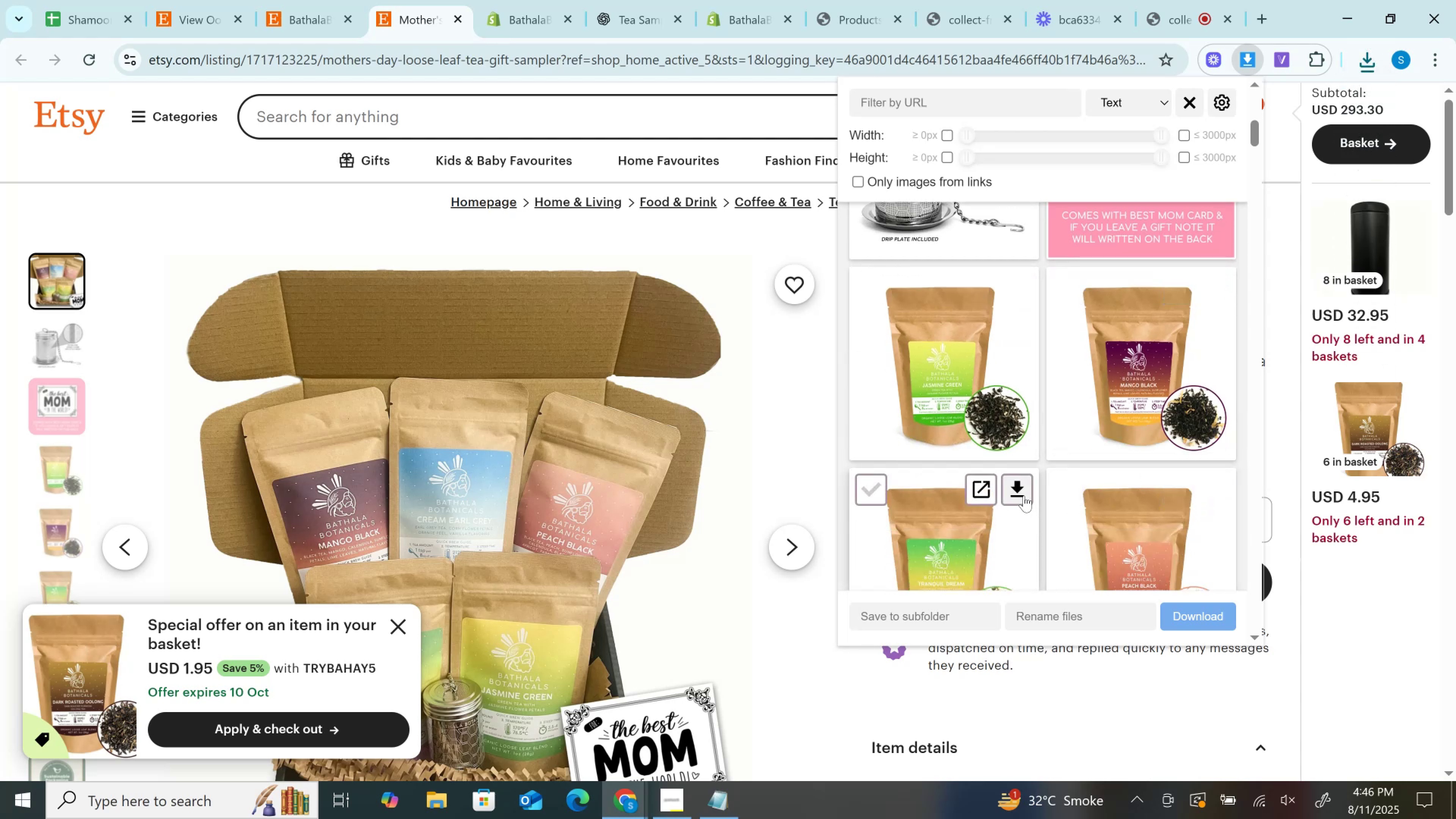 
scroll: coordinate [1024, 496], scroll_direction: down, amount: 2.0
 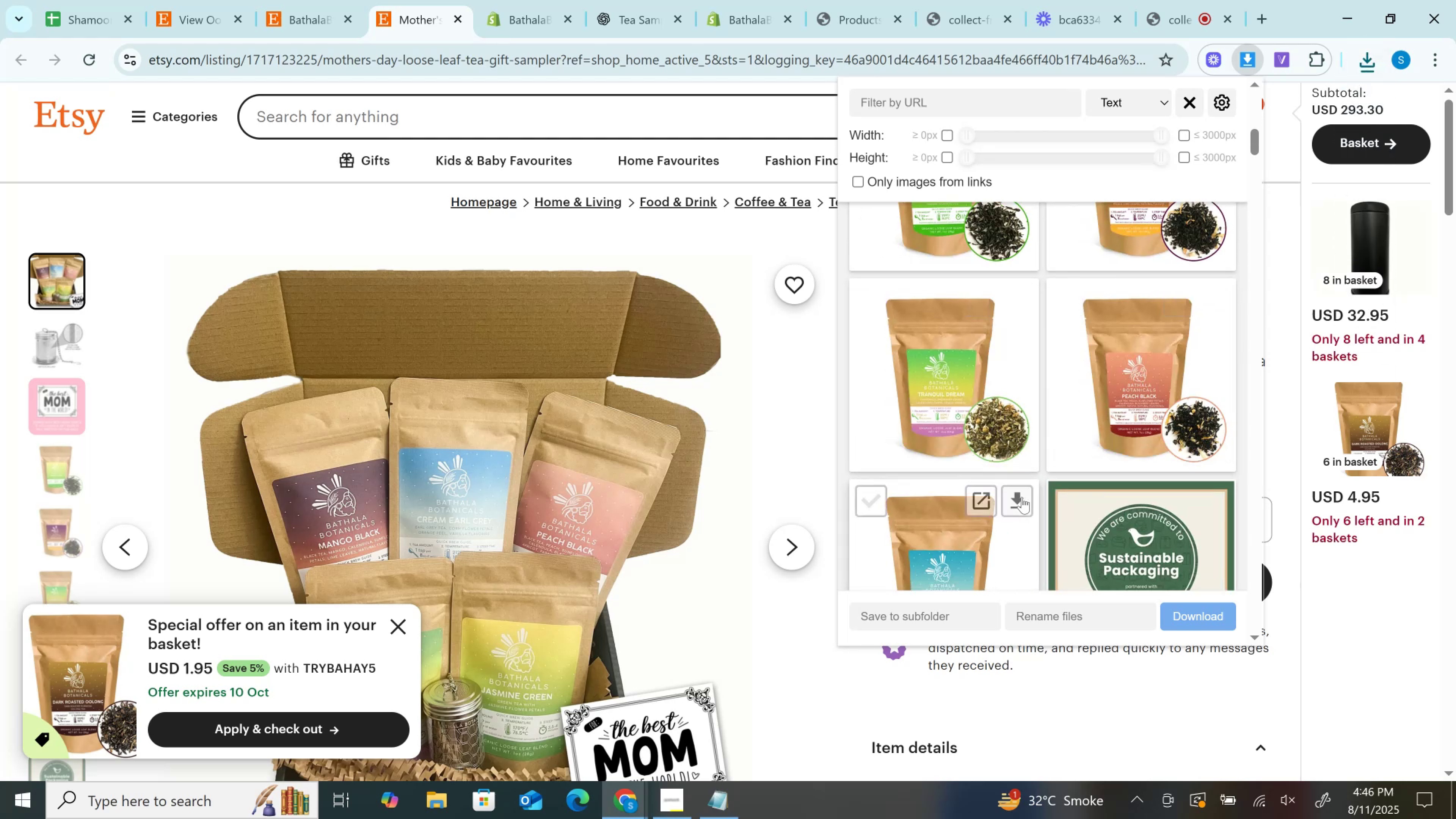 
left_click([1018, 496])
 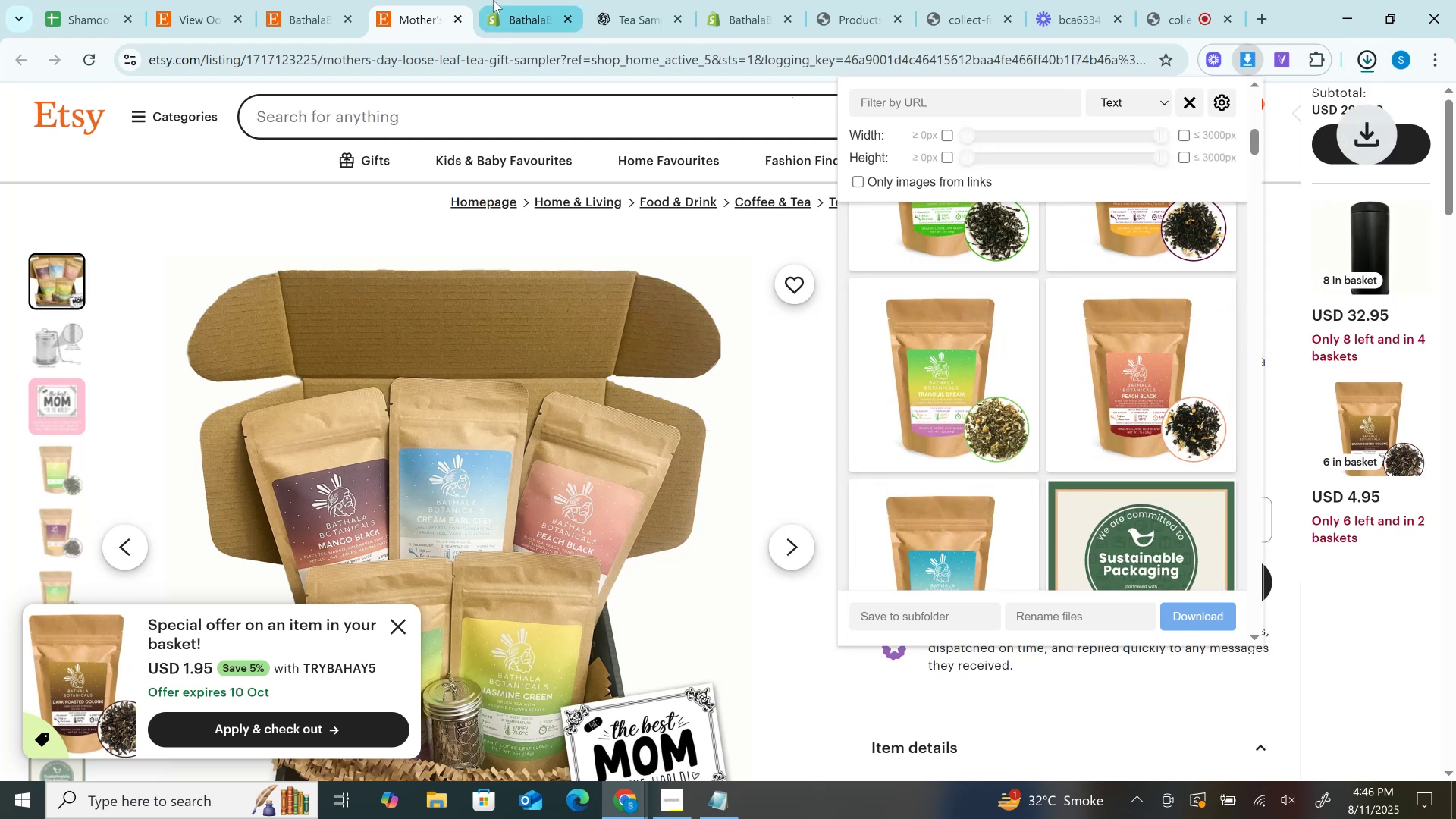 
left_click([493, 0])
 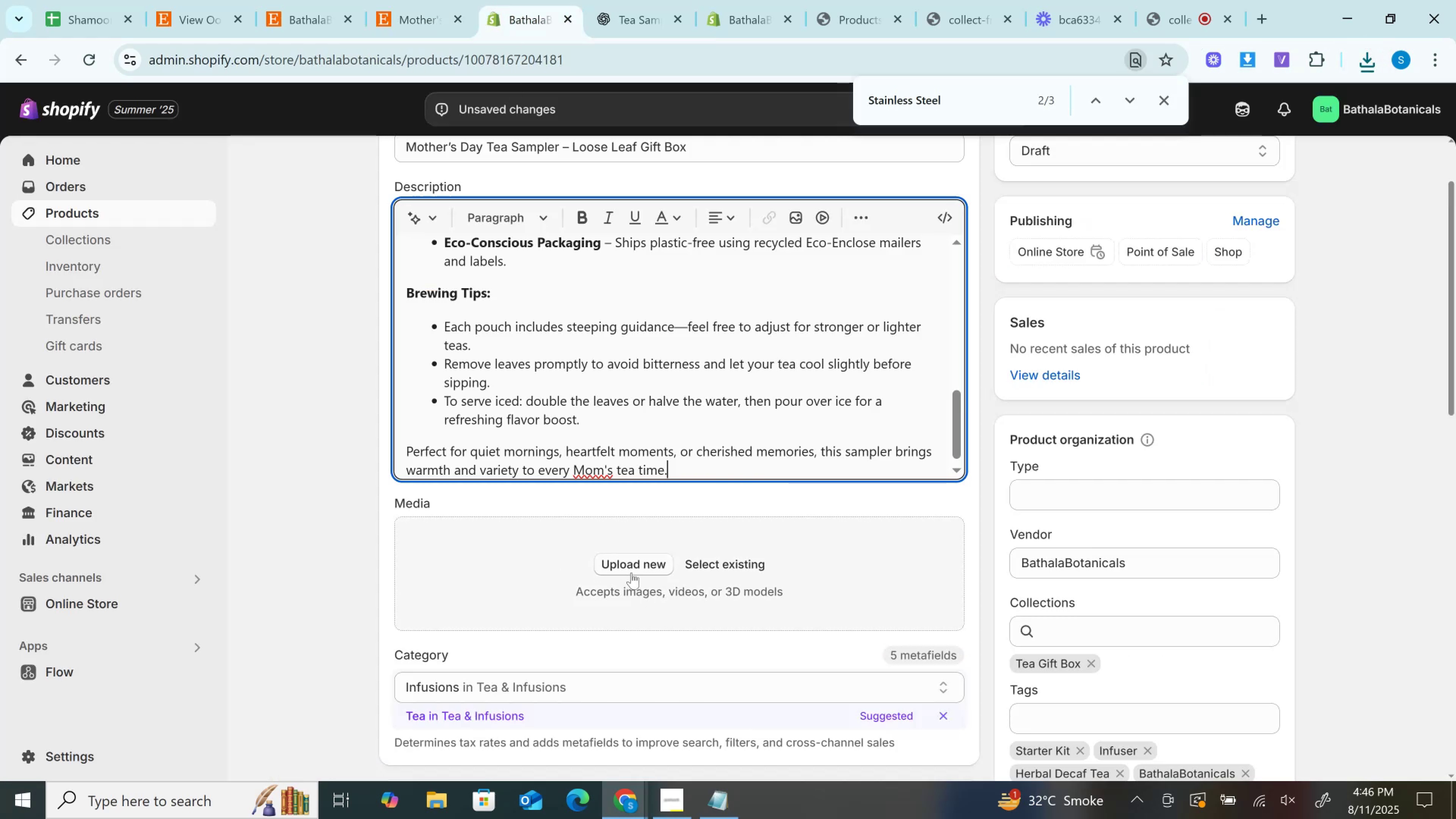 
left_click([629, 567])
 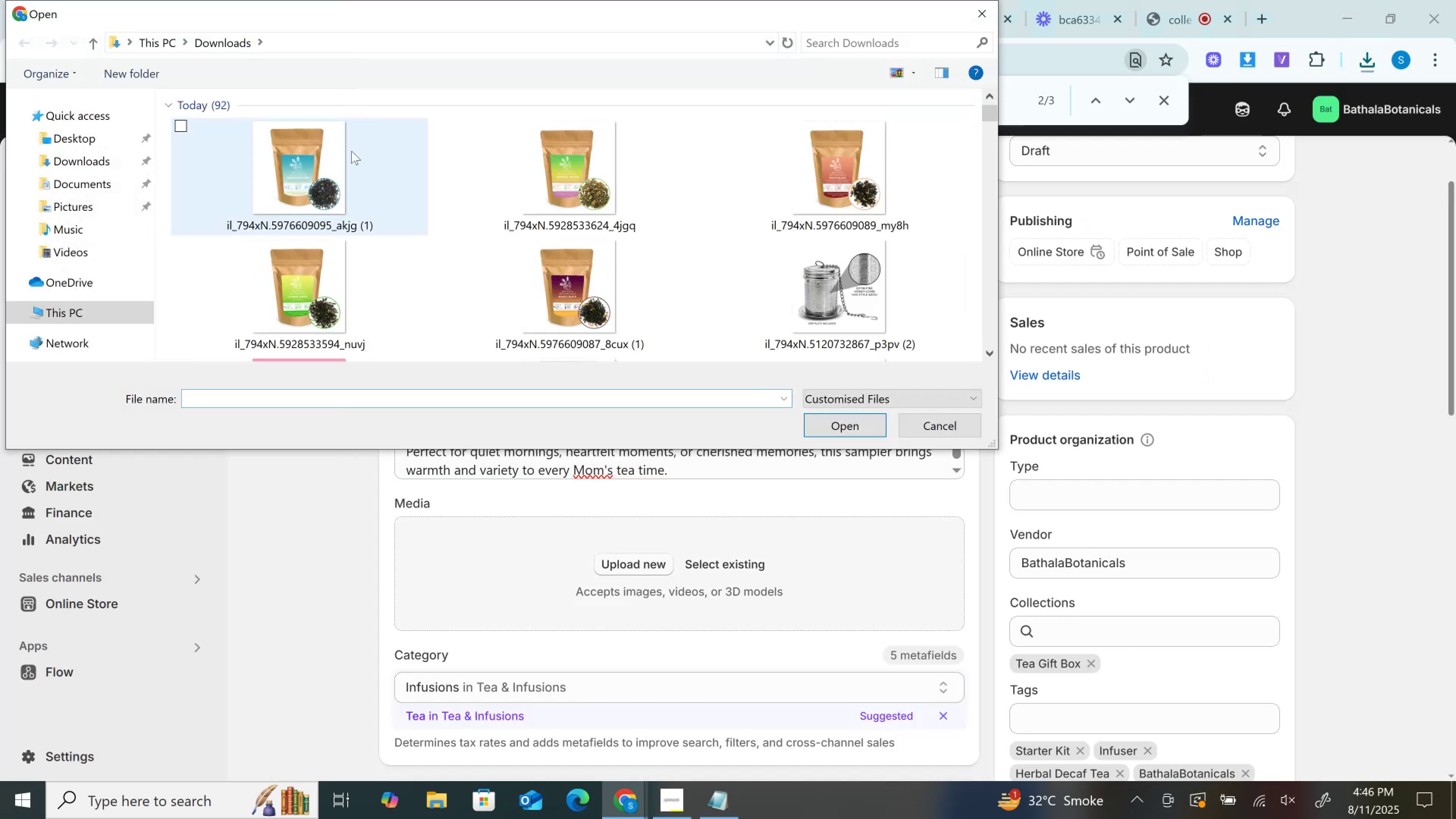 
left_click([348, 141])
 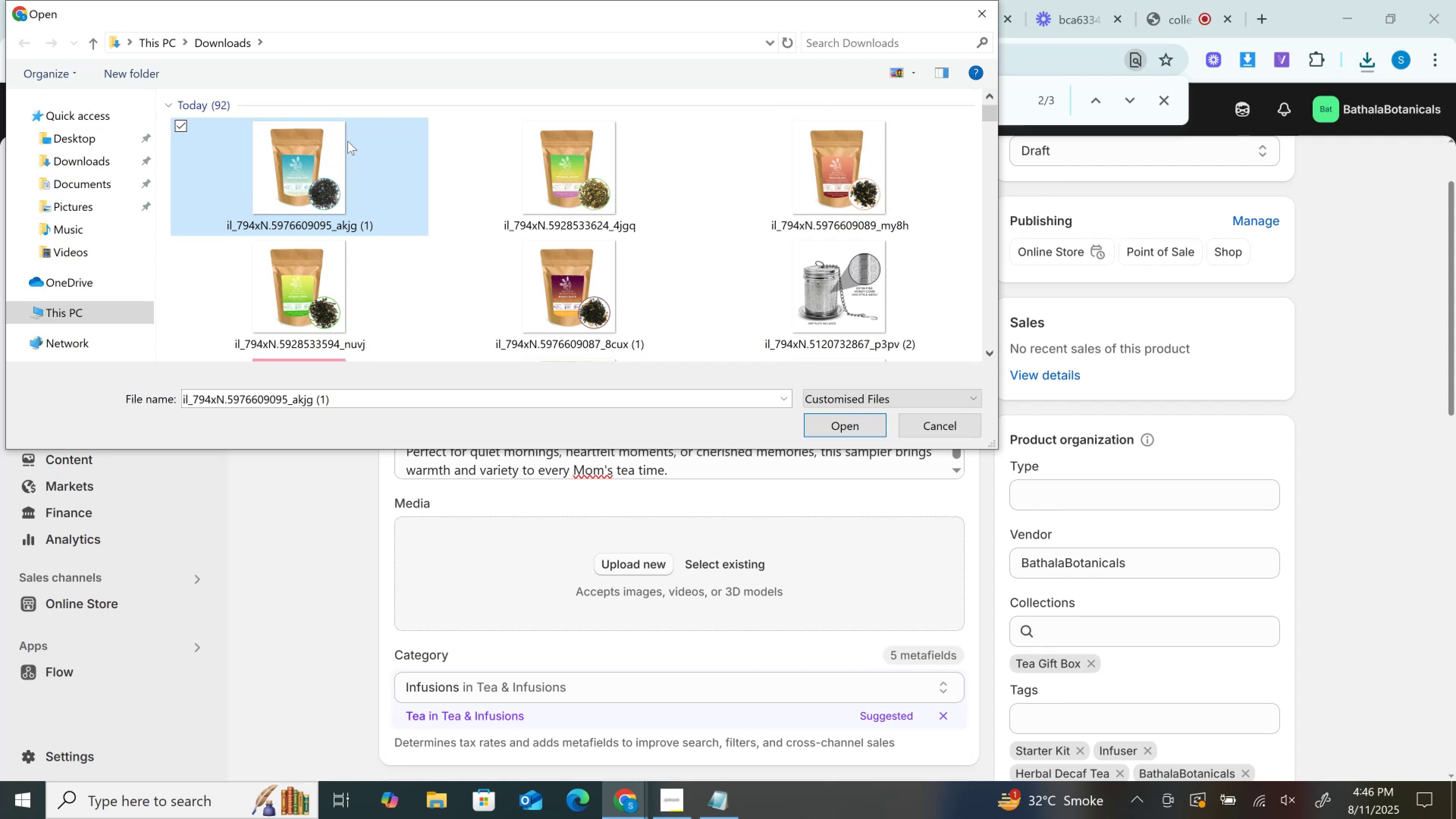 
hold_key(key=ControlLeft, duration=0.74)
 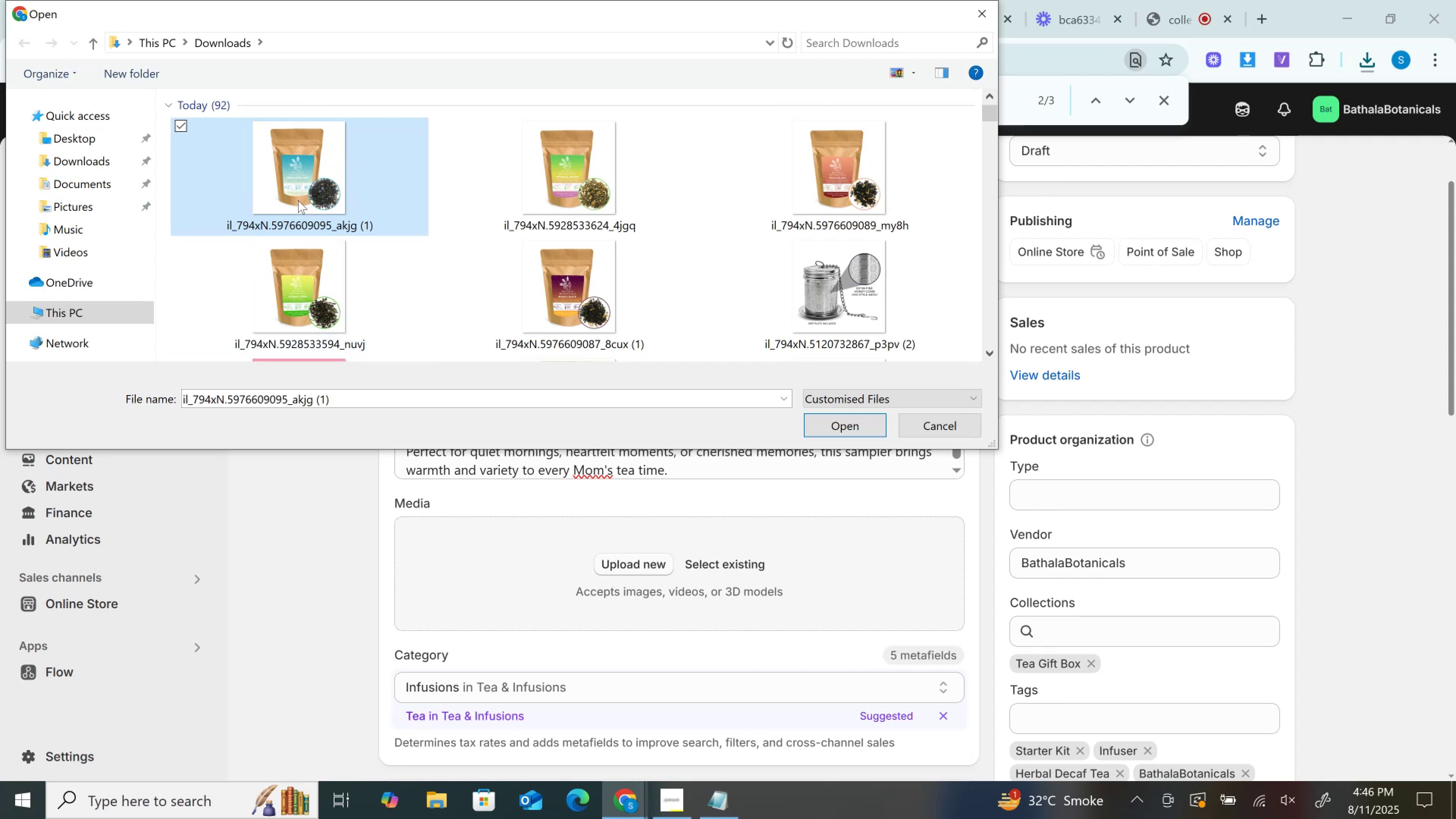 
scroll: coordinate [339, 201], scroll_direction: up, amount: 3.0
 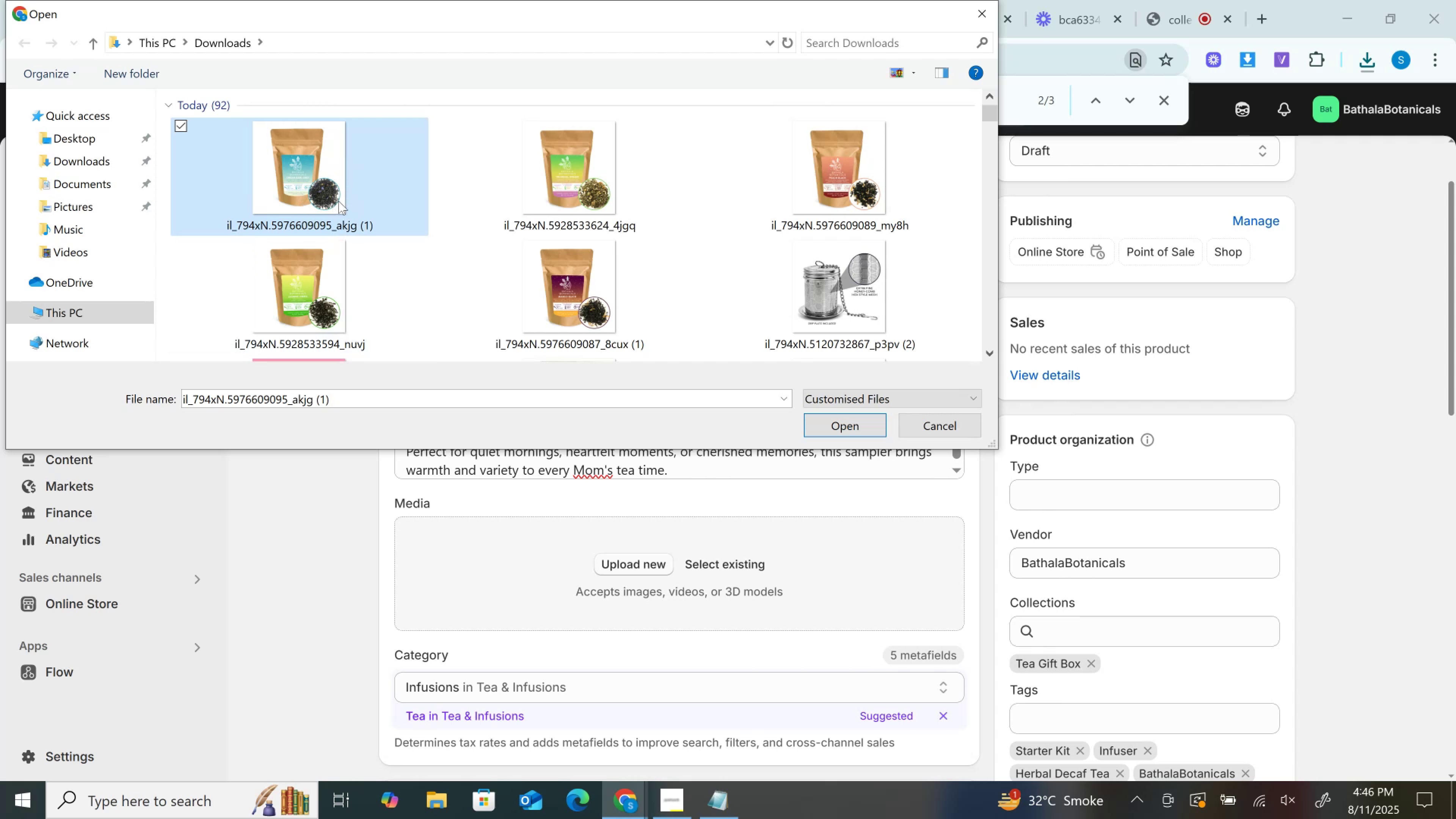 
hold_key(key=ControlLeft, duration=1.53)
left_click([546, 197])
 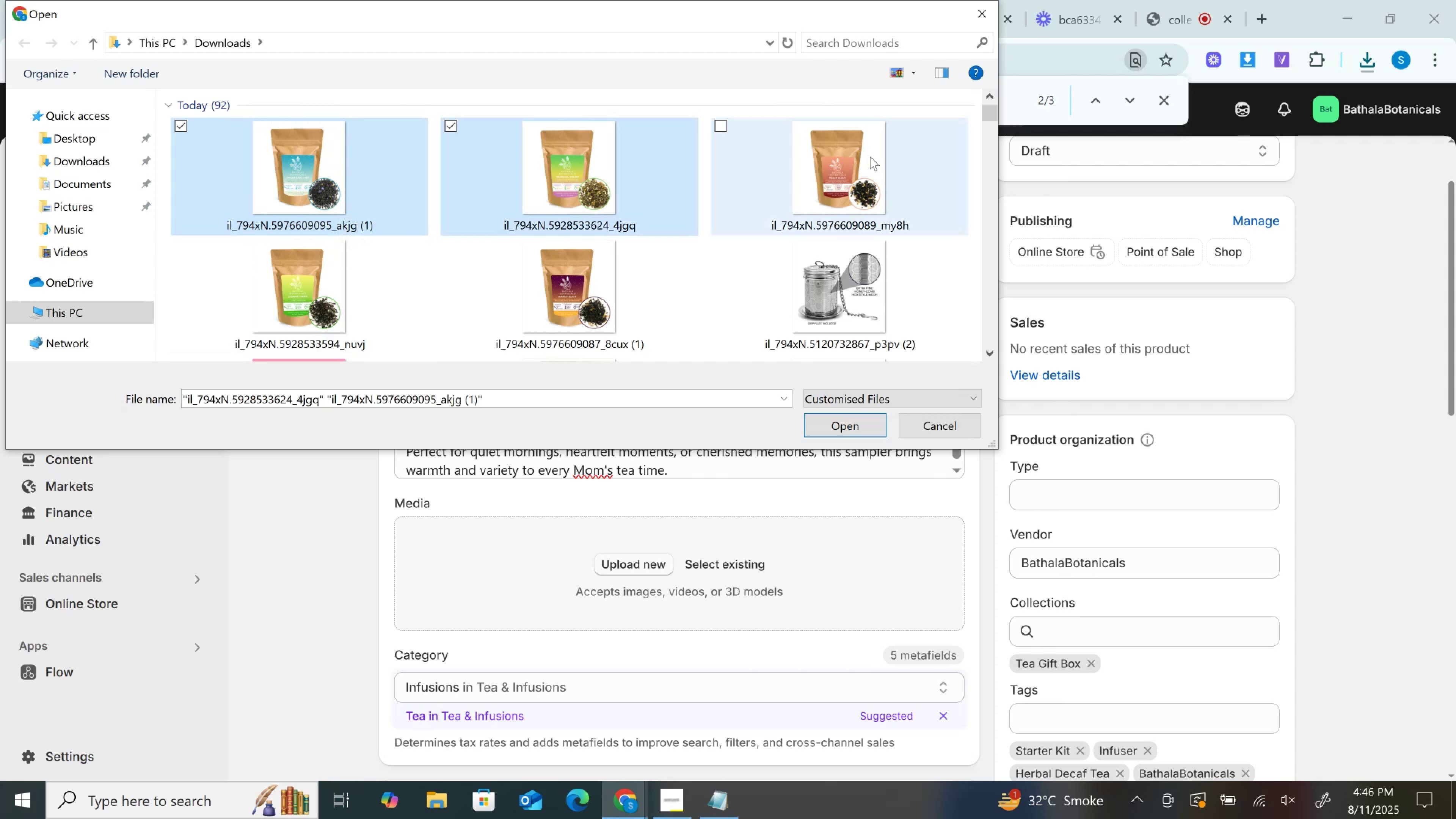 
double_click([870, 157])
 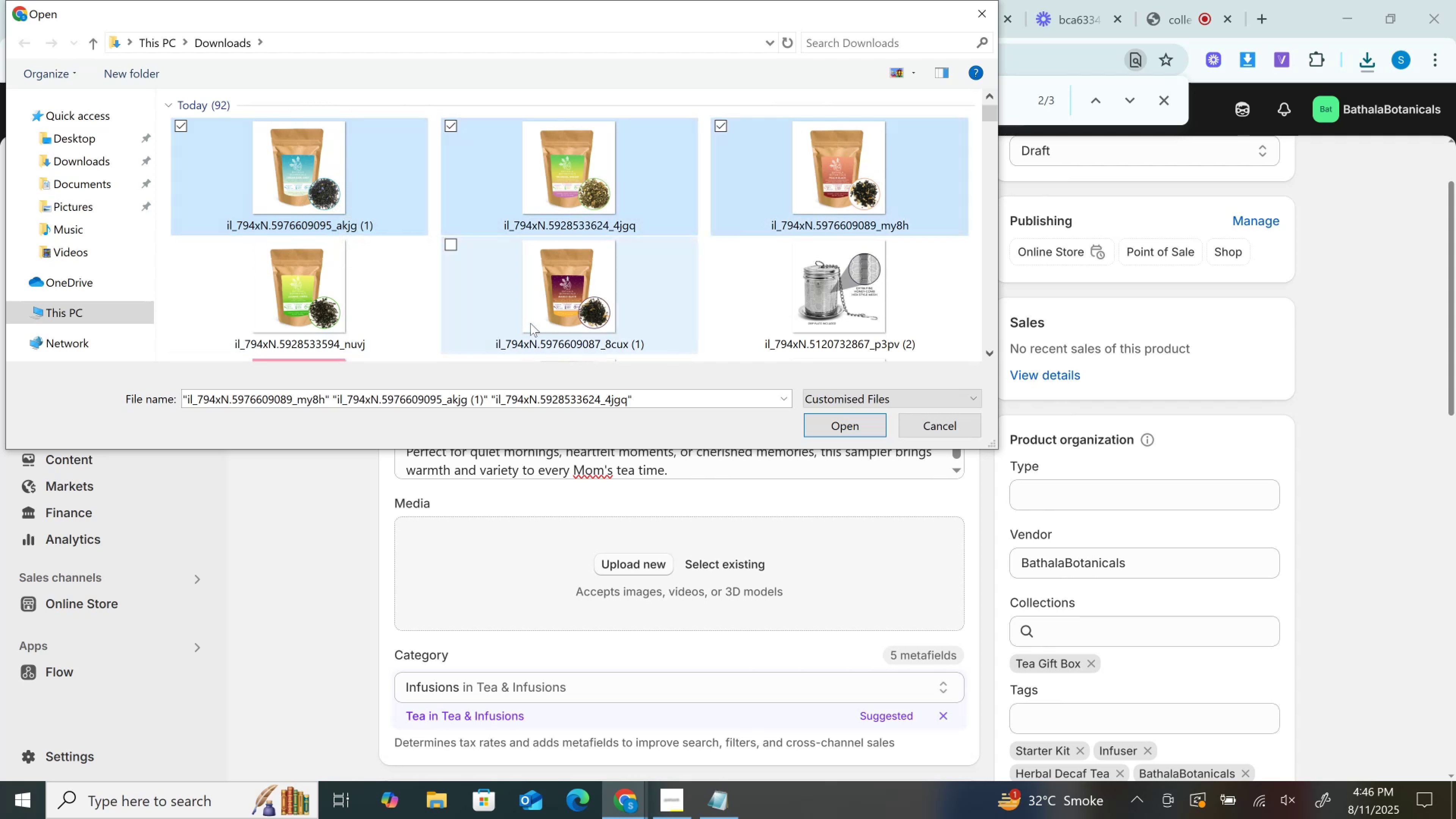 
left_click([534, 323])
 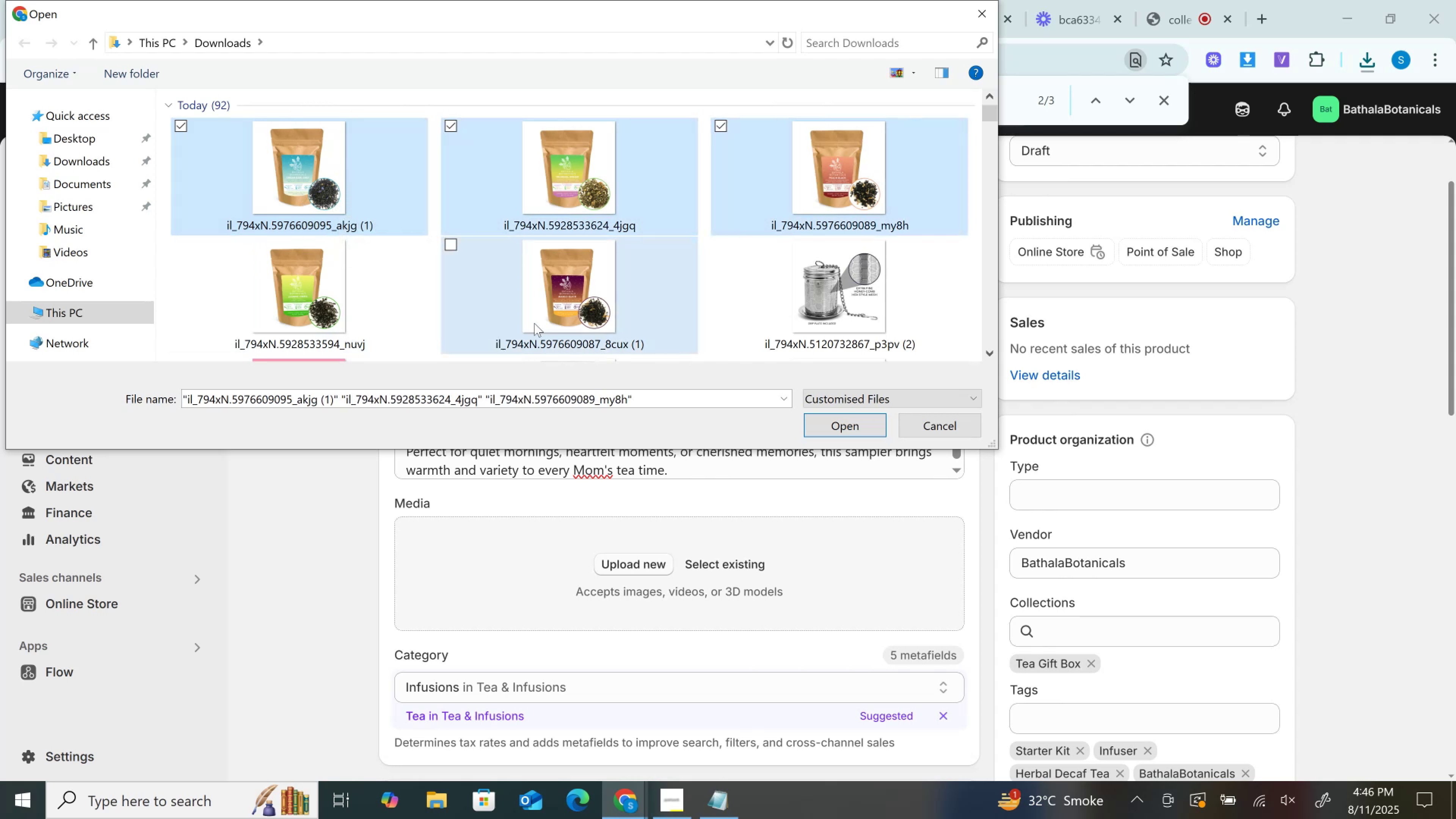 
hold_key(key=ControlLeft, duration=0.36)
double_click([350, 324])
 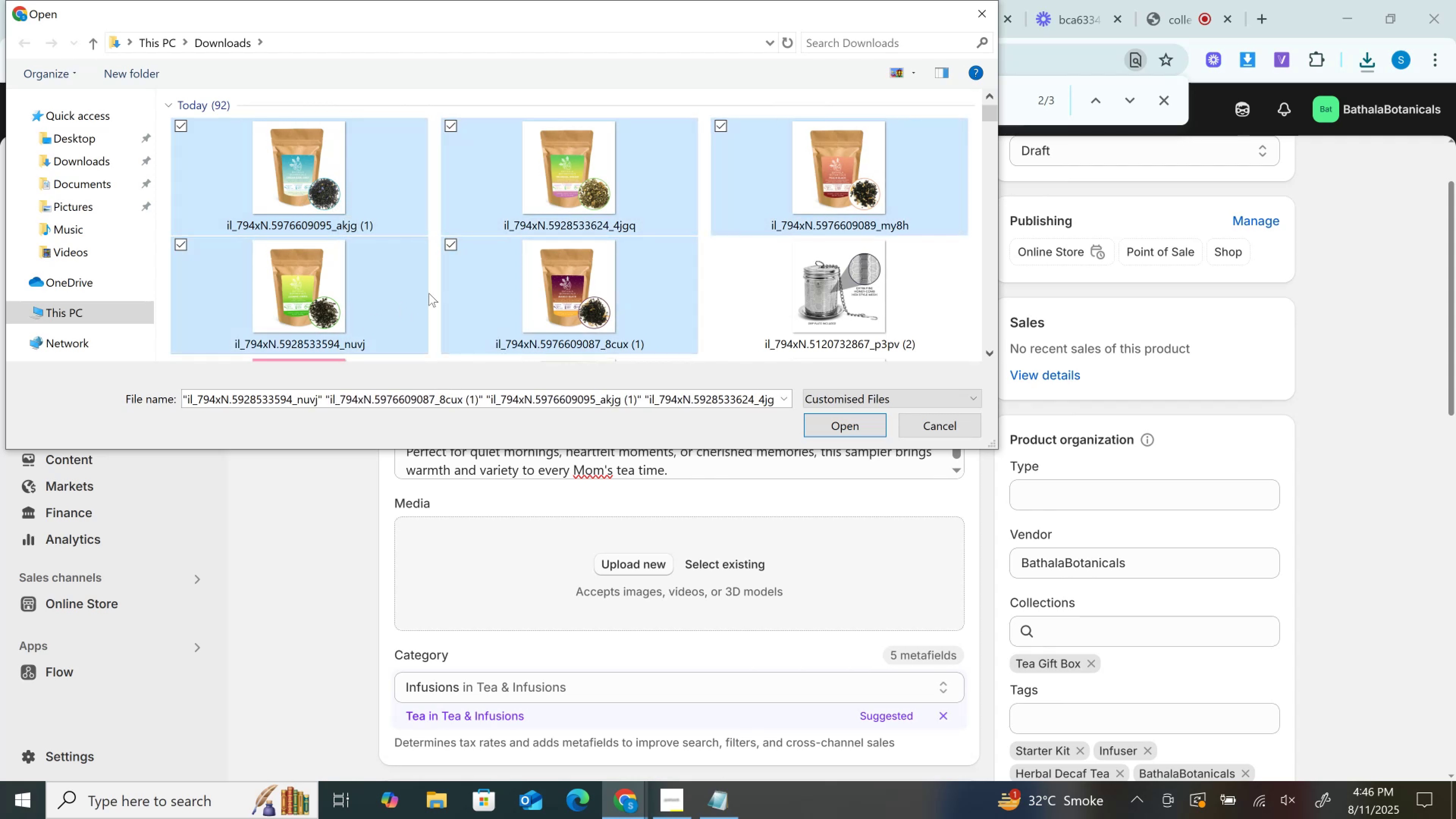 
scroll: coordinate [429, 293], scroll_direction: down, amount: 1.0
 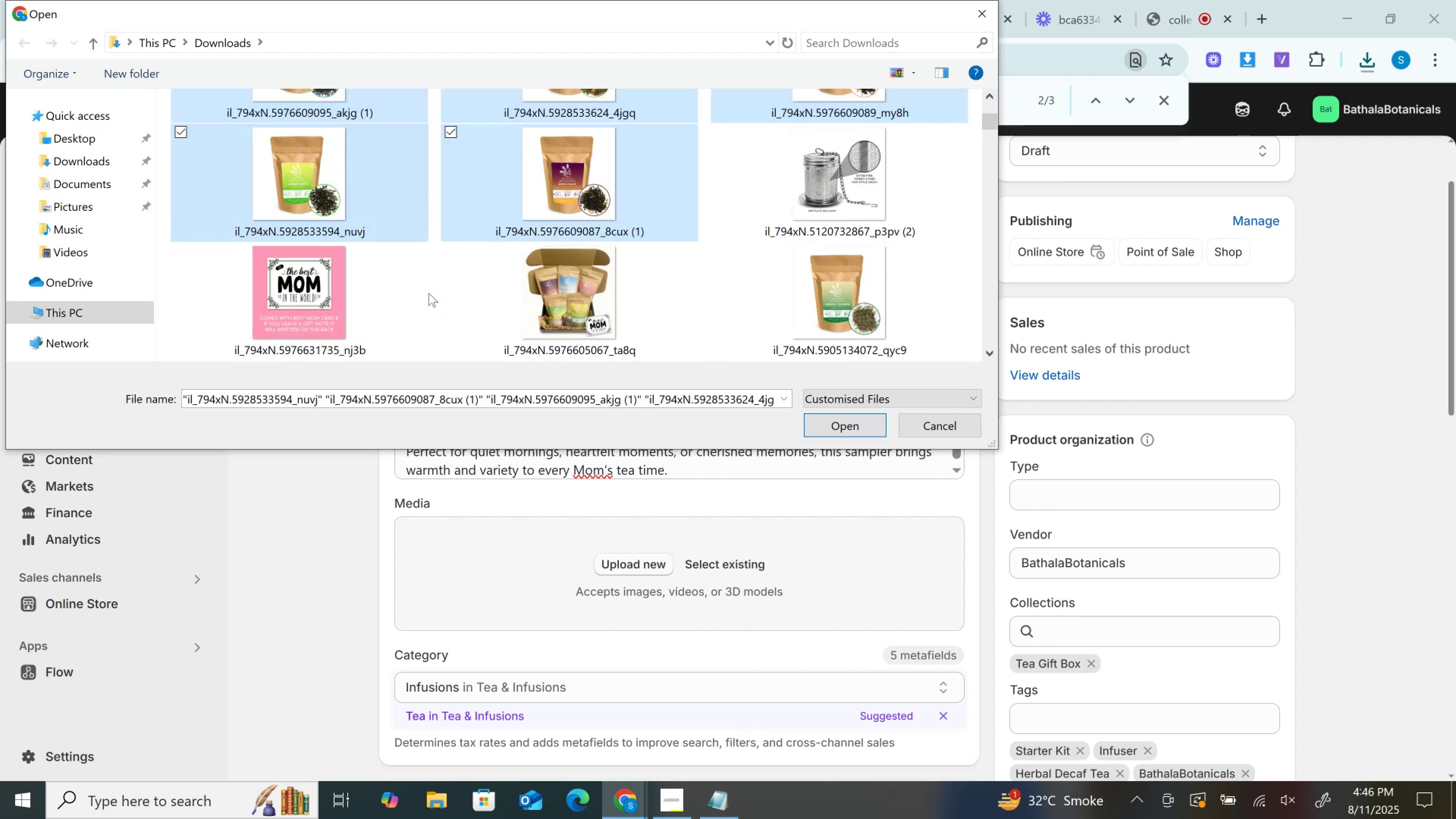 
hold_key(key=ControlLeft, duration=1.5)
left_click([318, 292])
 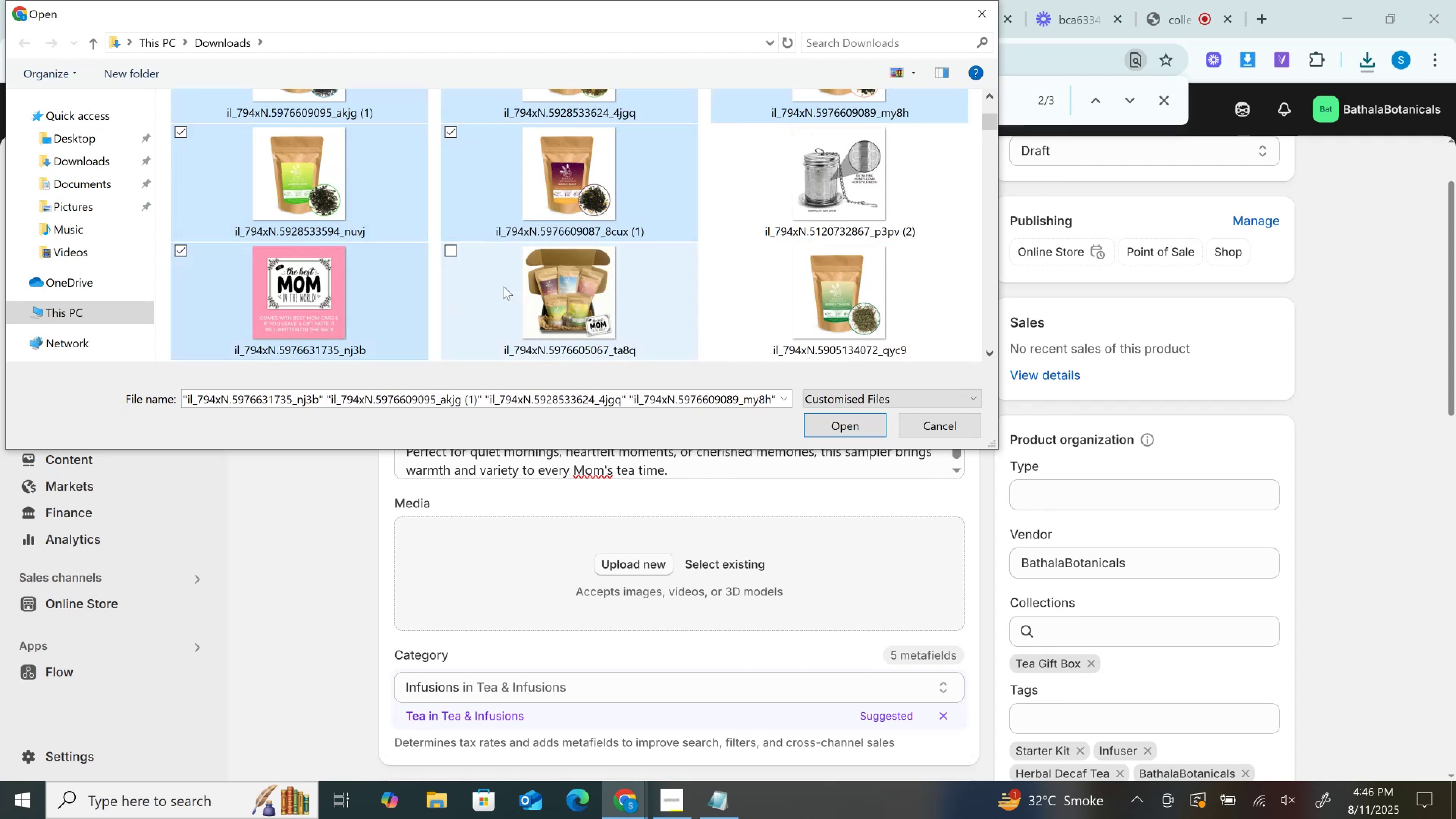 
double_click([504, 286])
 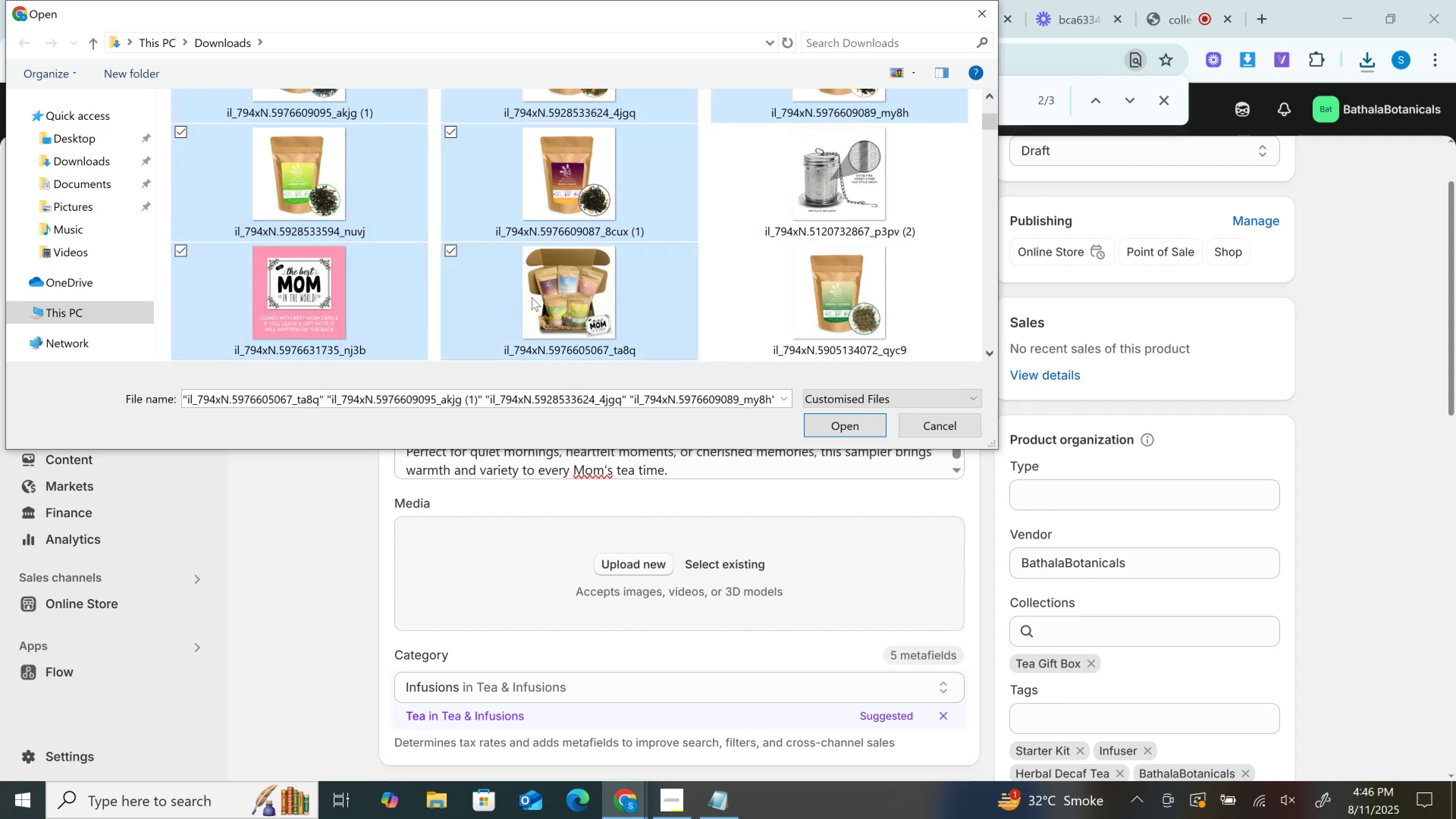 
key(Control+ControlLeft)
 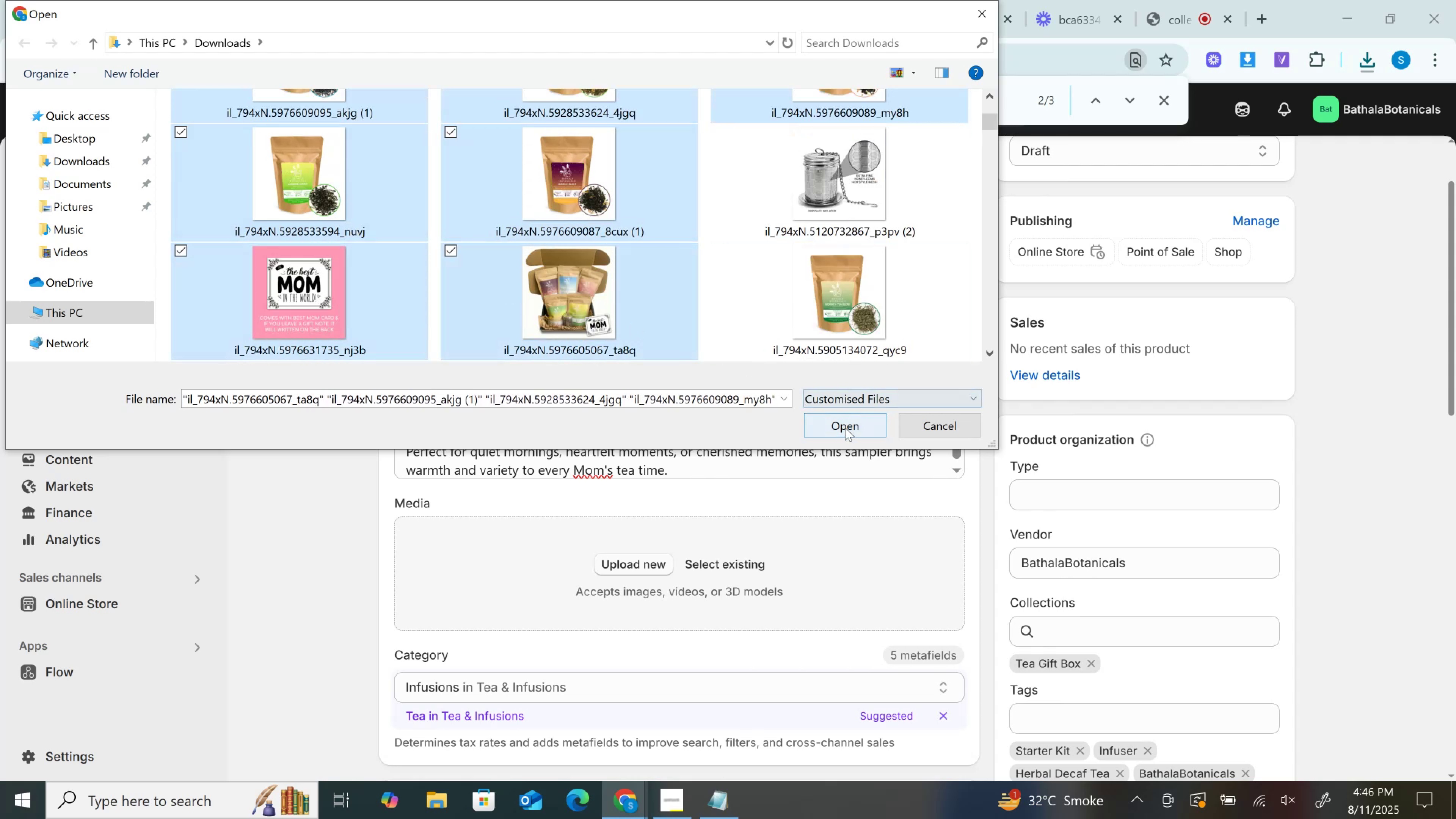 
left_click([845, 428])
 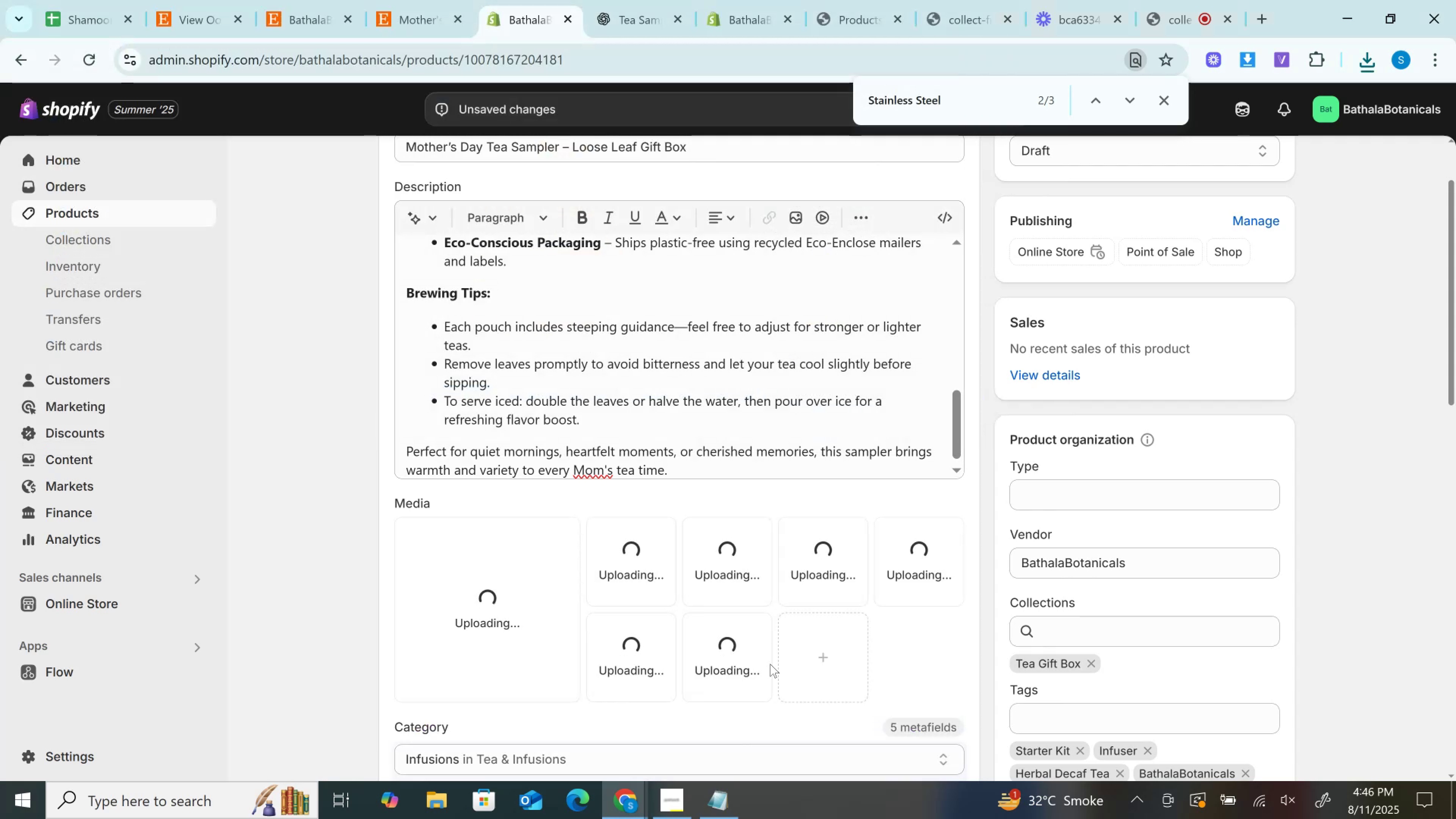 
left_click([816, 662])
 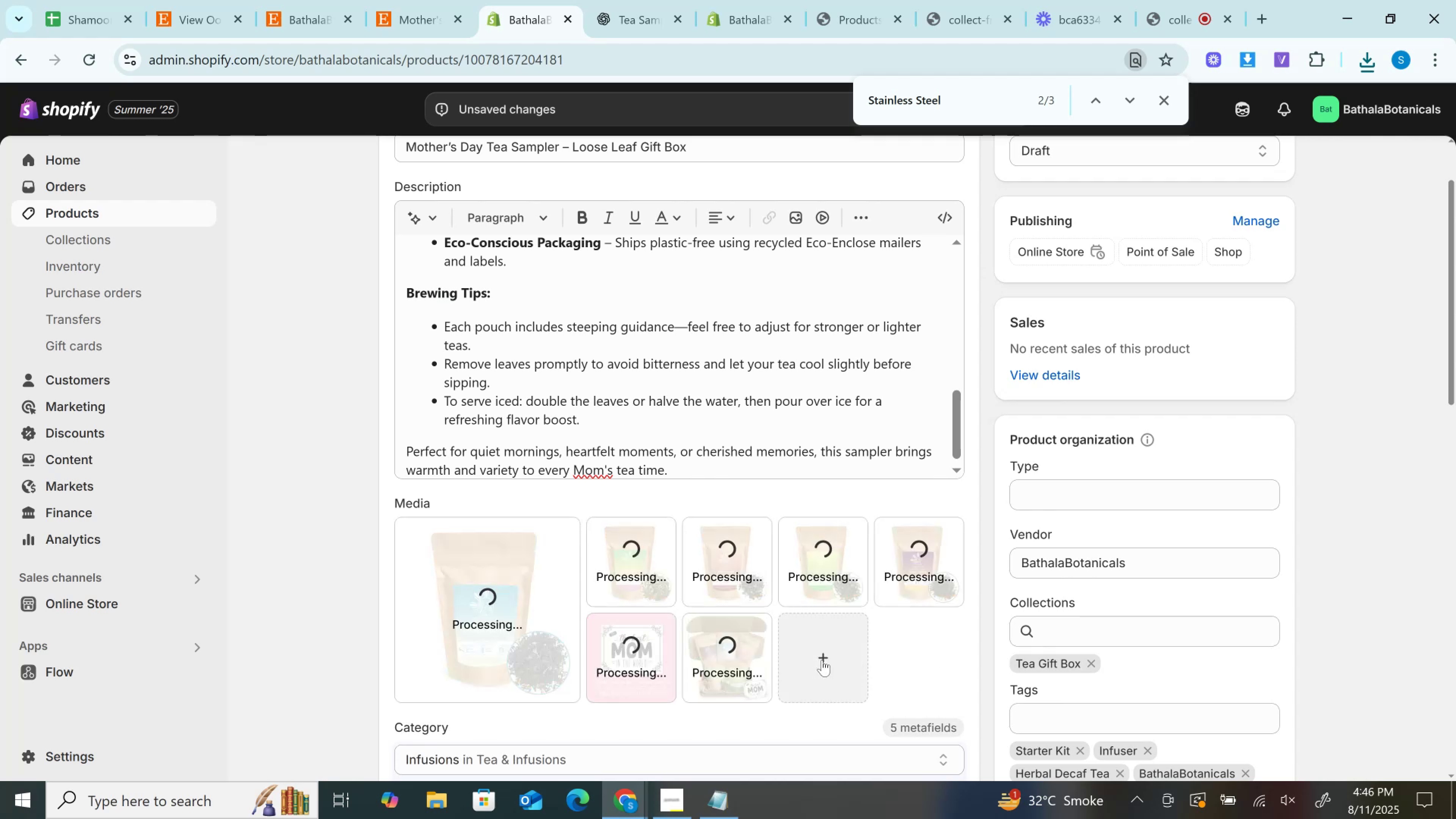 
left_click([822, 660])
 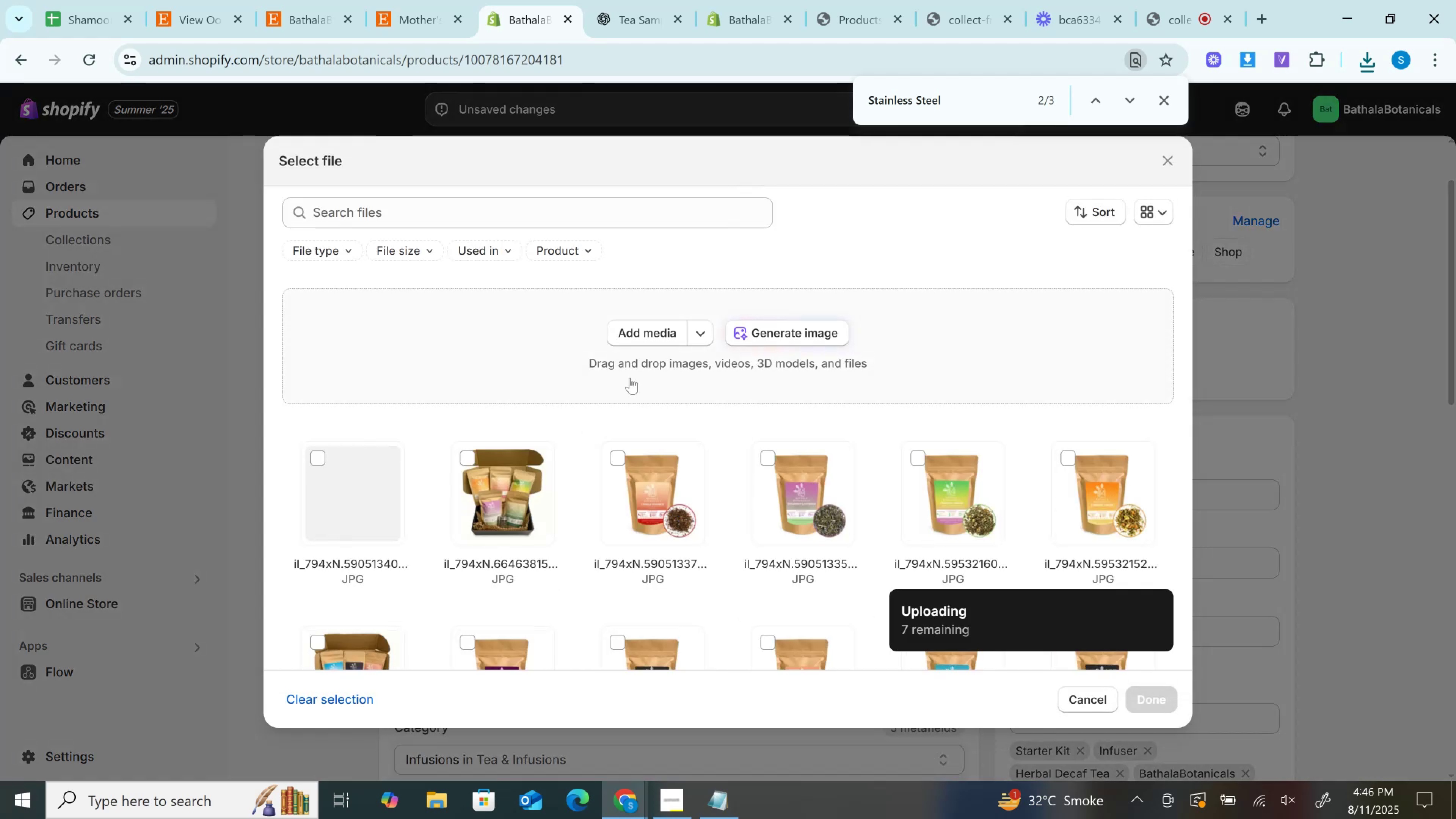 
scroll: coordinate [815, 486], scroll_direction: down, amount: 2.0
 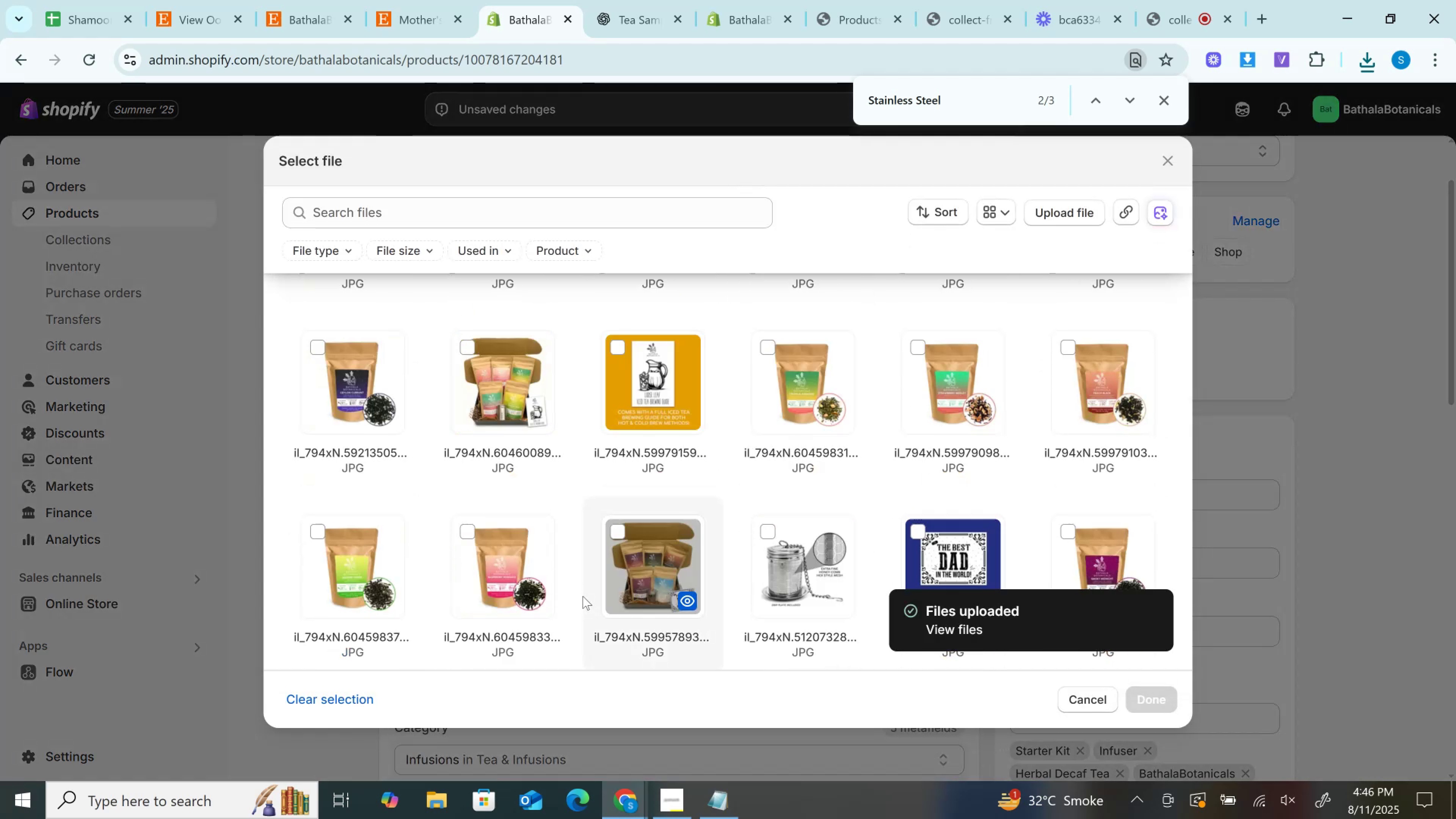 
left_click([815, 548])
 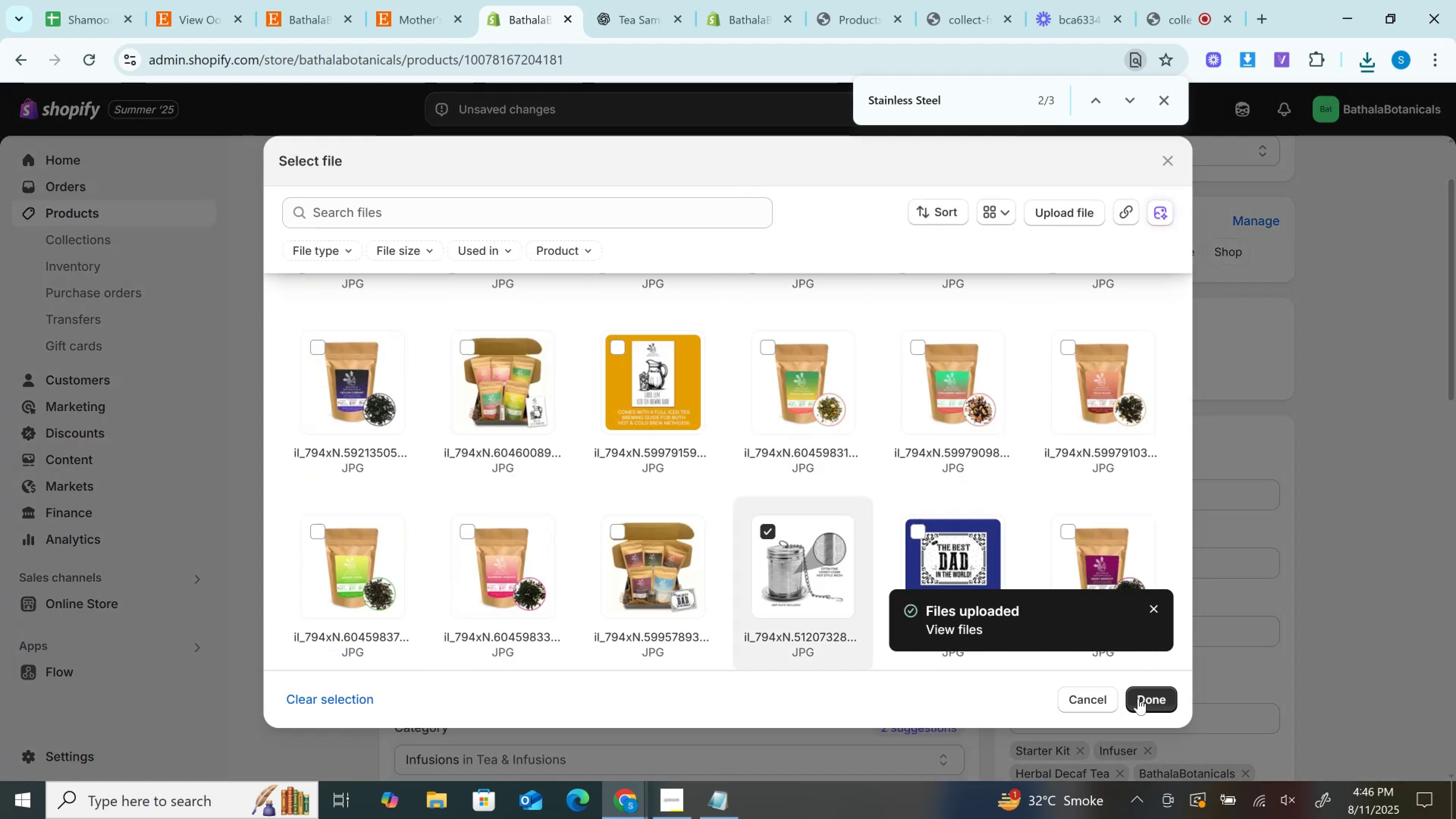 
left_click([1138, 697])
 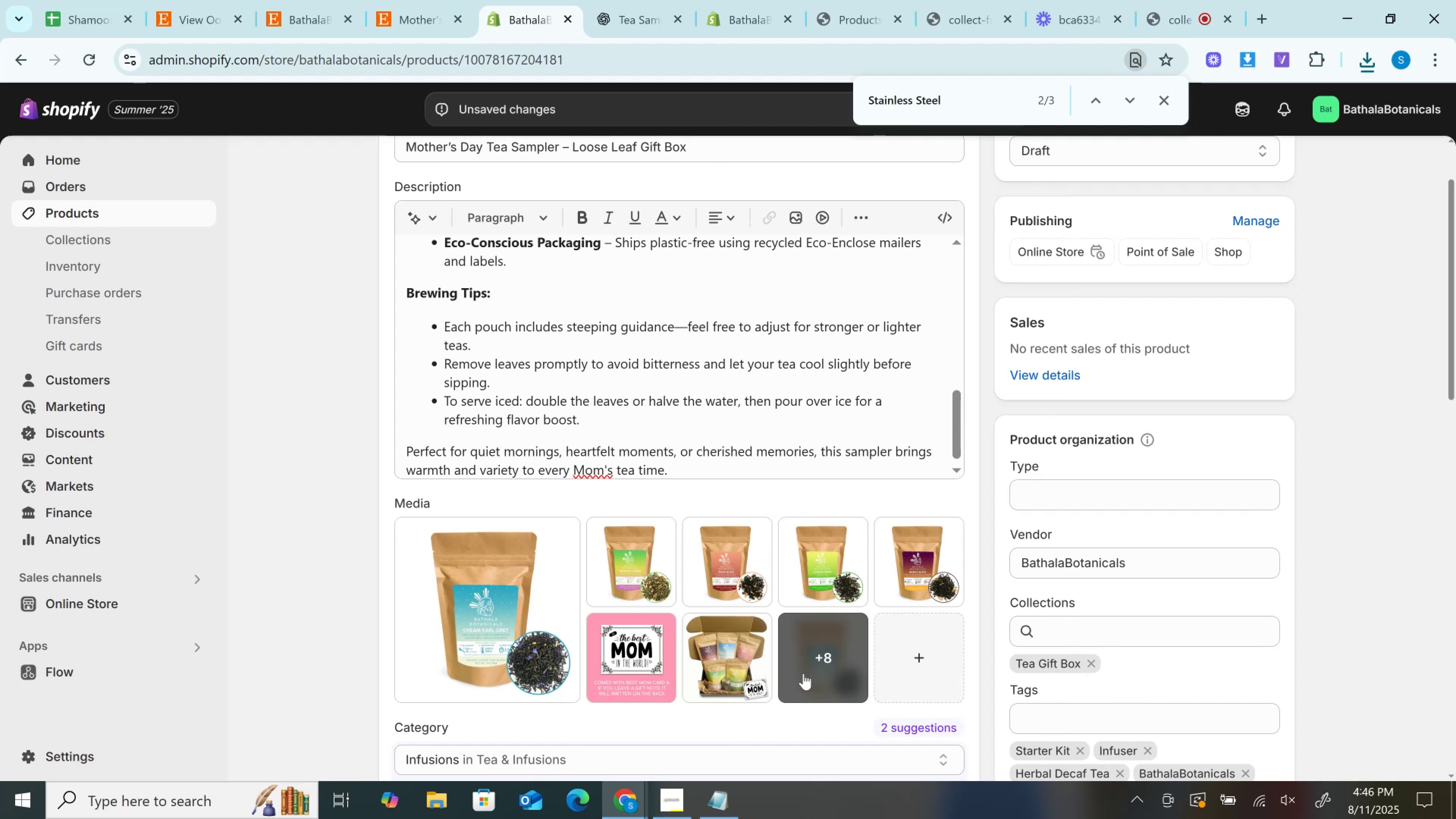 
left_click([812, 673])
 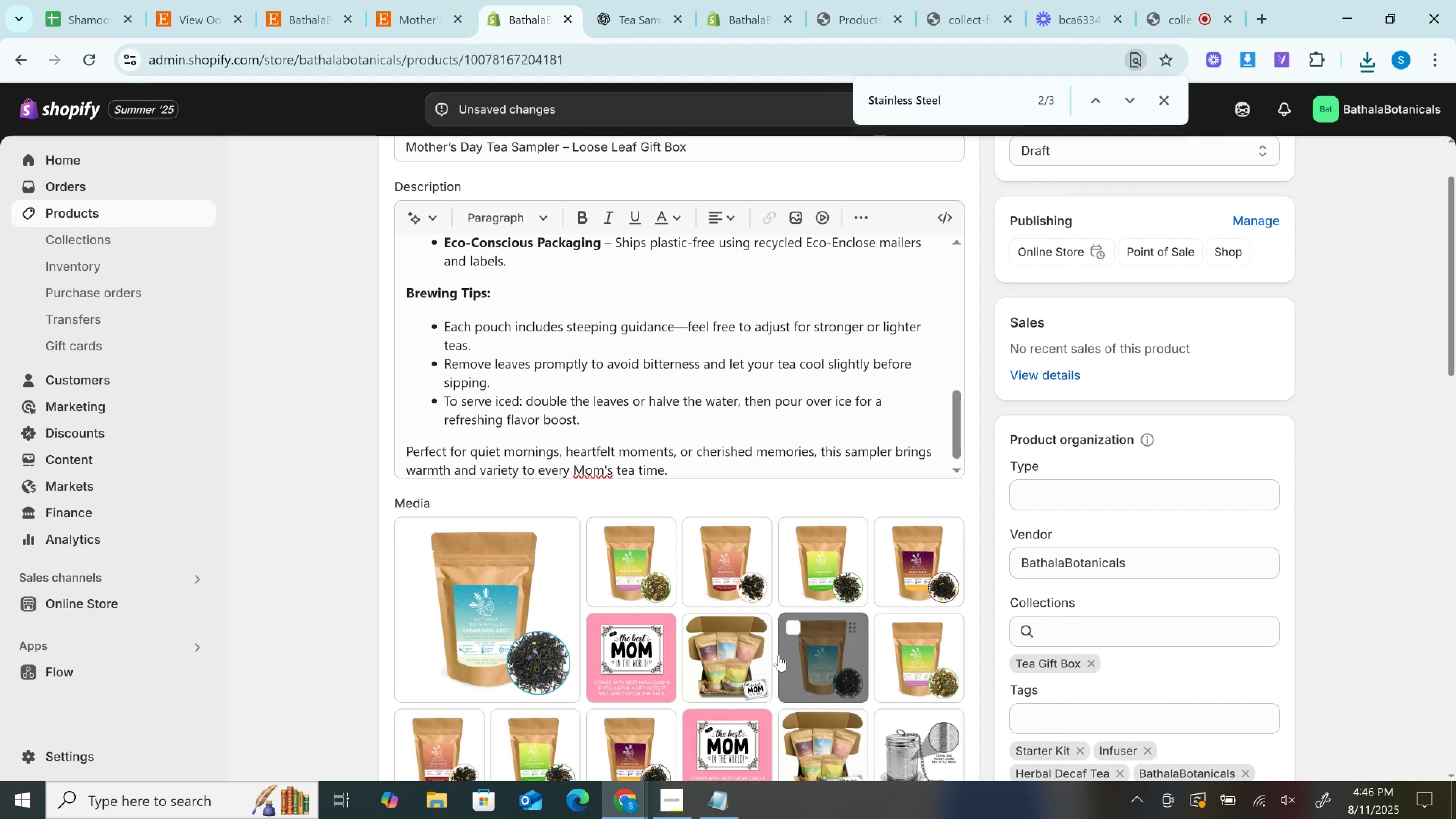 
scroll: coordinate [779, 650], scroll_direction: down, amount: 2.0
 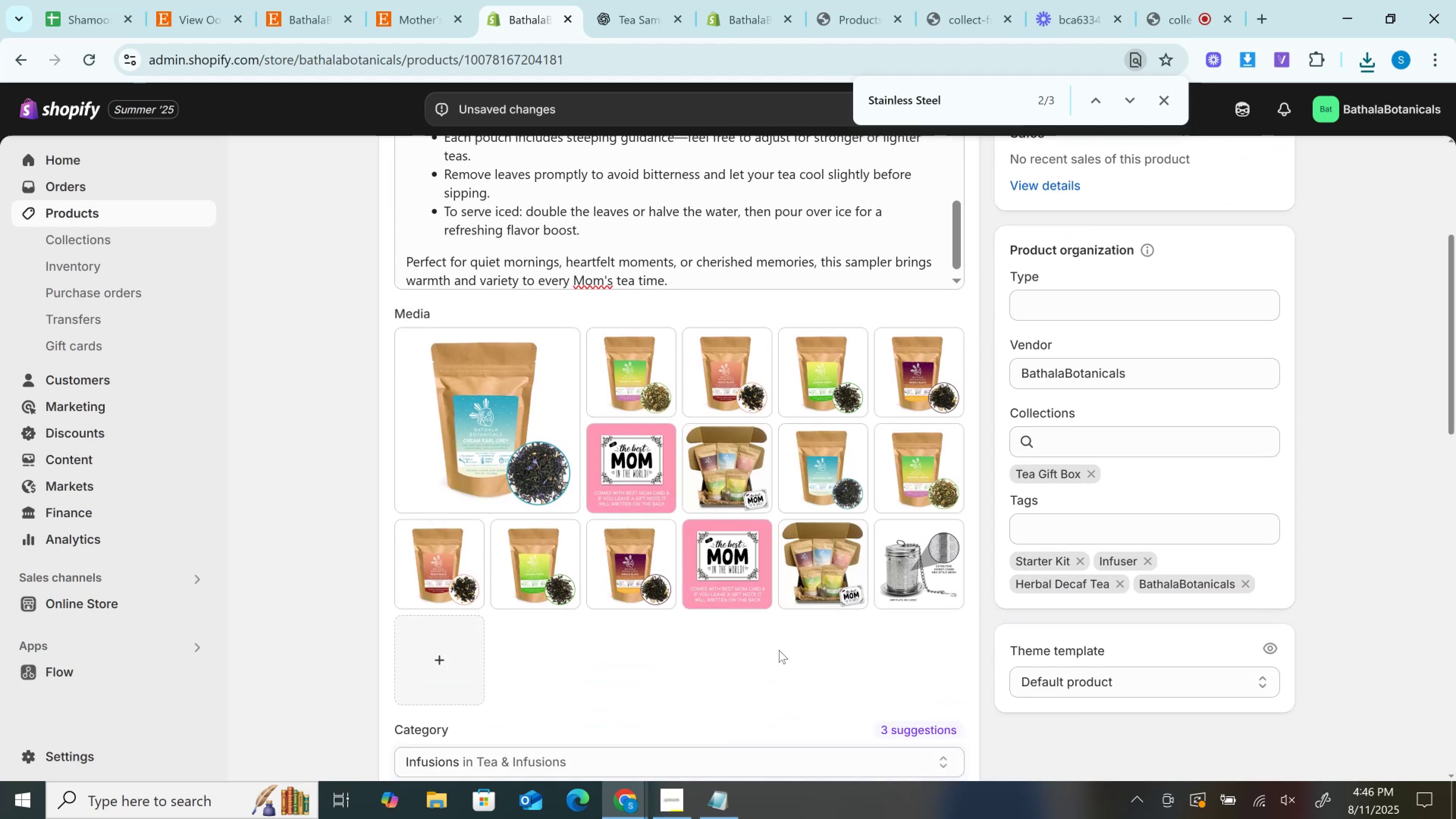 
scroll: coordinate [782, 626], scroll_direction: up, amount: 6.0
 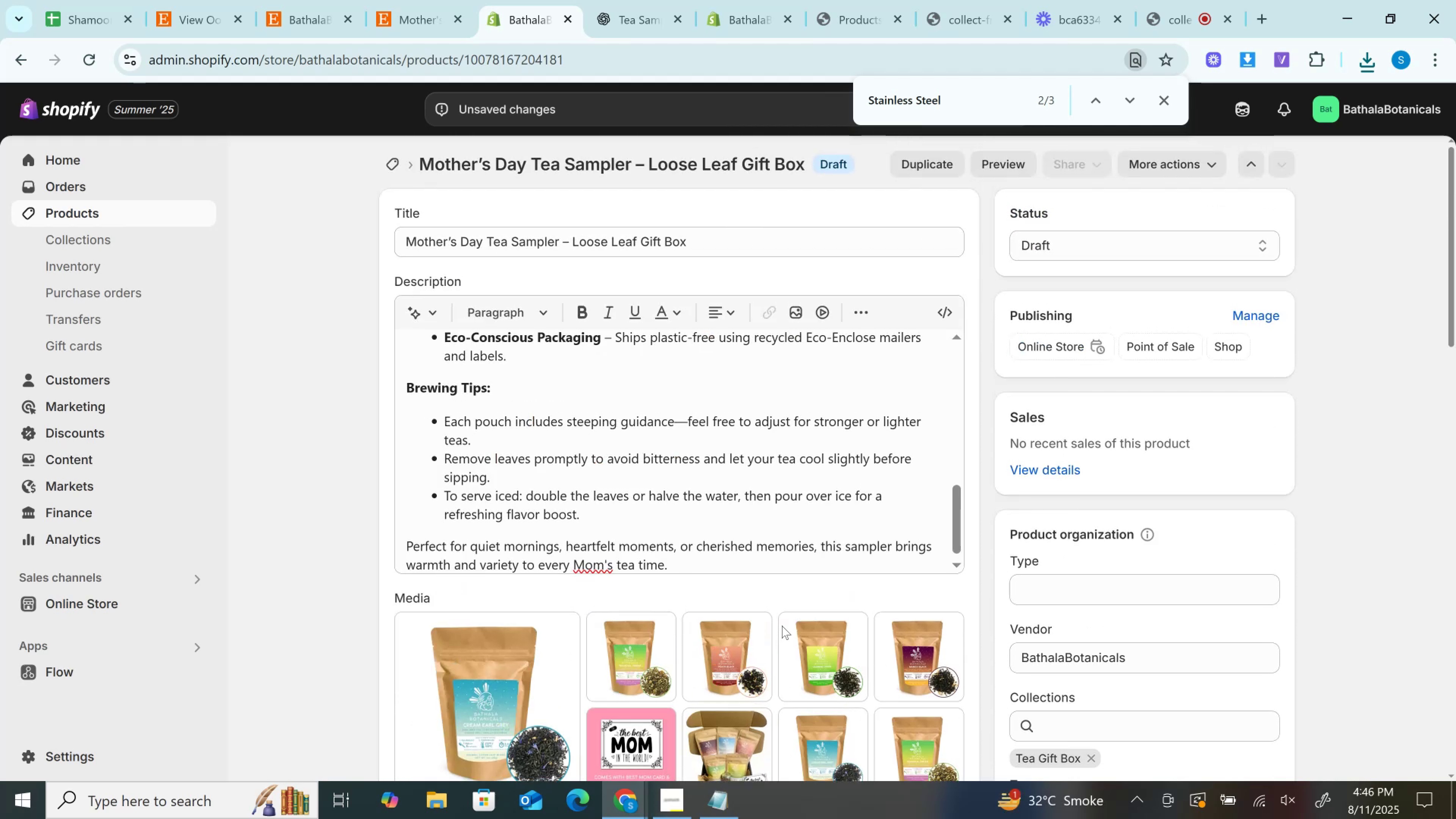 
scroll: coordinate [782, 626], scroll_direction: down, amount: 2.0
 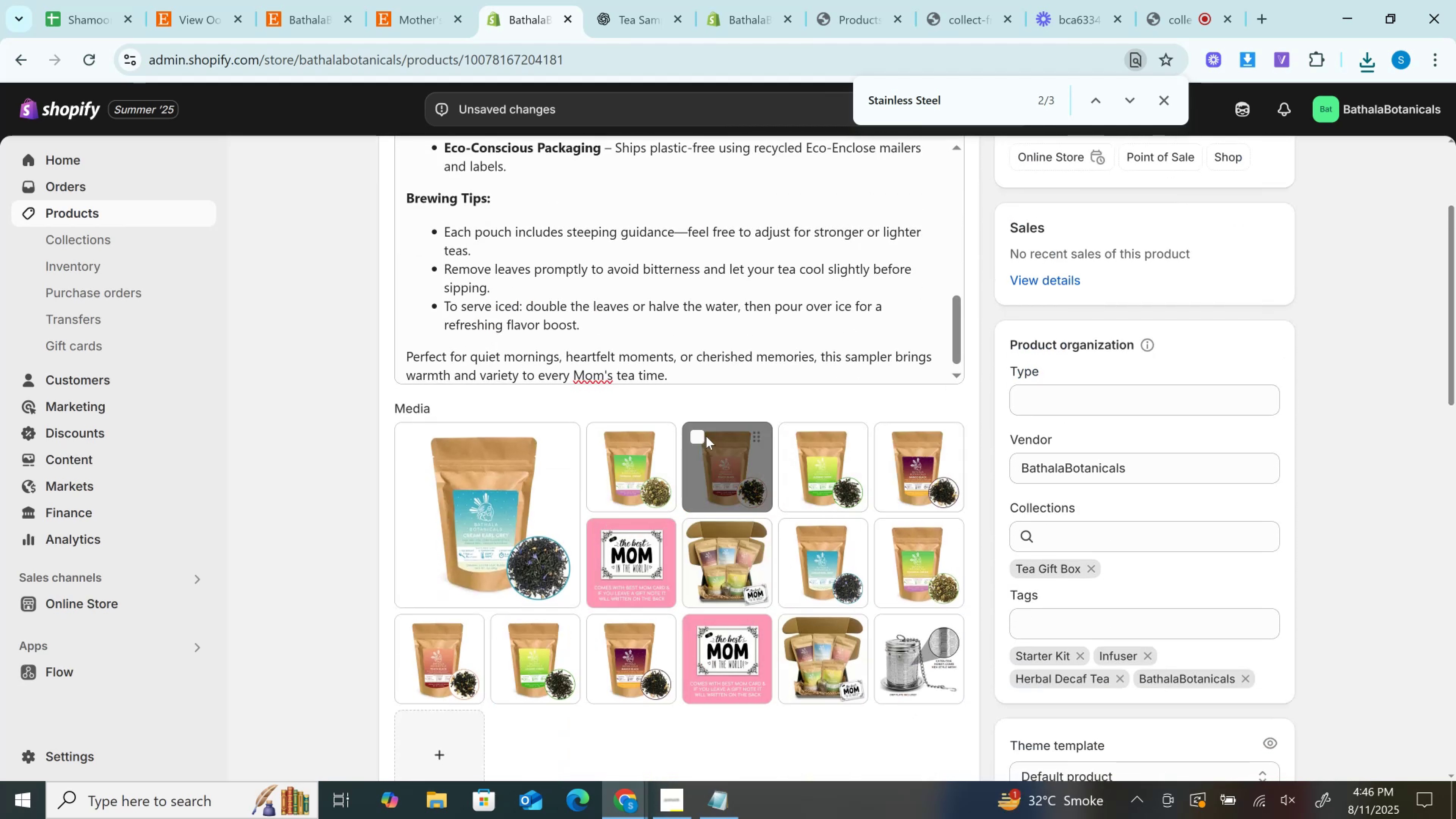 
left_click([692, 431])
 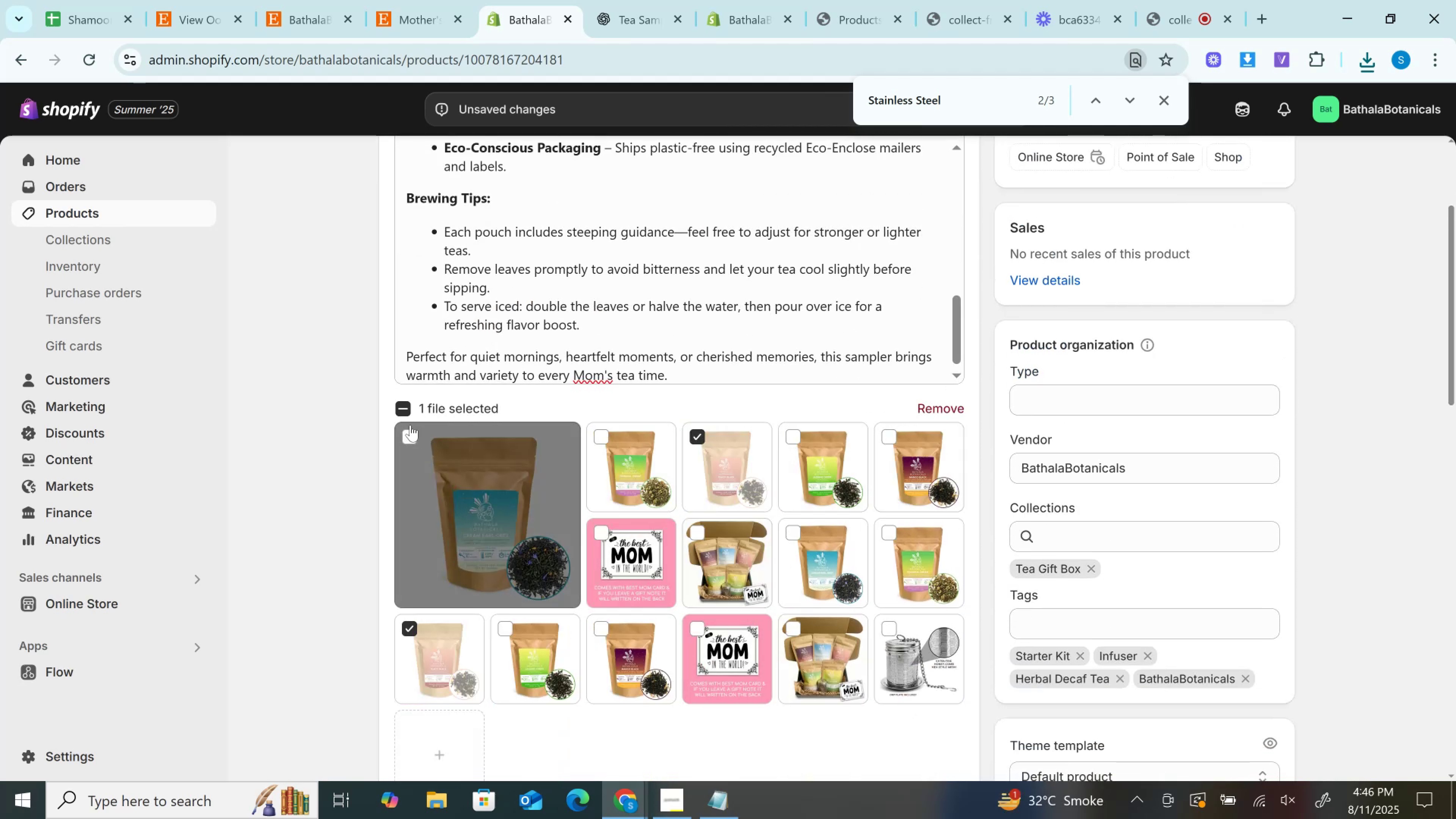 
left_click([406, 413])
 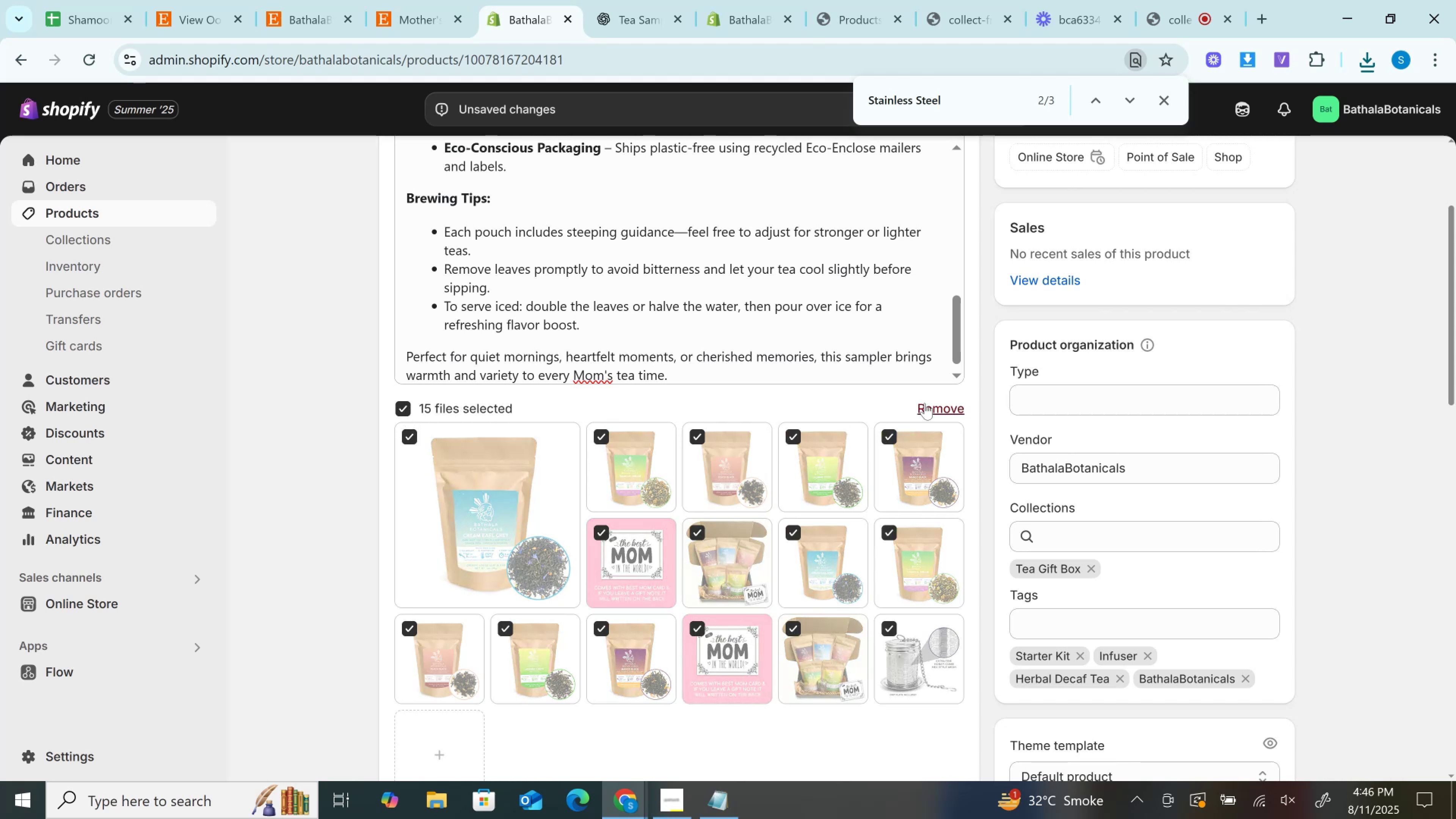 
left_click([927, 403])
 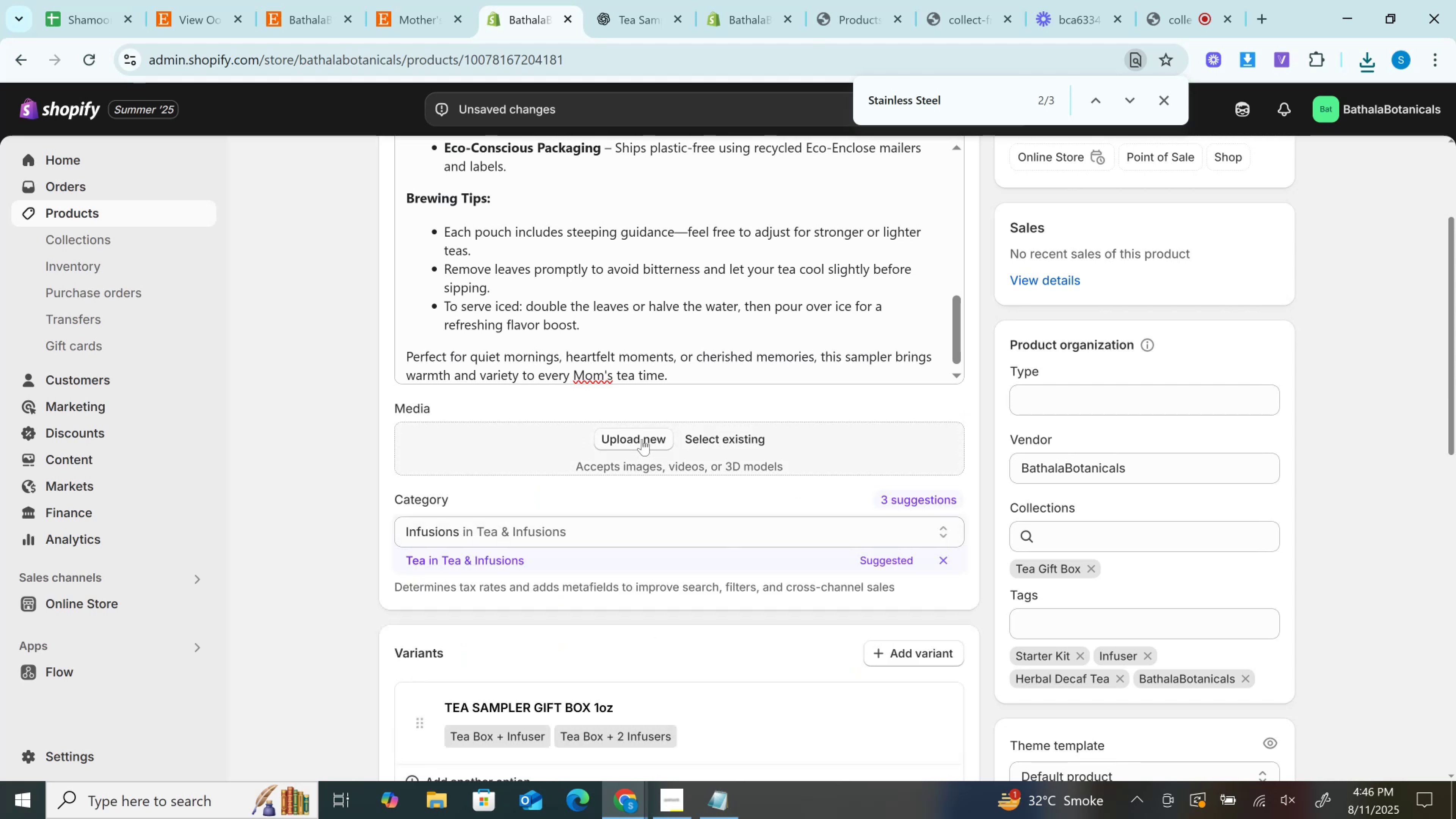 
left_click([641, 439])
 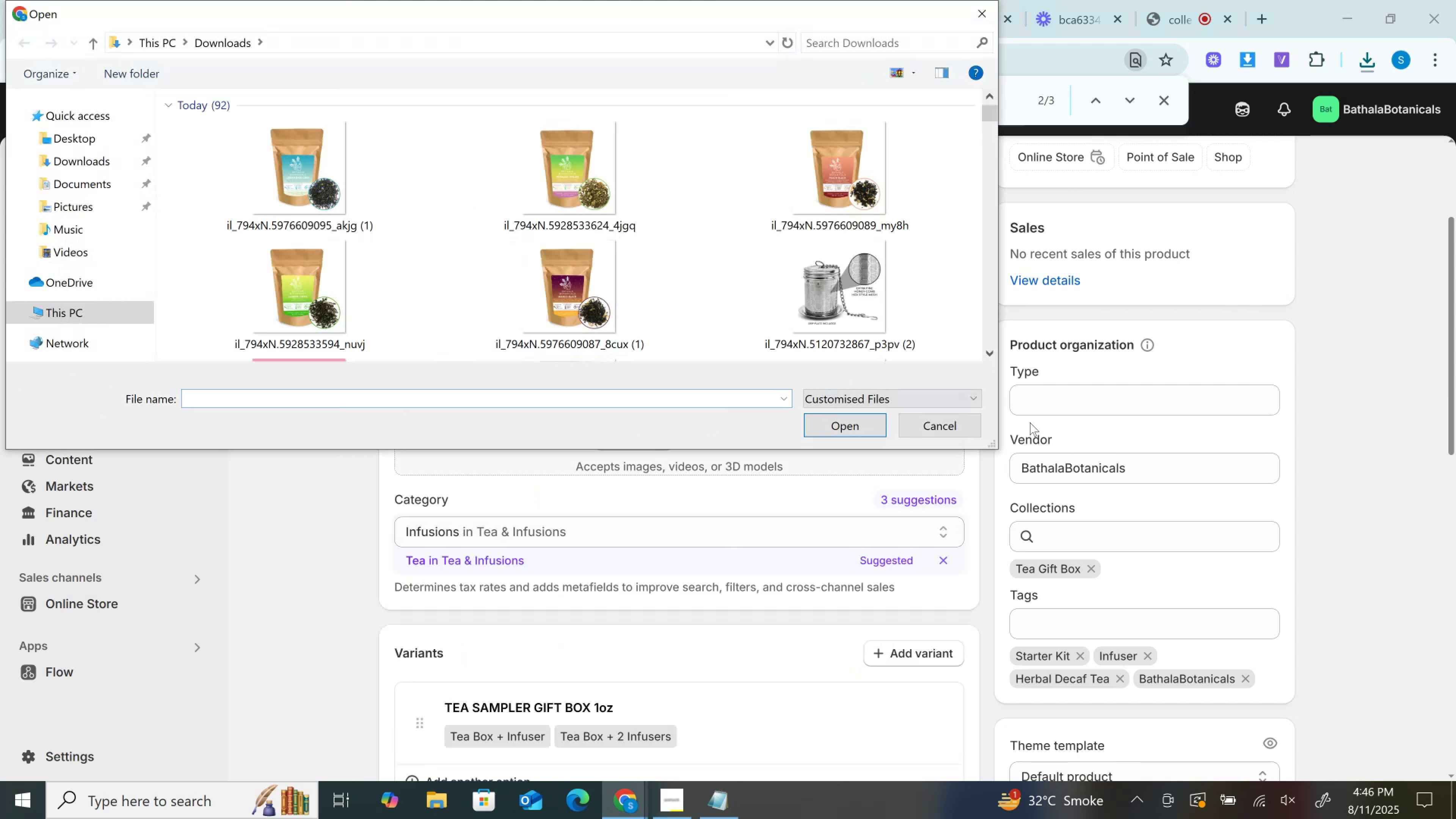 
left_click([968, 428])
 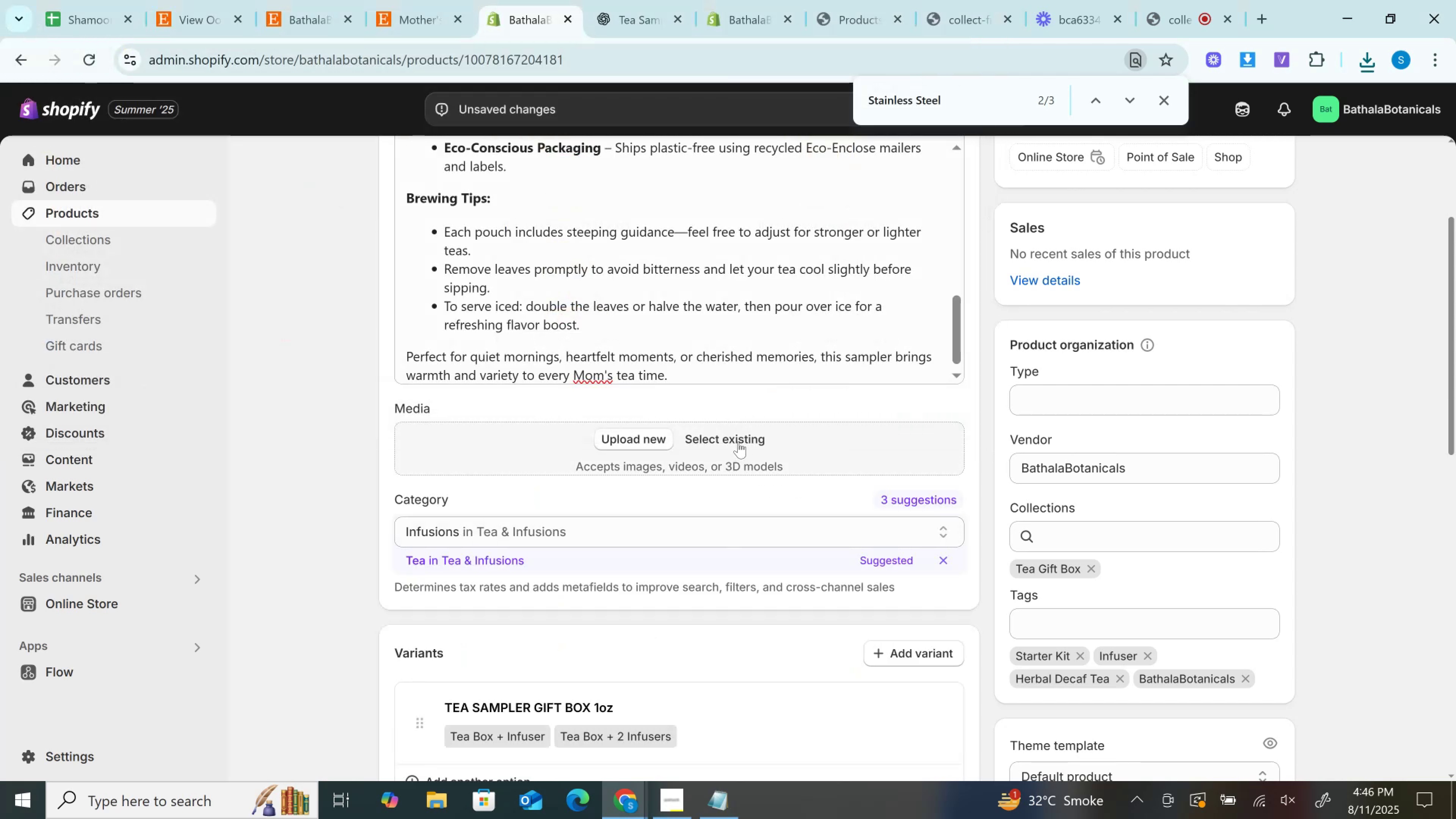 
left_click([738, 442])
 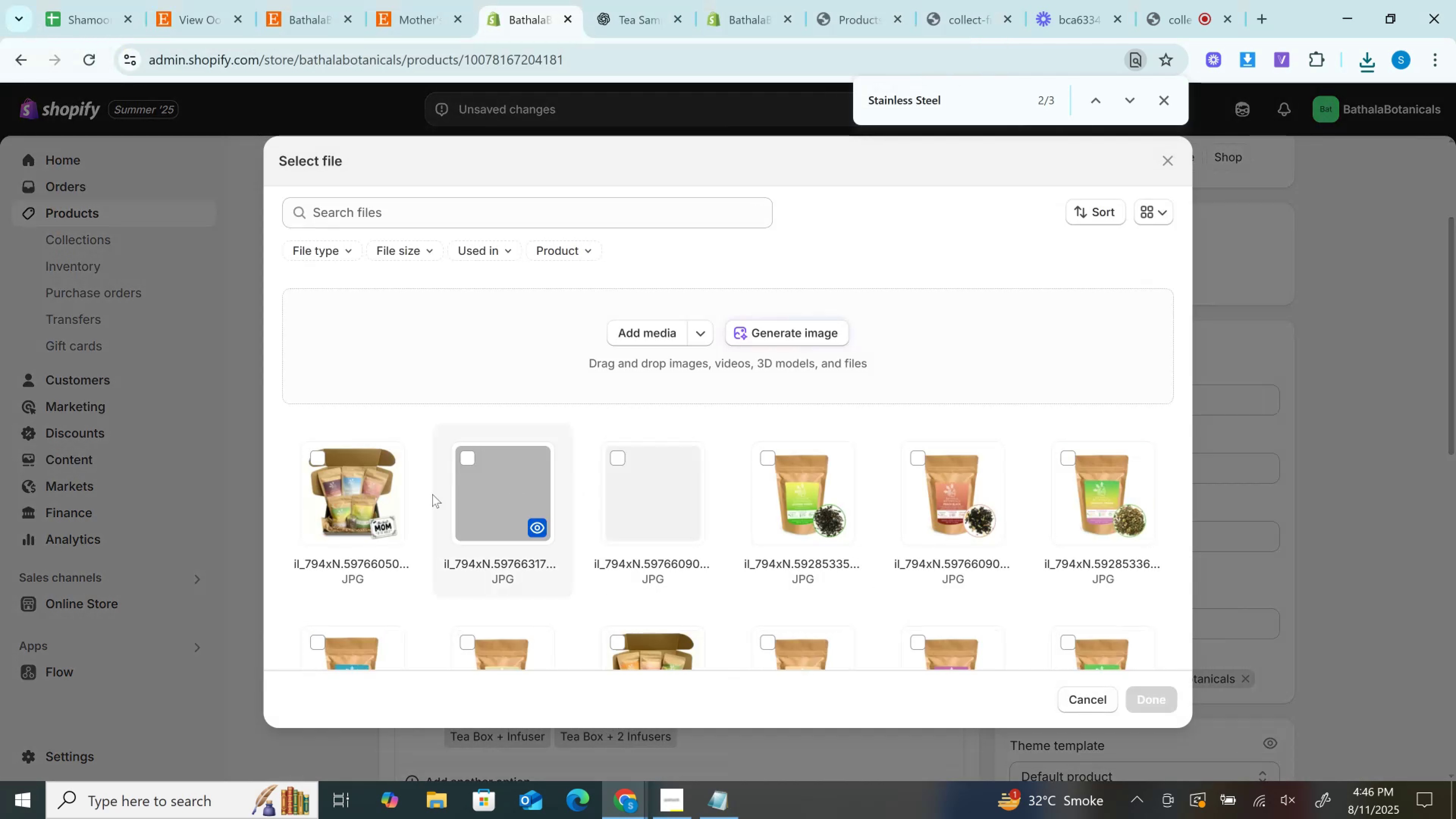 
left_click([375, 514])
 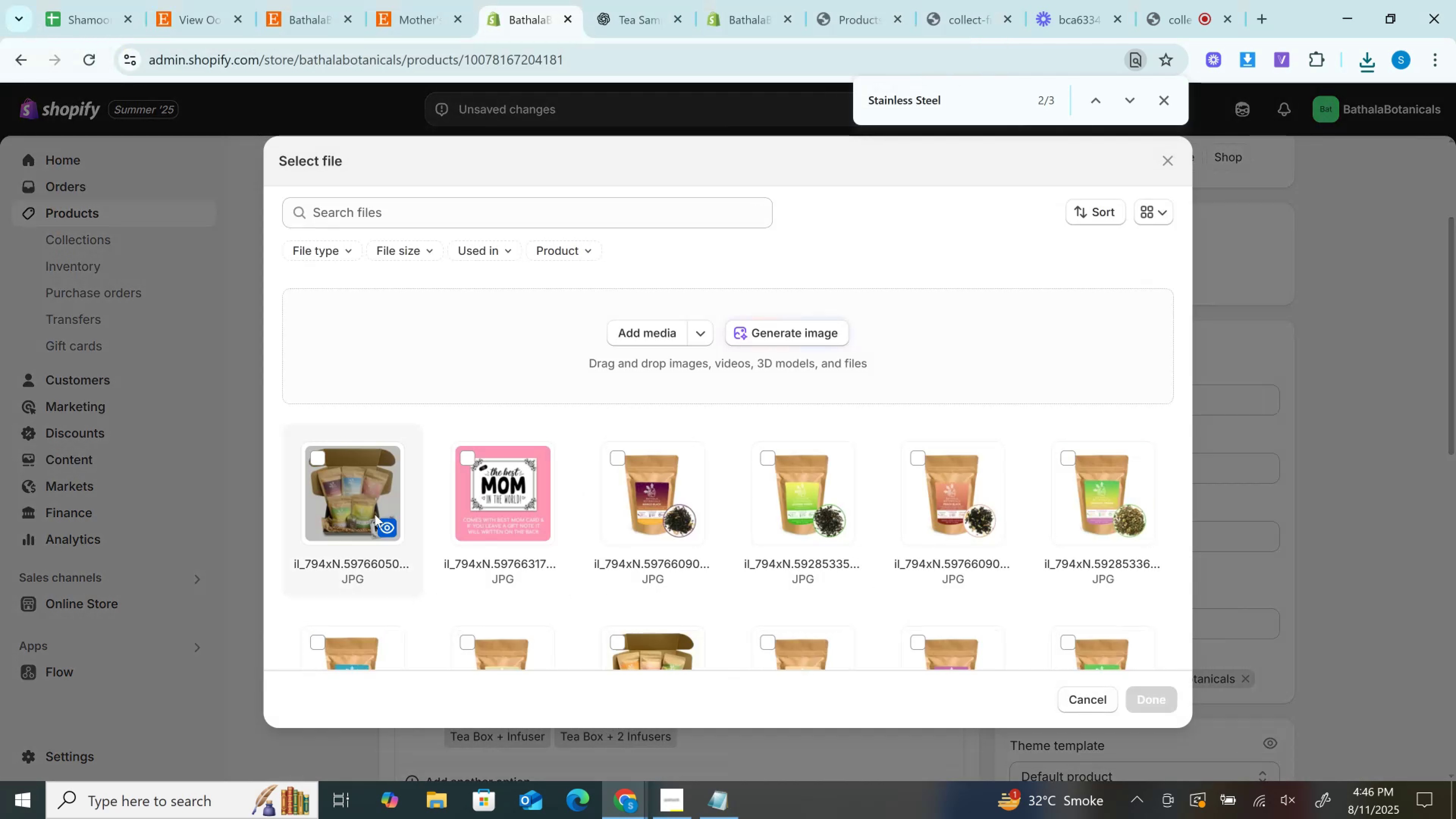 
hold_key(key=ControlLeft, duration=1.52)
left_click([562, 500])
 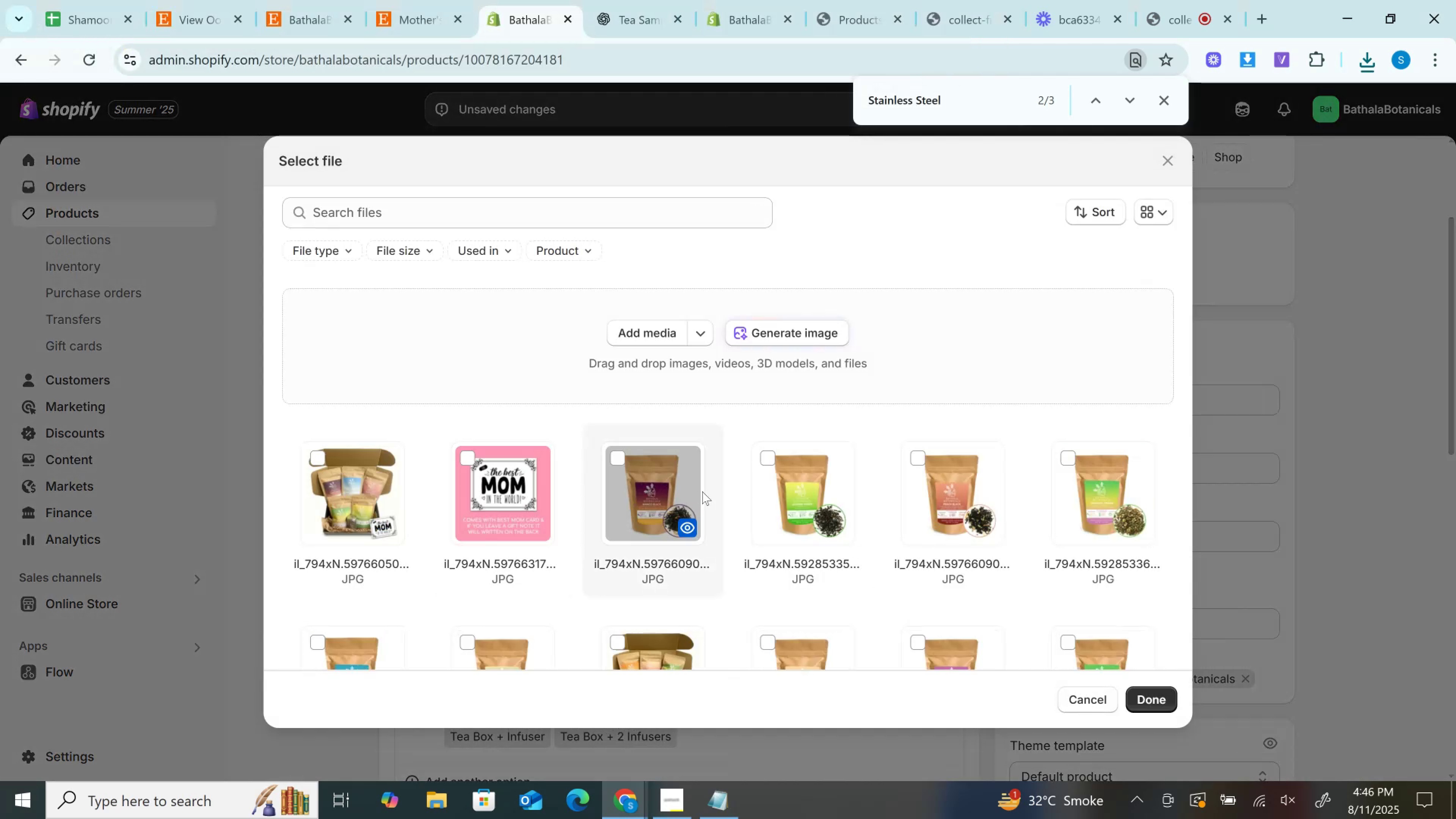 
hold_key(key=ControlLeft, duration=1.51)
left_click([702, 491])
 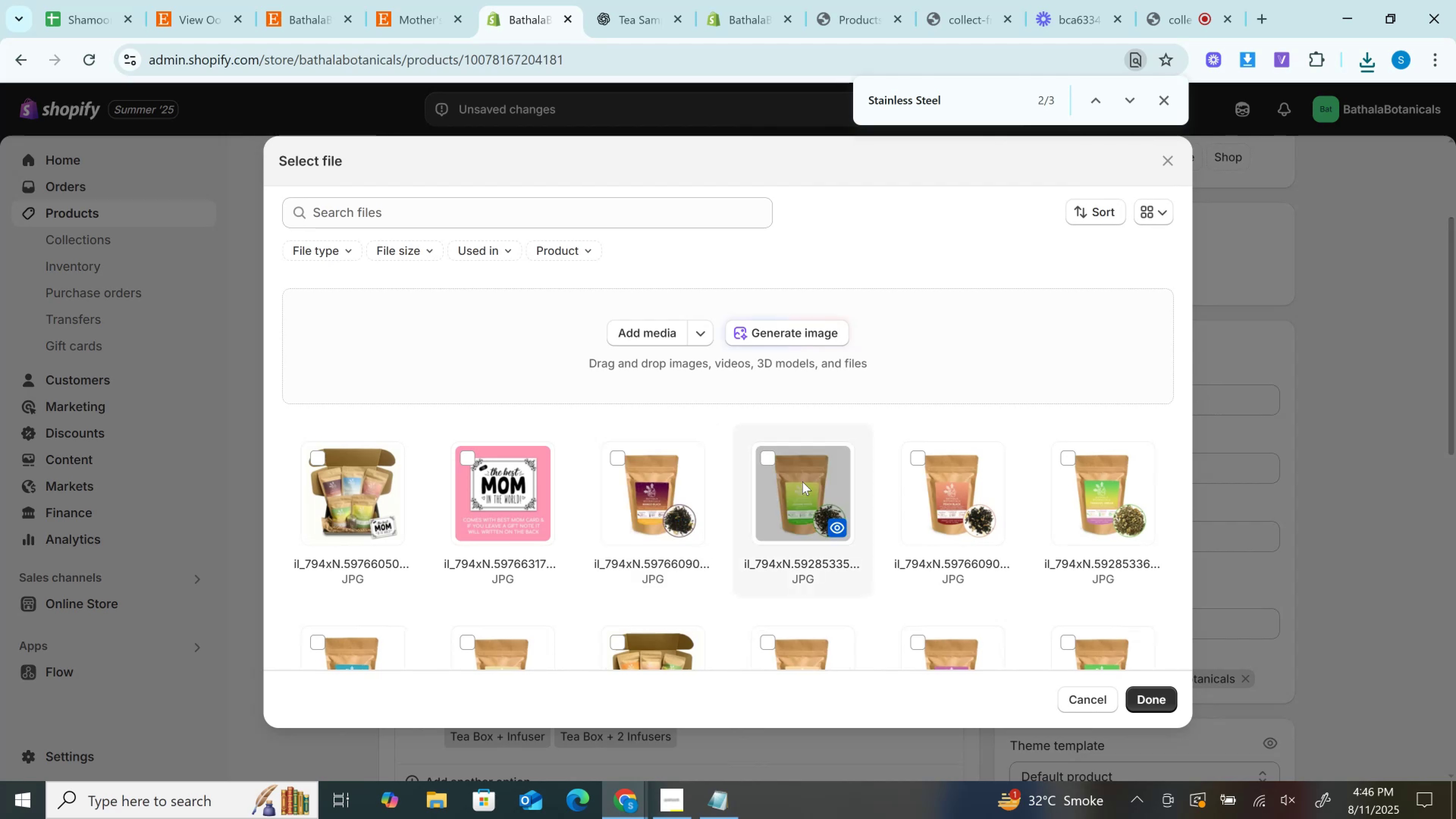 
double_click([802, 482])
 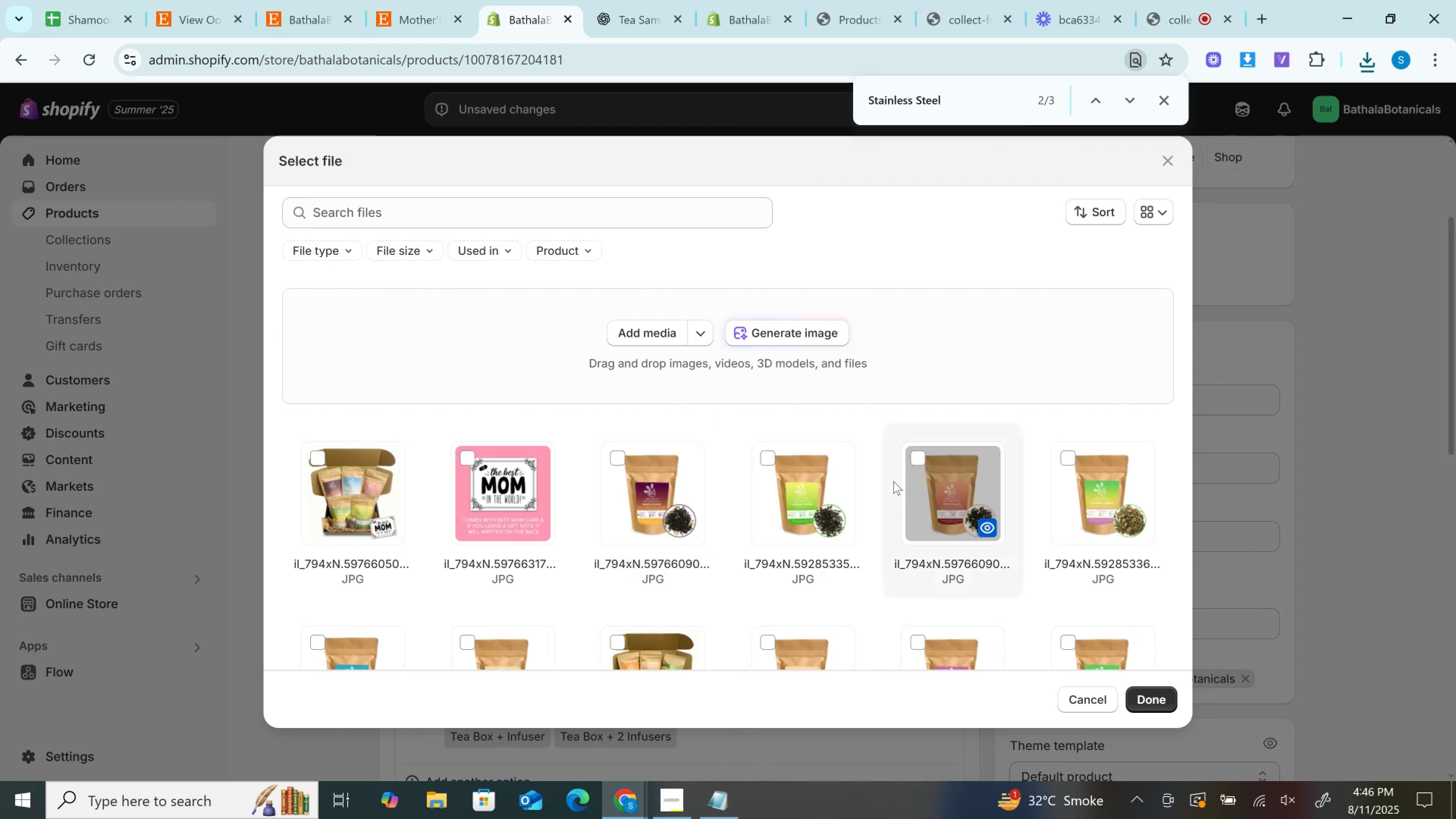 
hold_key(key=ControlLeft, duration=1.05)
double_click([1066, 490])
 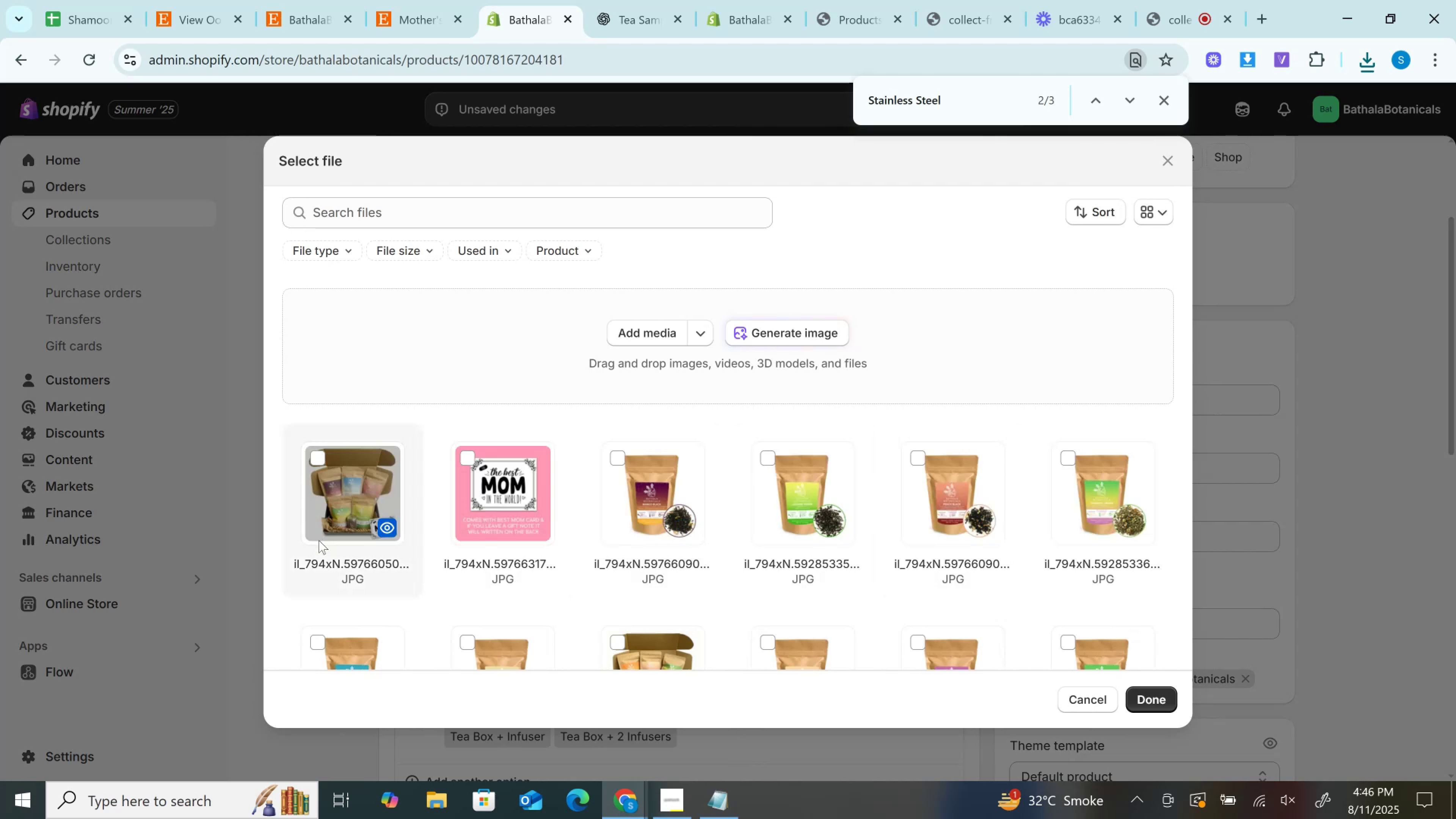 
scroll: coordinate [318, 542], scroll_direction: down, amount: 1.0
 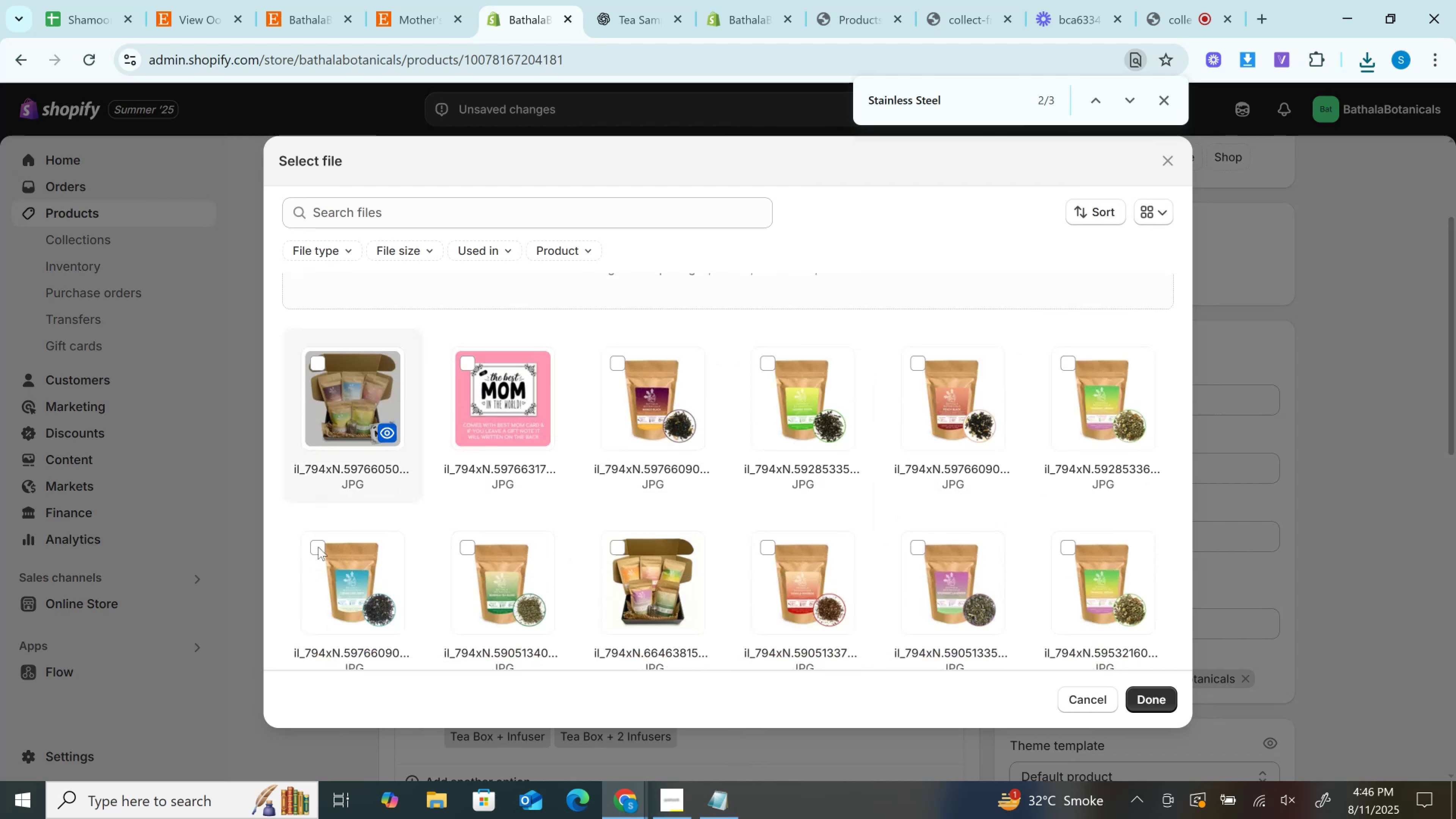 
hold_key(key=ControlLeft, duration=1.5)
left_click([327, 557])
 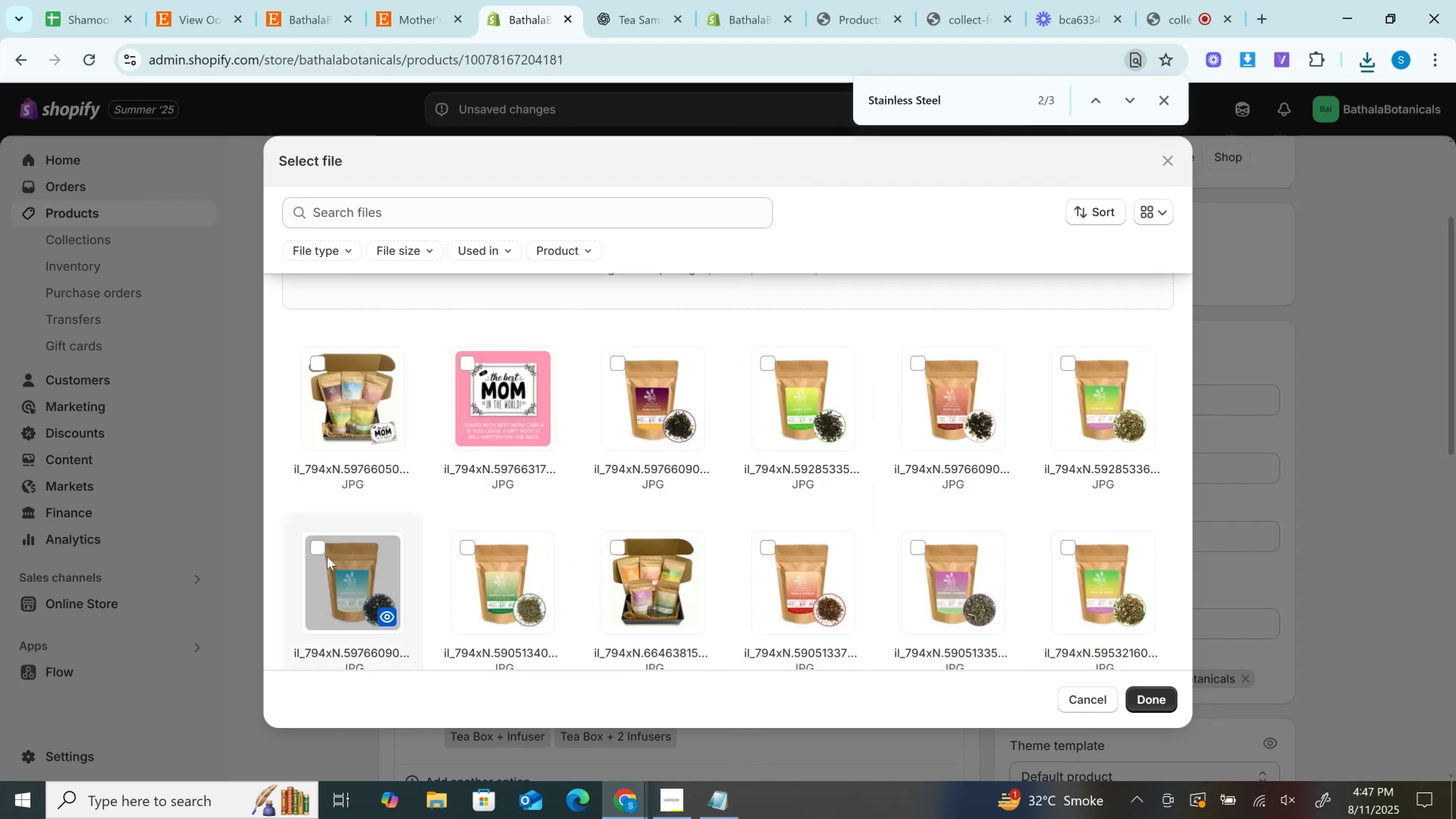 
hold_key(key=ControlLeft, duration=1.5)
 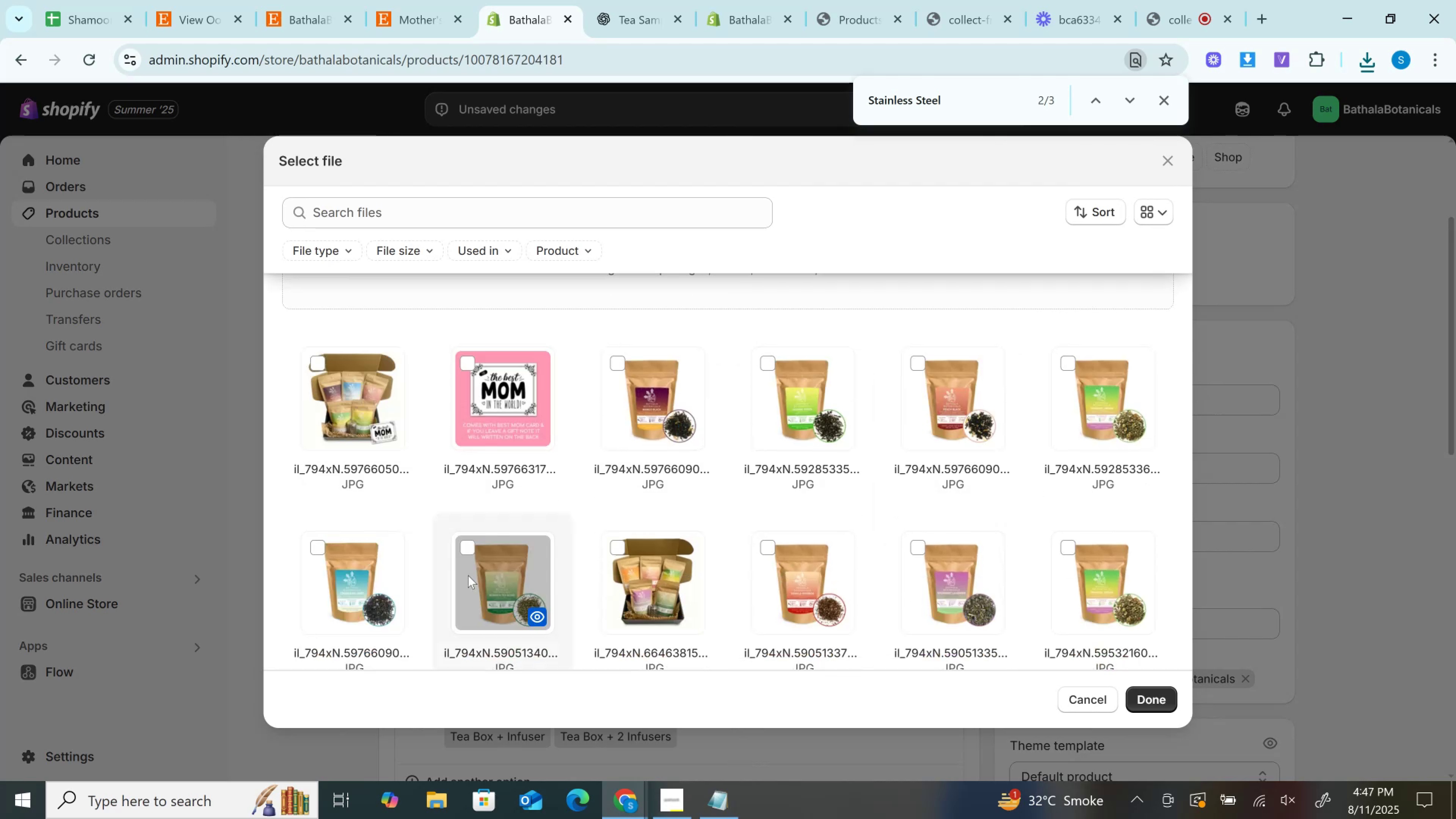 
hold_key(key=ControlLeft, duration=1.51)
 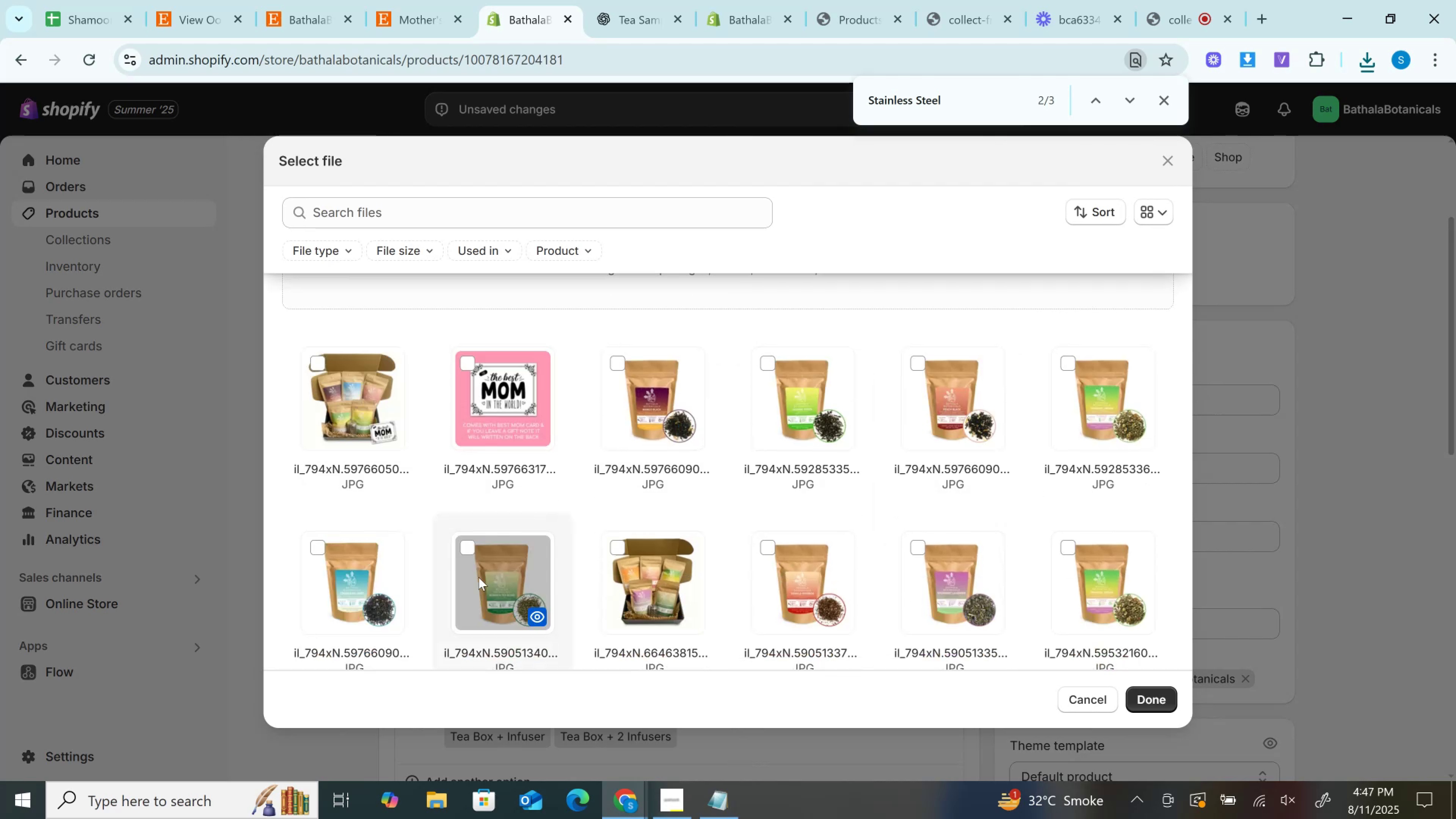 
hold_key(key=ControlLeft, duration=1.51)
 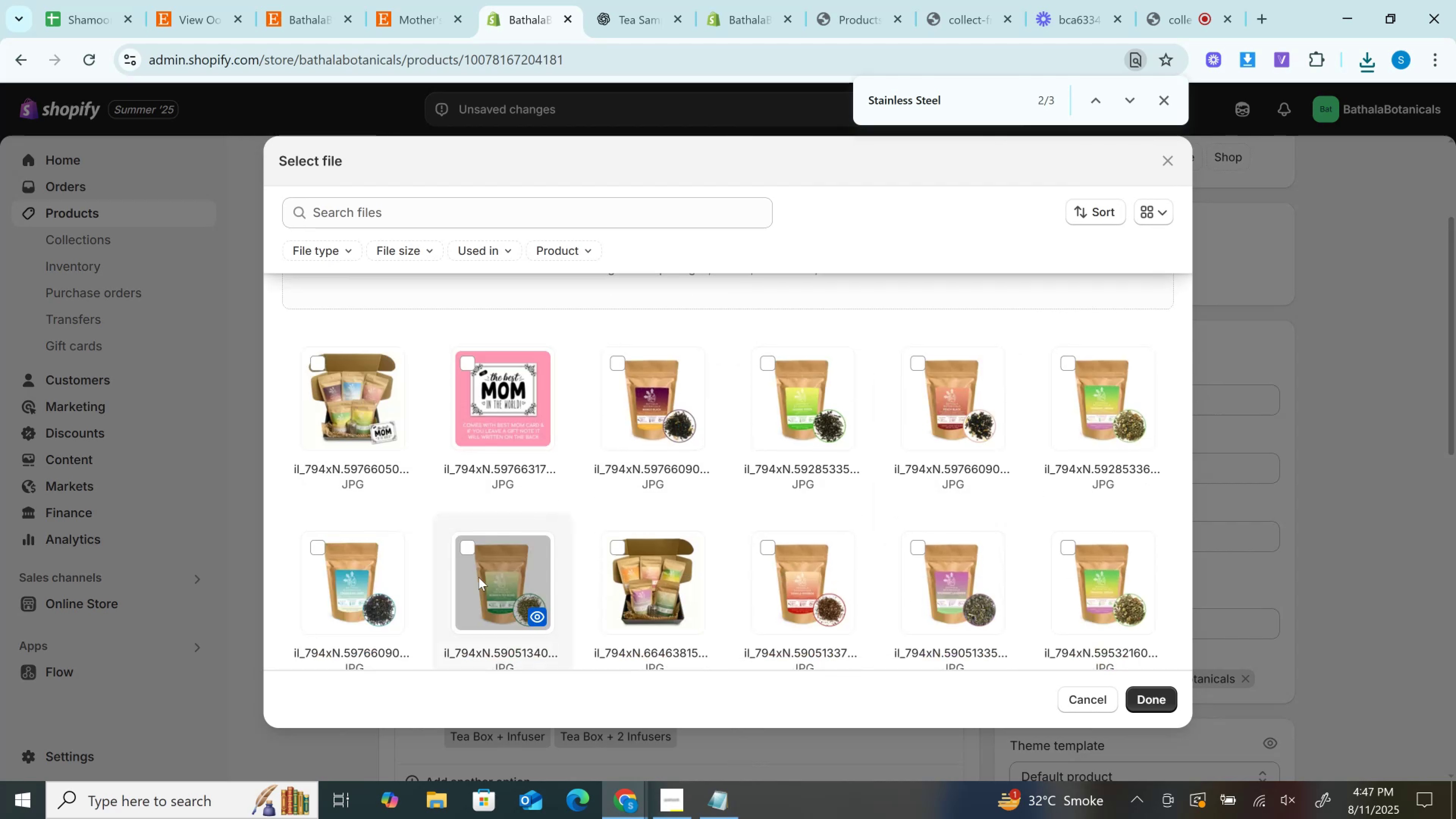 
key(Control+ControlLeft)
 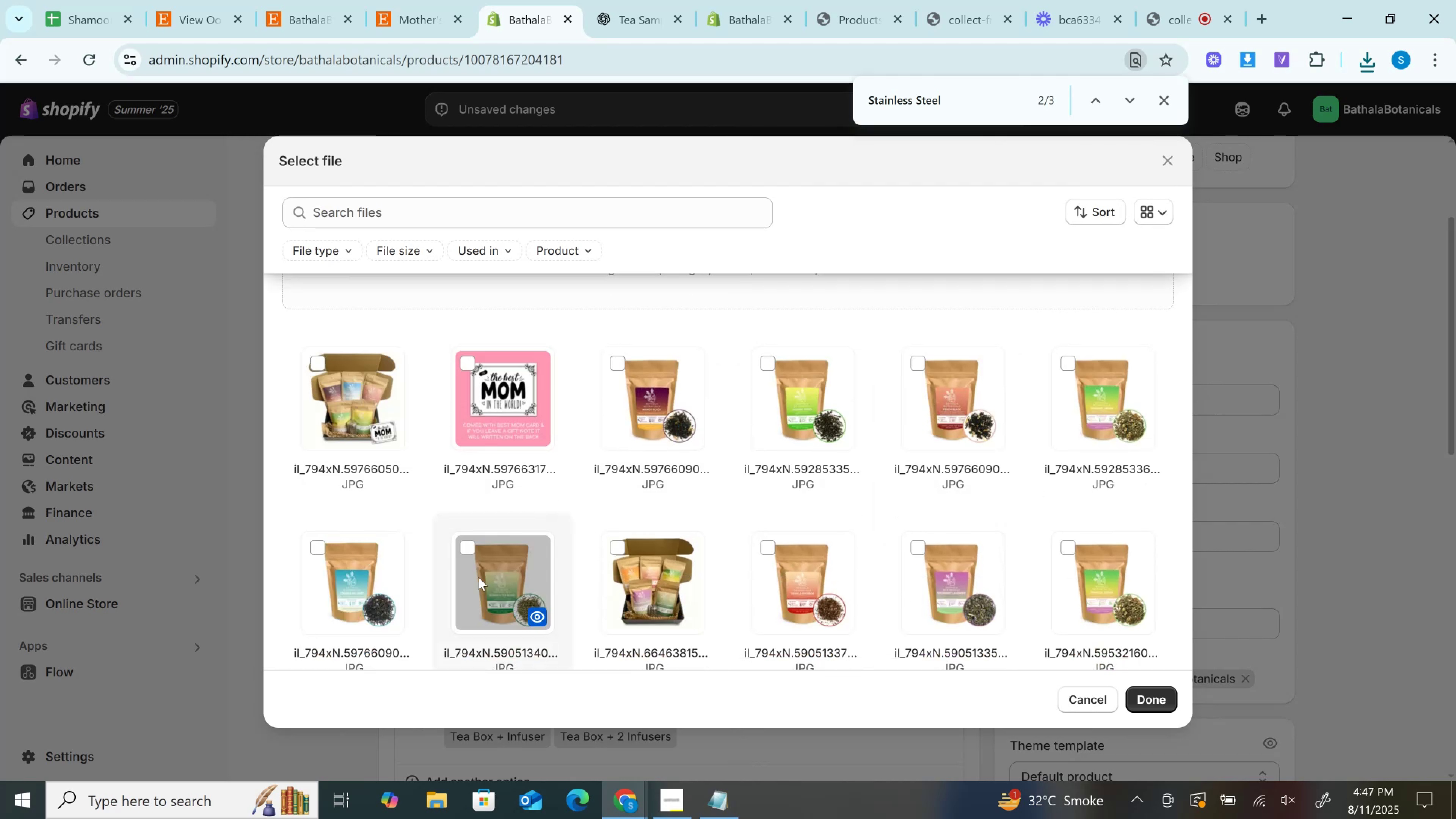 
key(Control+ControlLeft)
 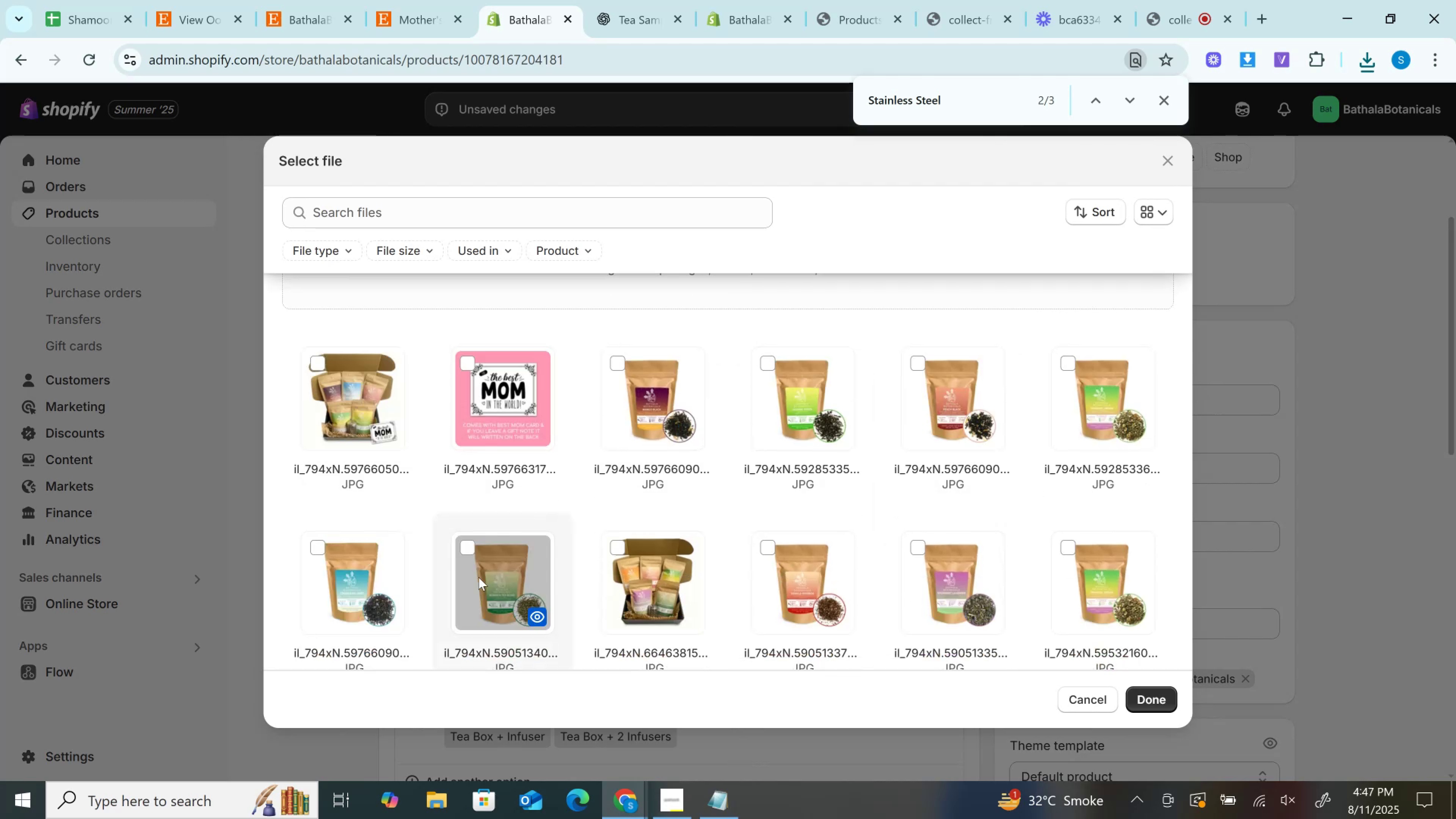 
key(Control+ControlLeft)
 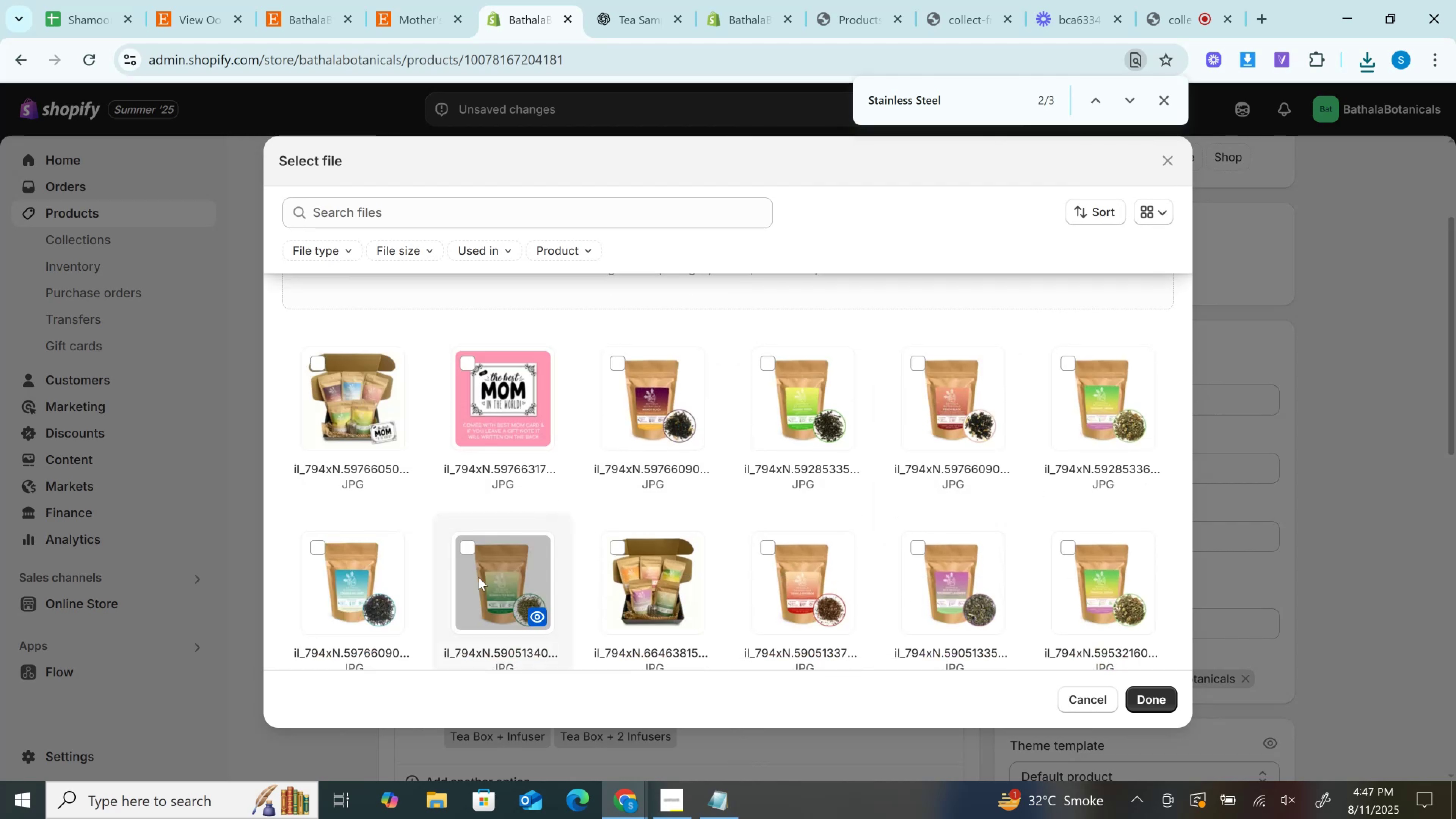 
key(Control+ControlLeft)
 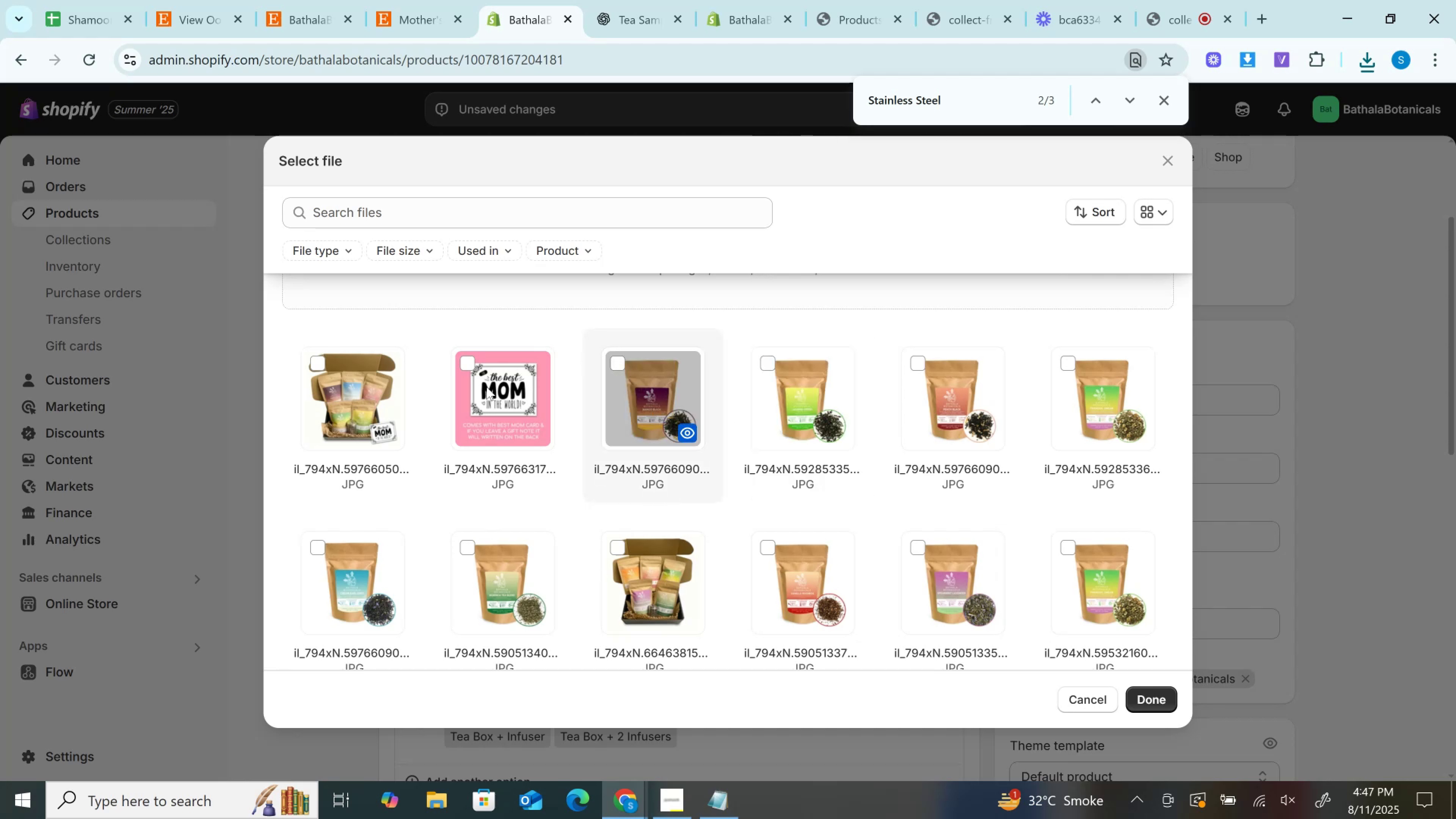 
left_click([318, 363])
 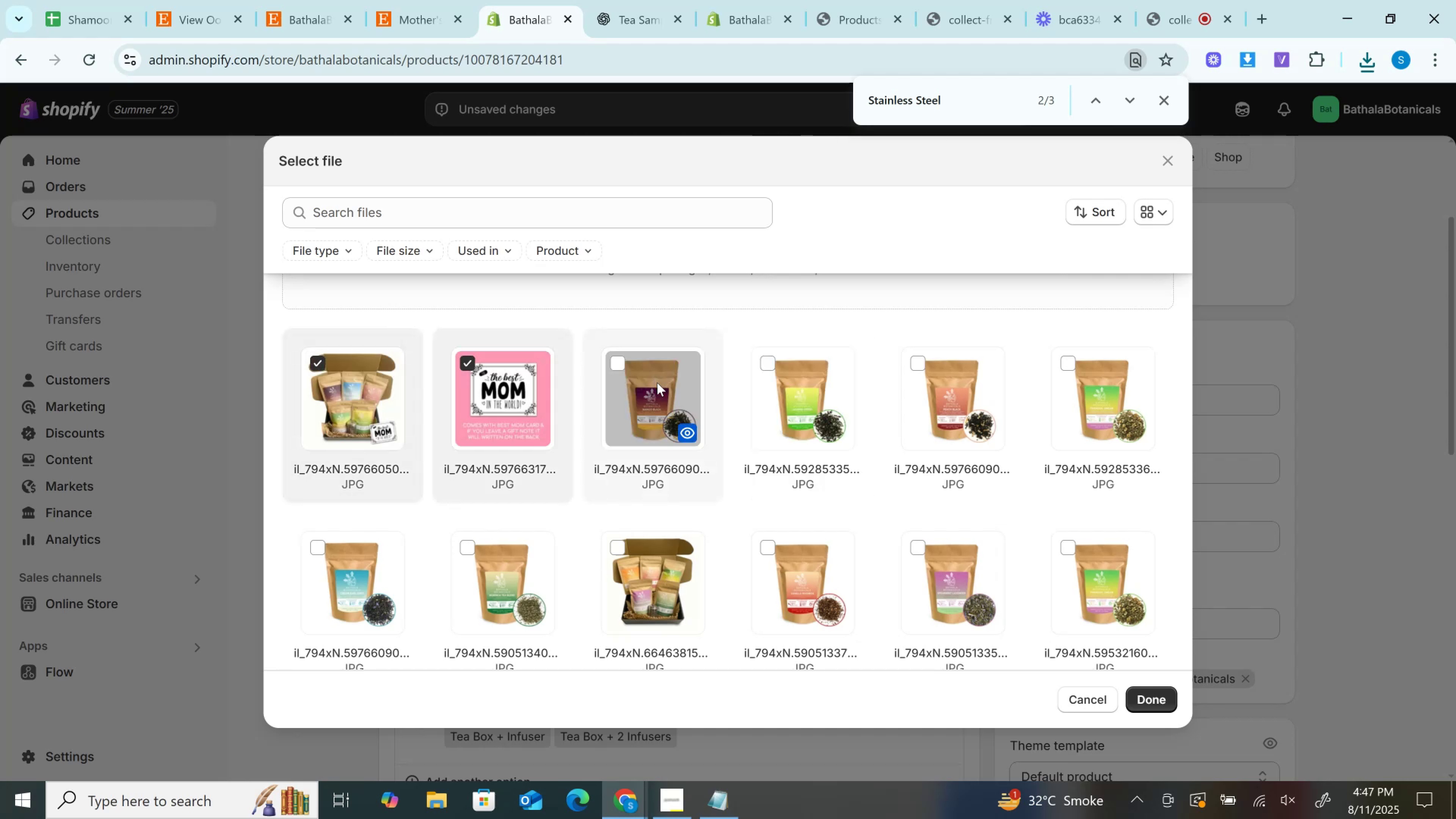 
mouse_move([778, 382])
 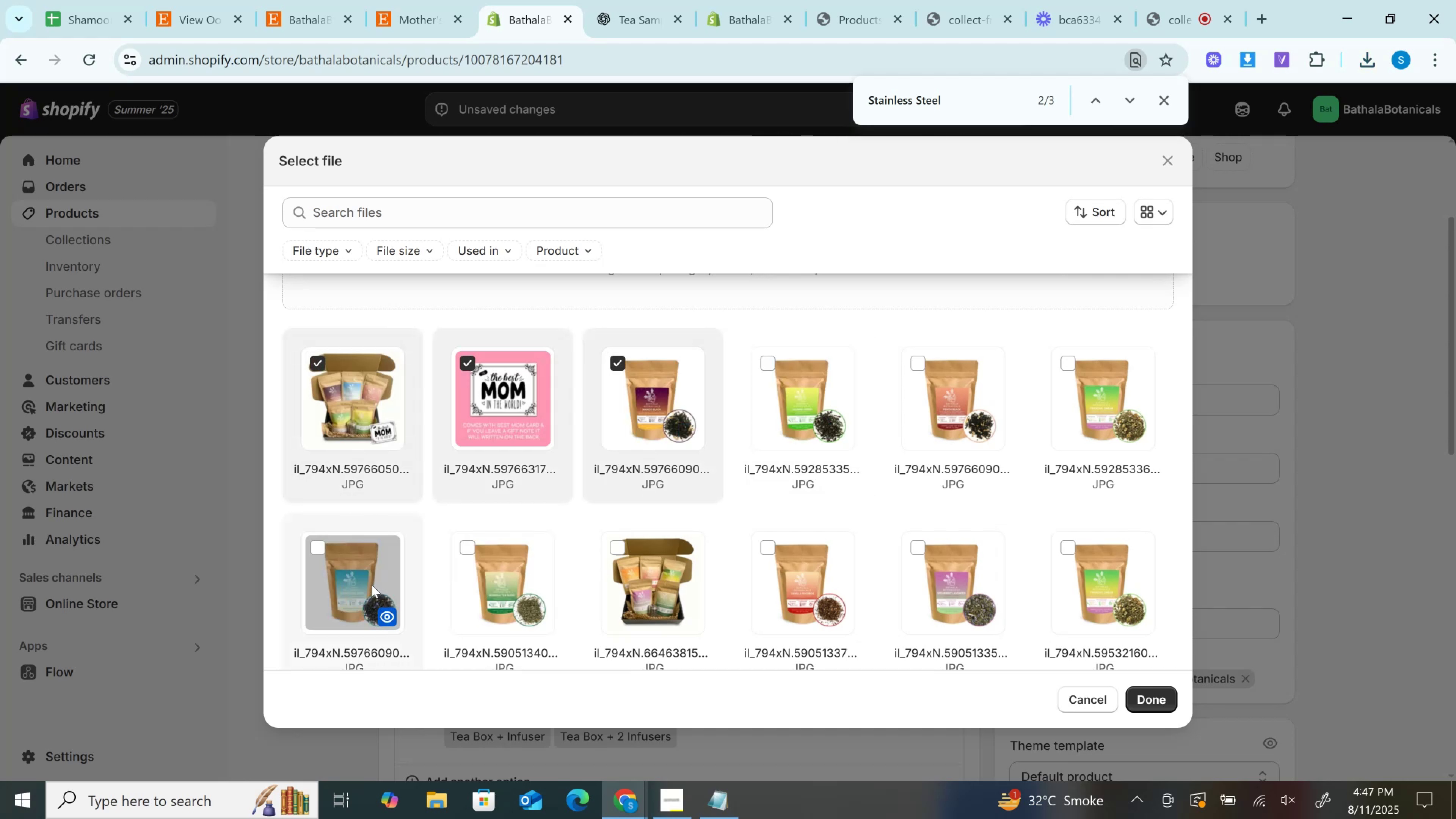 
left_click([372, 585])
 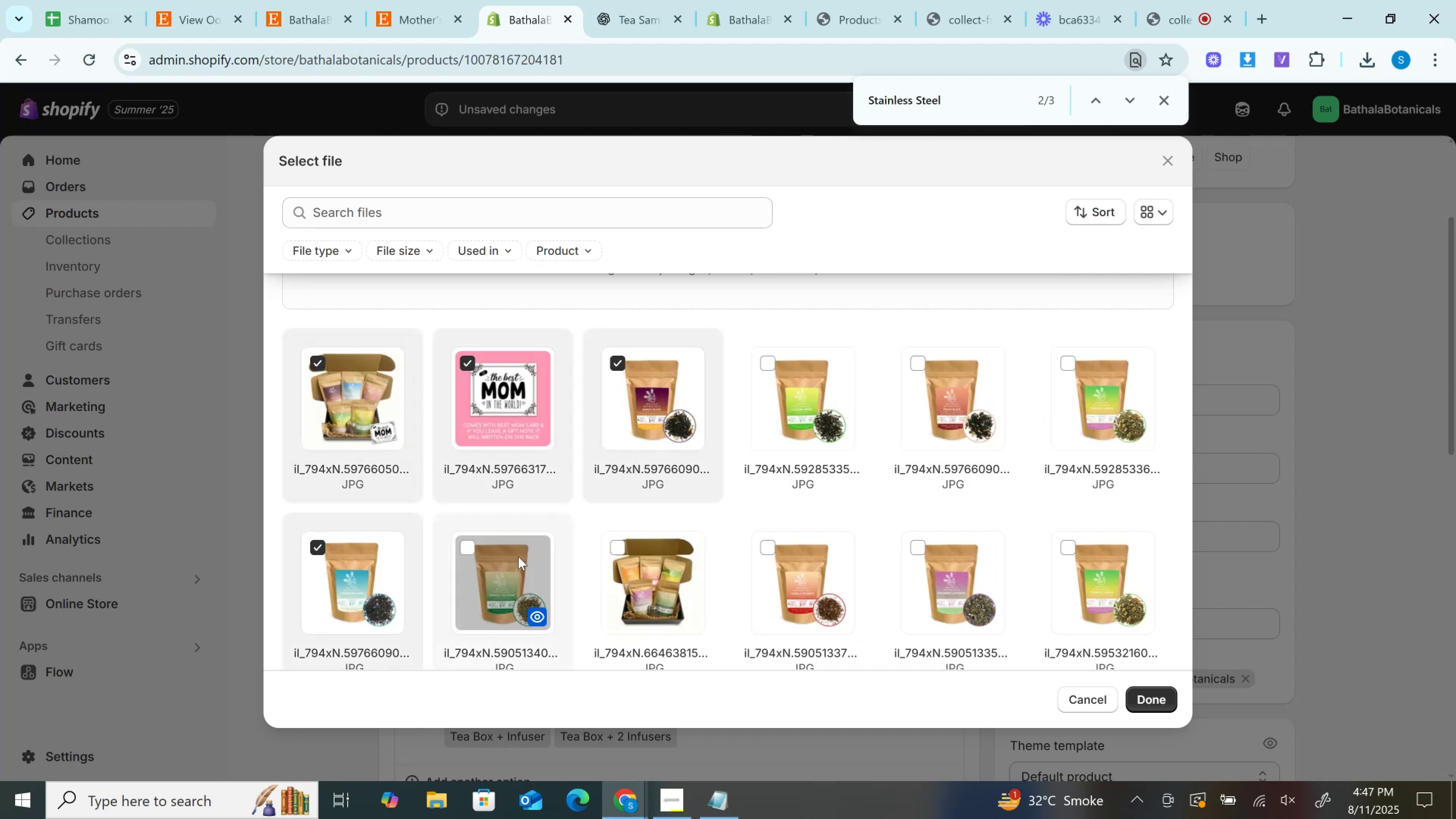 
left_click([516, 566])
 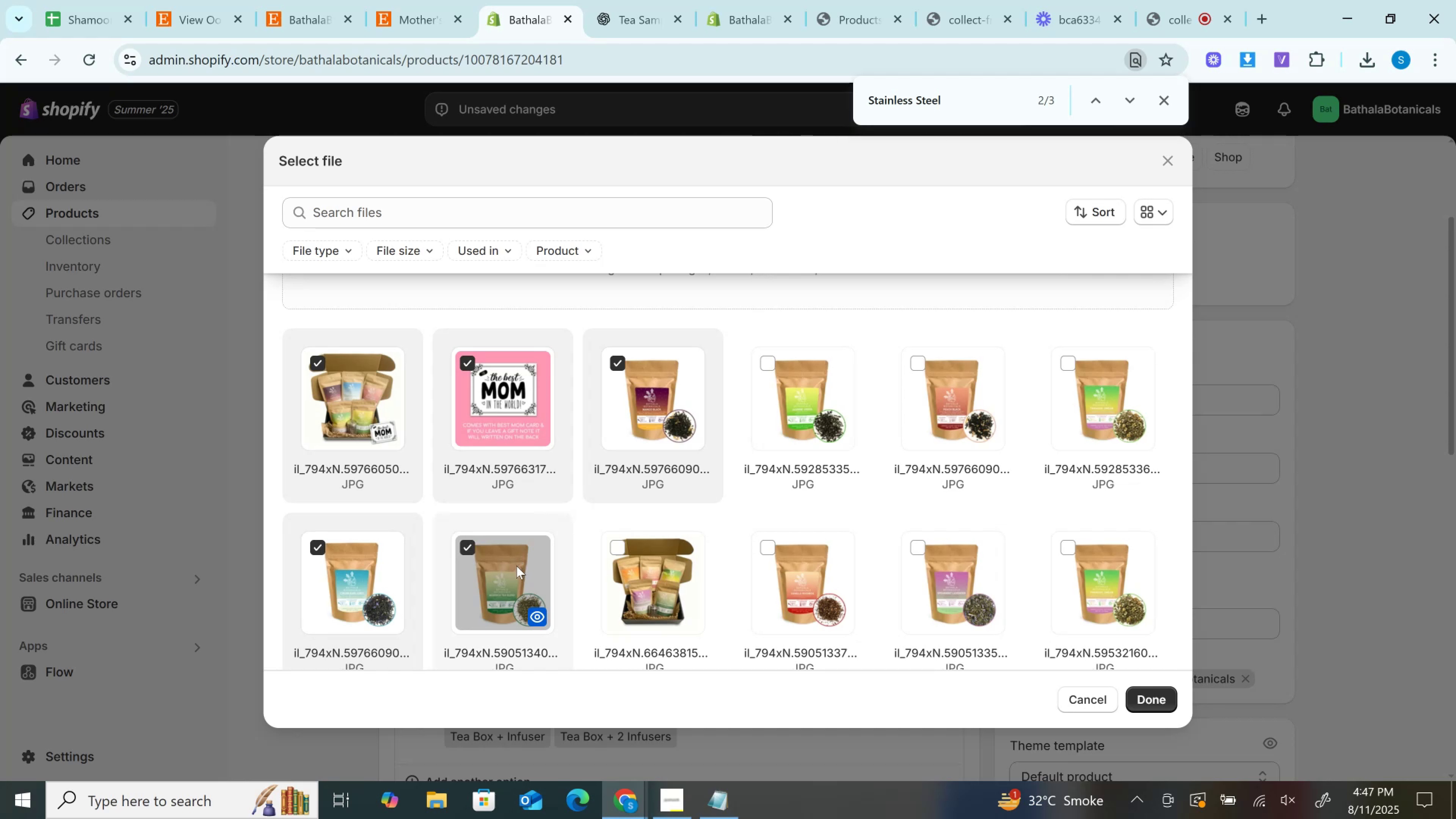 
wait(6.27)
 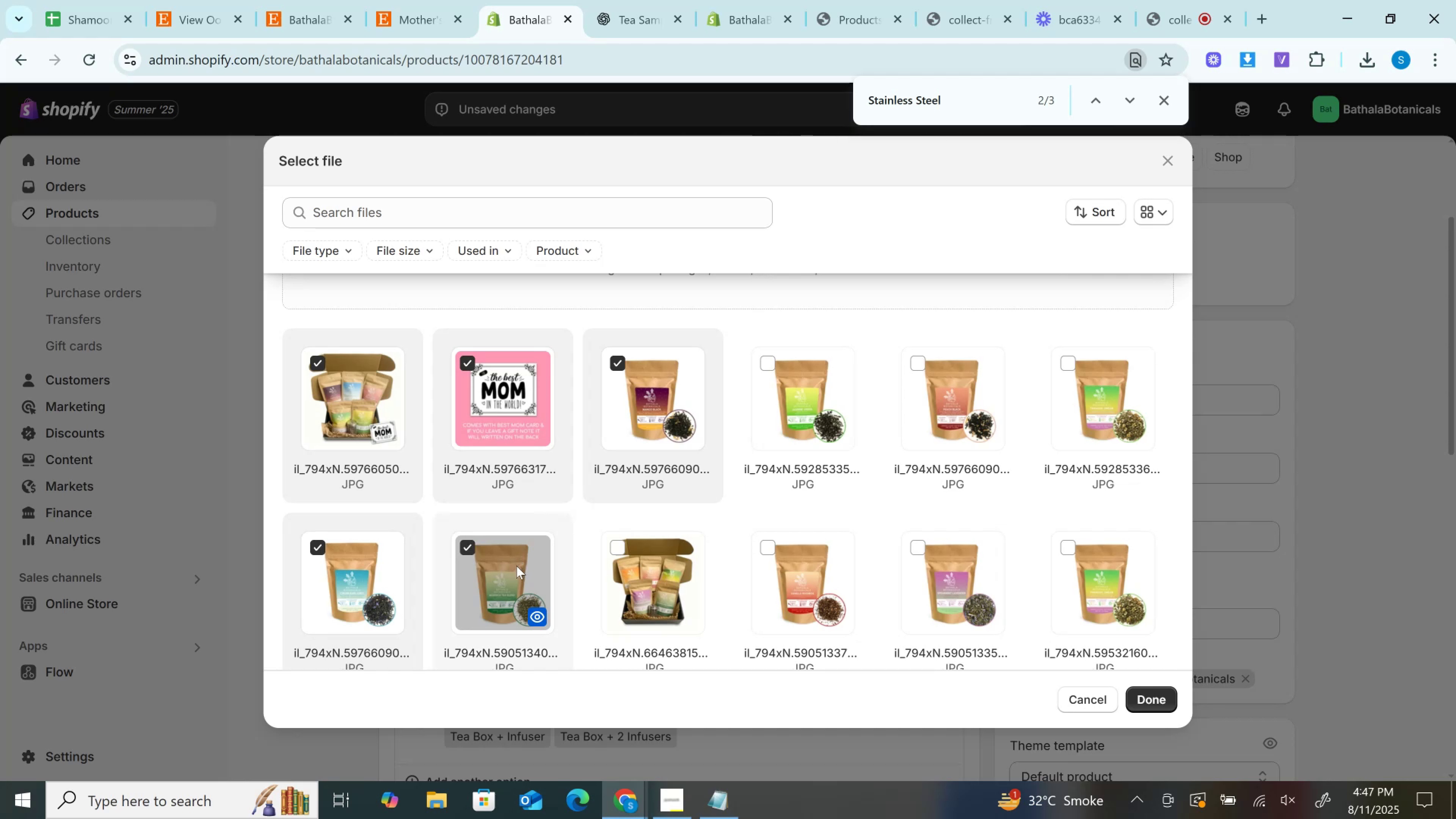 
left_click([804, 410])
 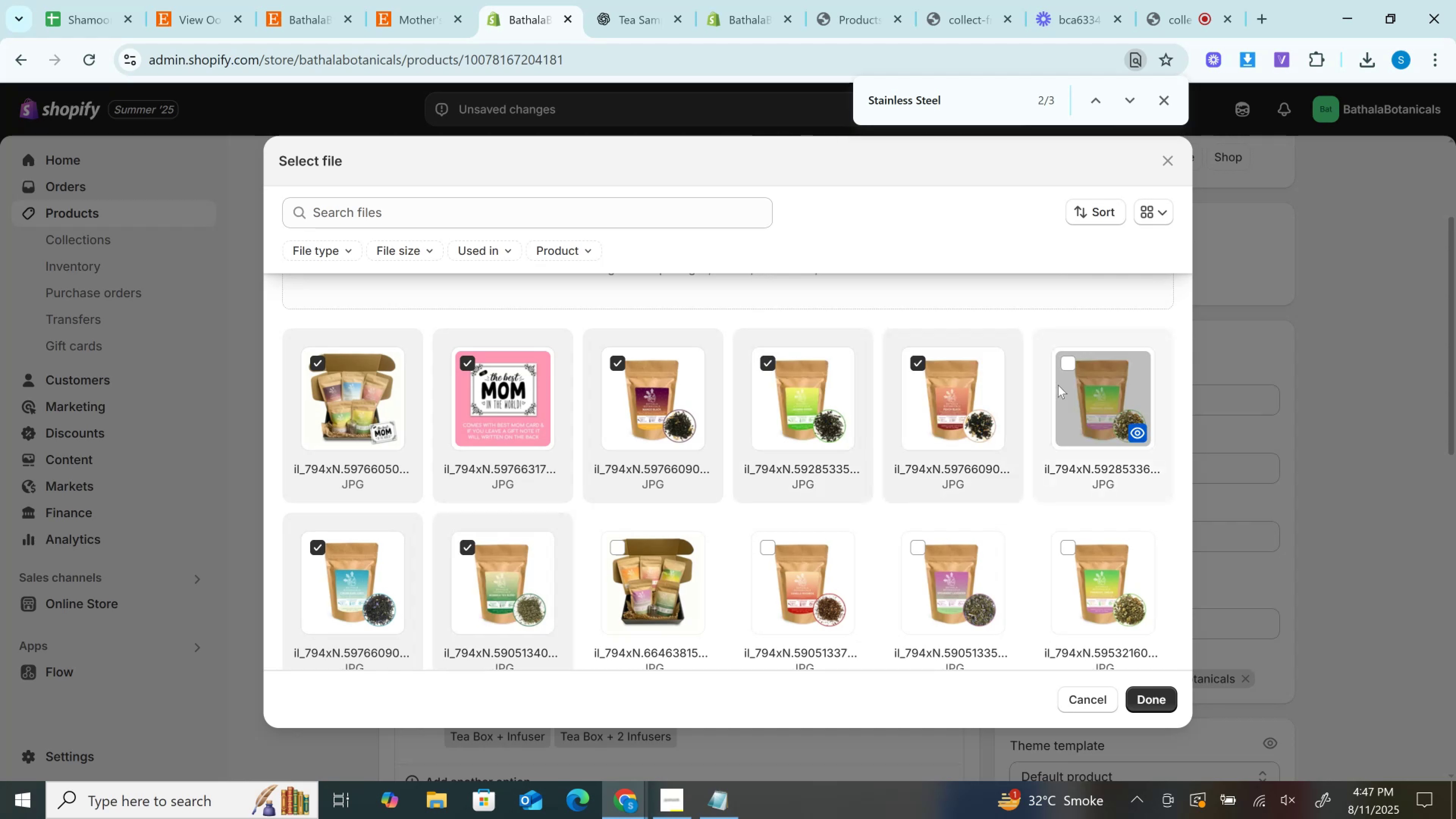 
left_click([1058, 385])
 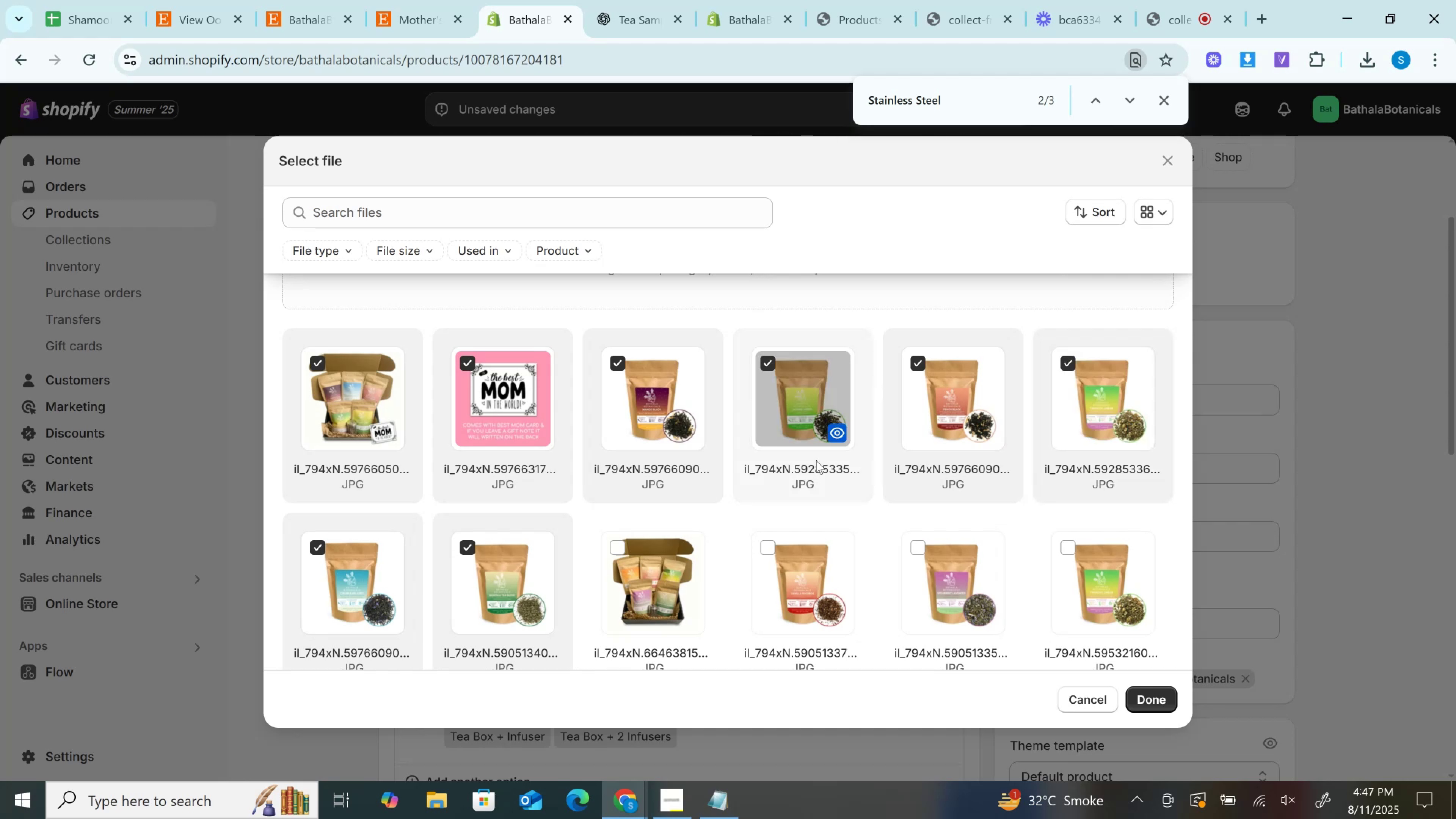 
scroll: coordinate [816, 467], scroll_direction: down, amount: 2.0
 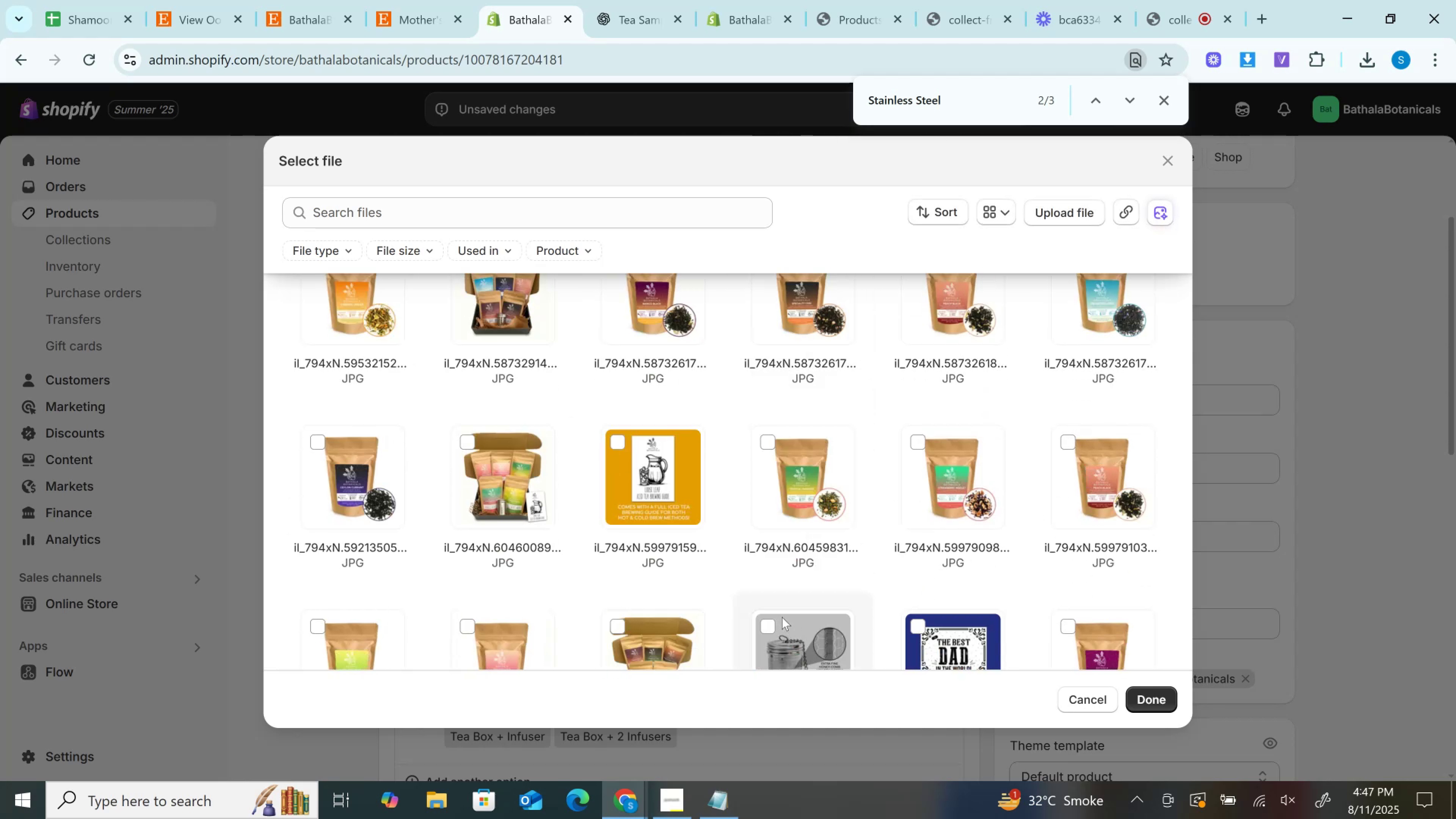 
left_click([780, 634])
 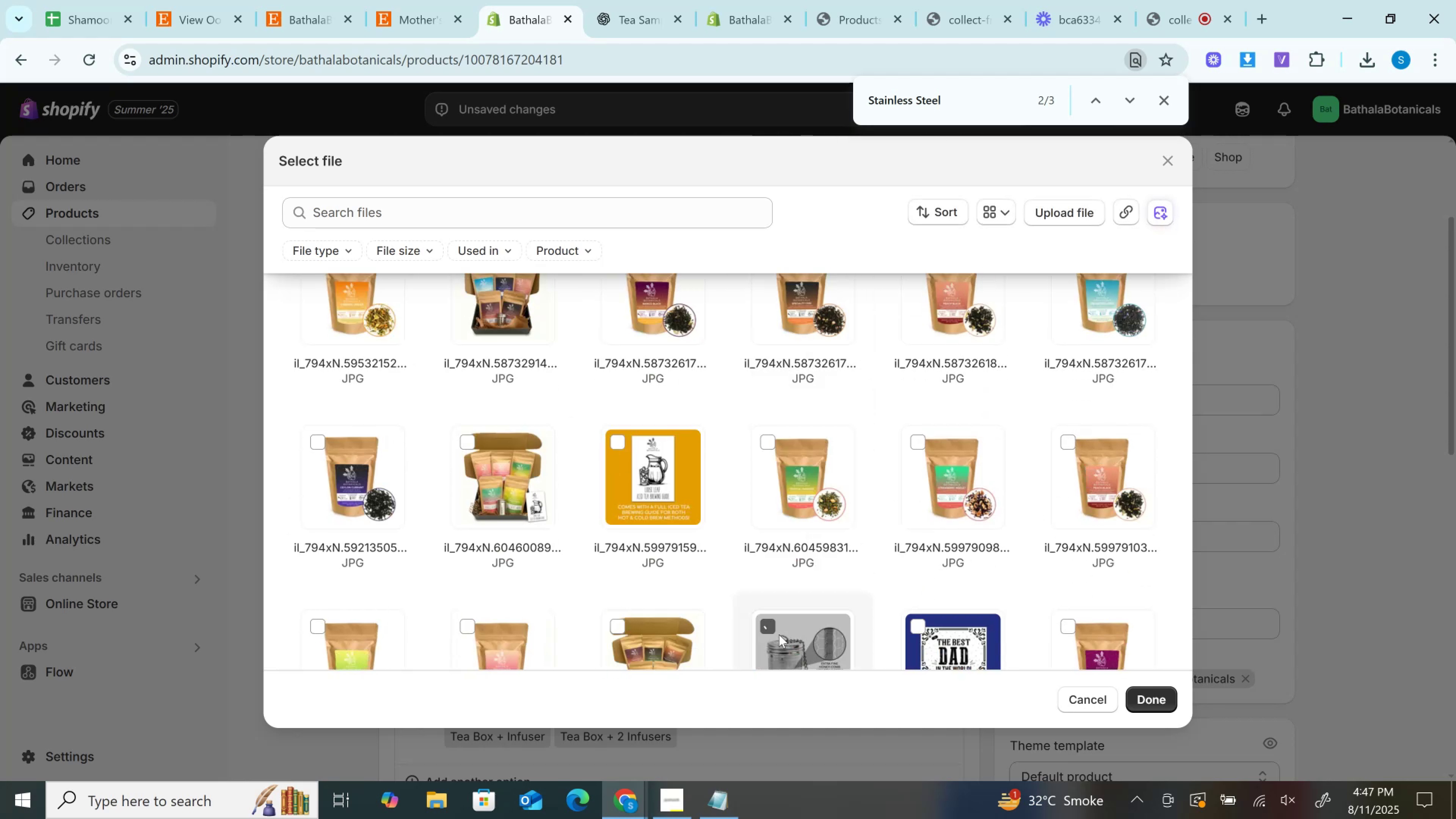 
scroll: coordinate [652, 537], scroll_direction: up, amount: 5.0
 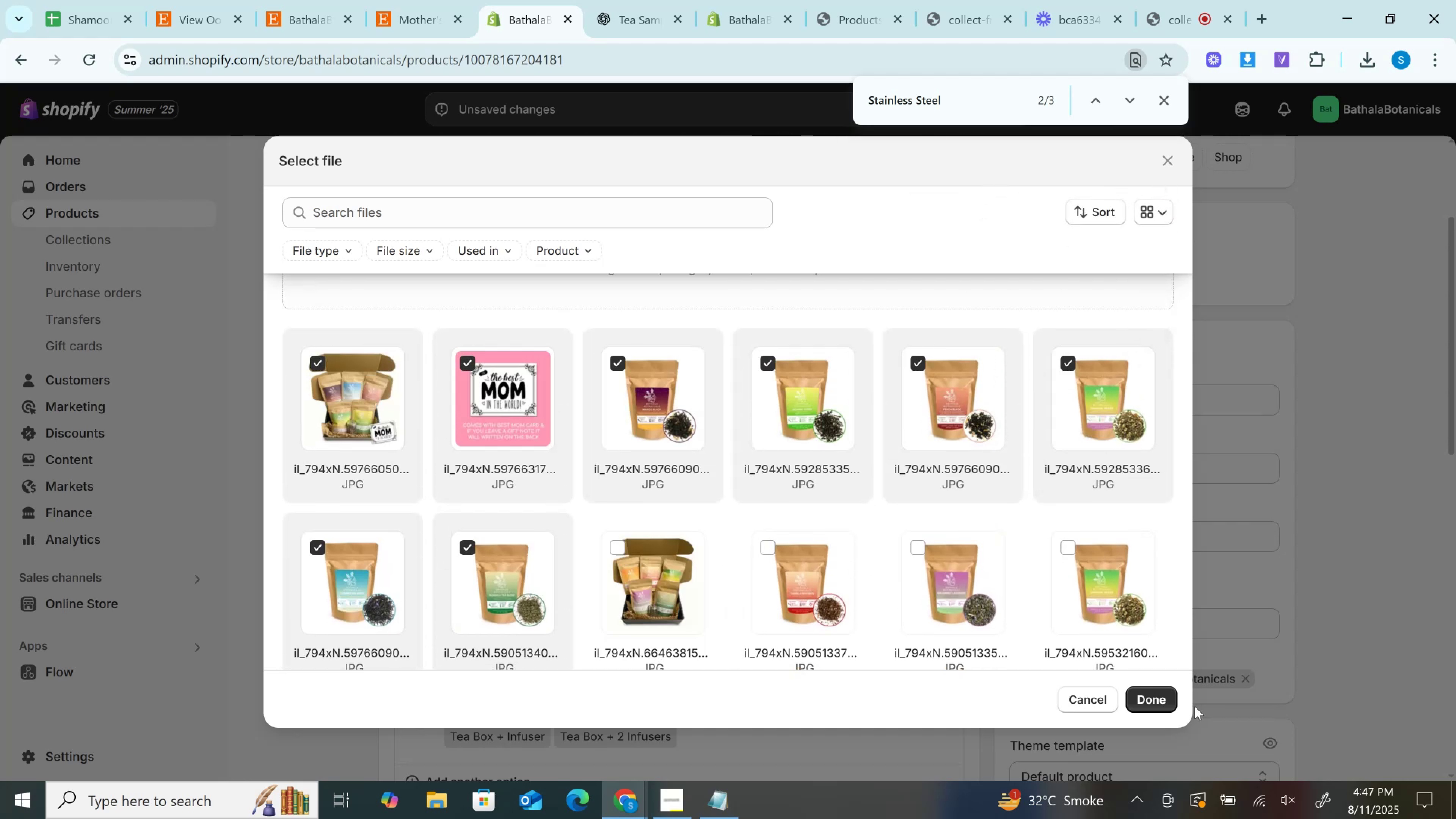 
left_click([1155, 691])
 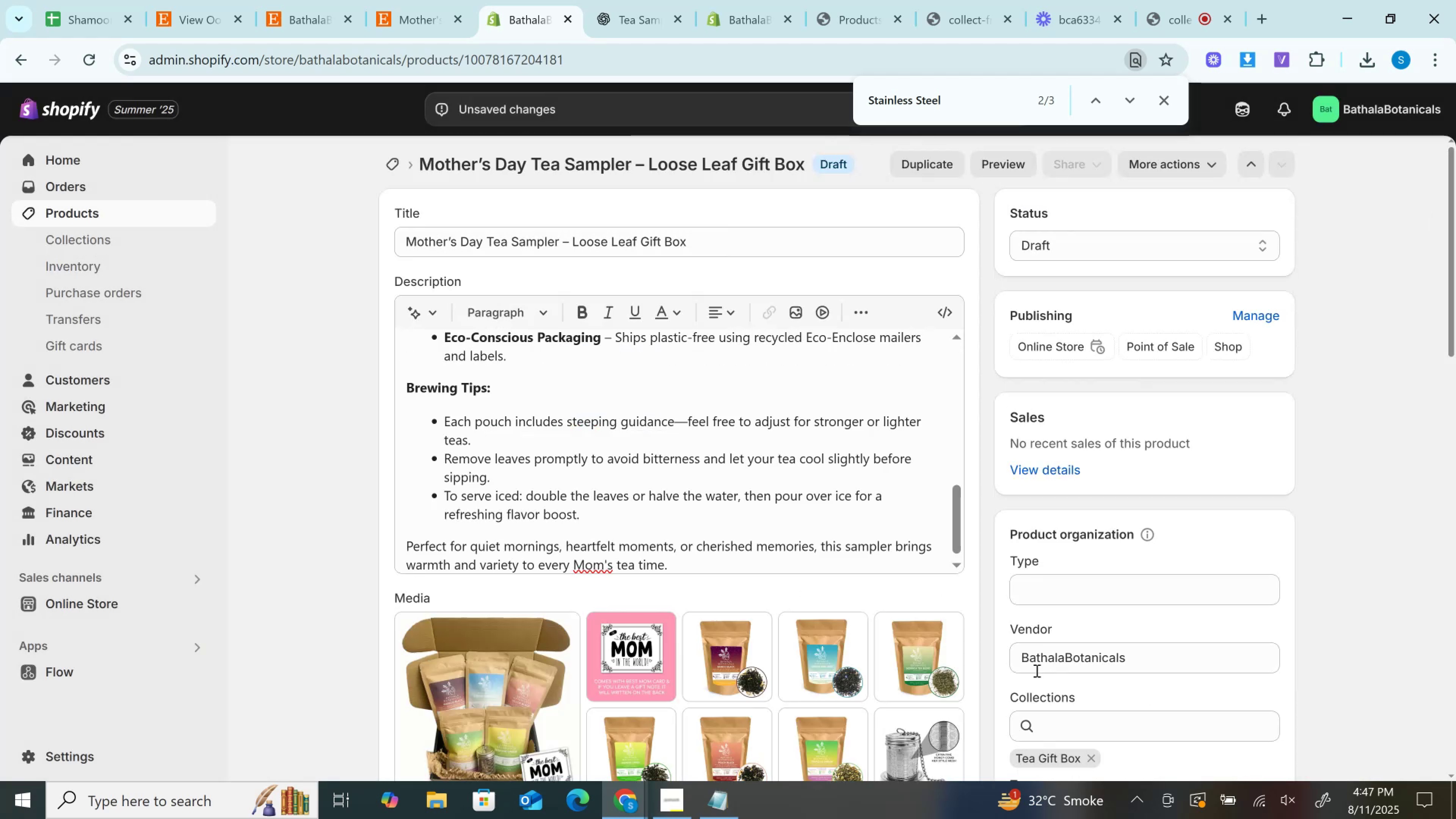 
scroll: coordinate [679, 630], scroll_direction: down, amount: 10.0
 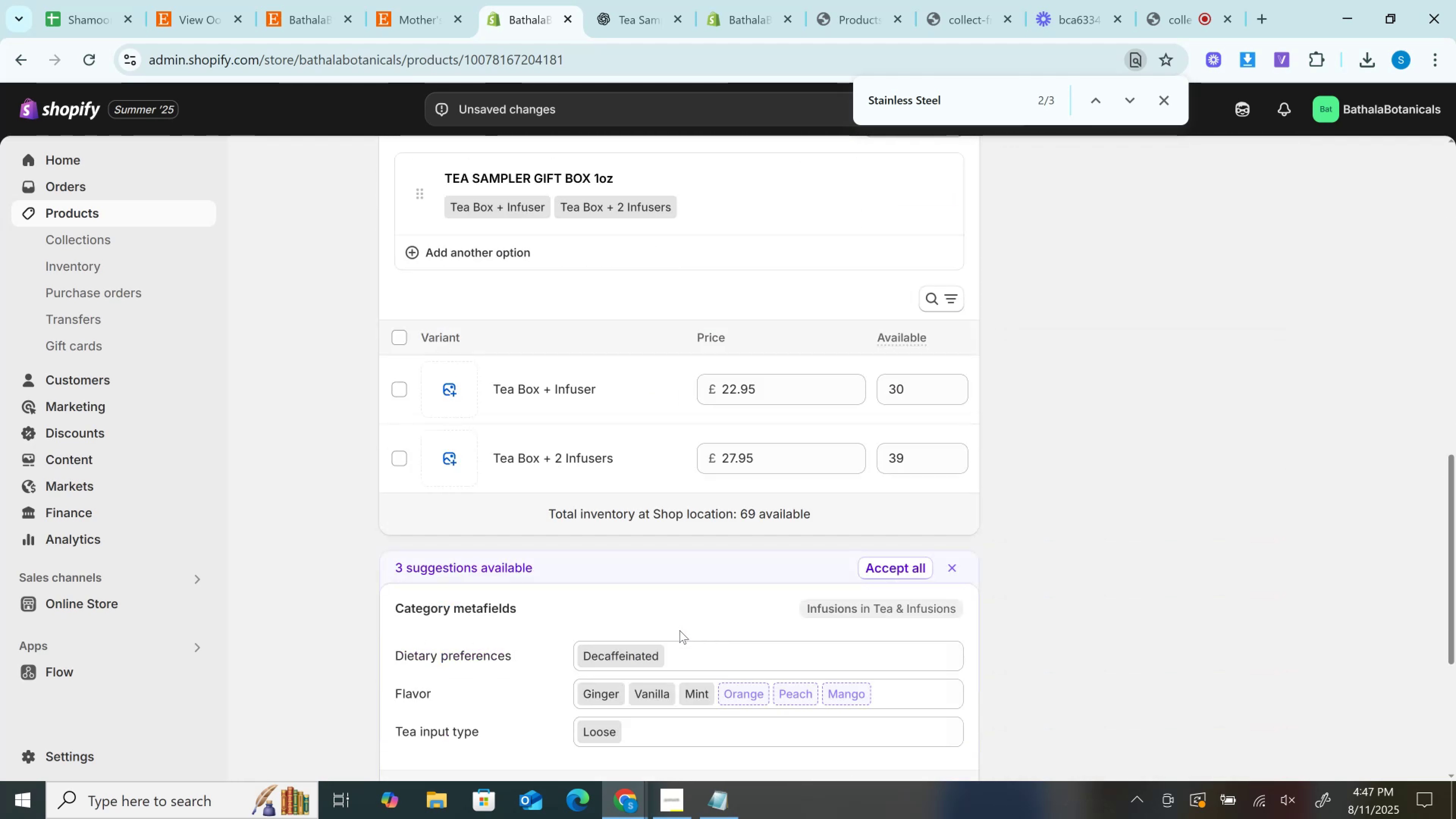 
scroll: coordinate [678, 565], scroll_direction: up, amount: 1.0
 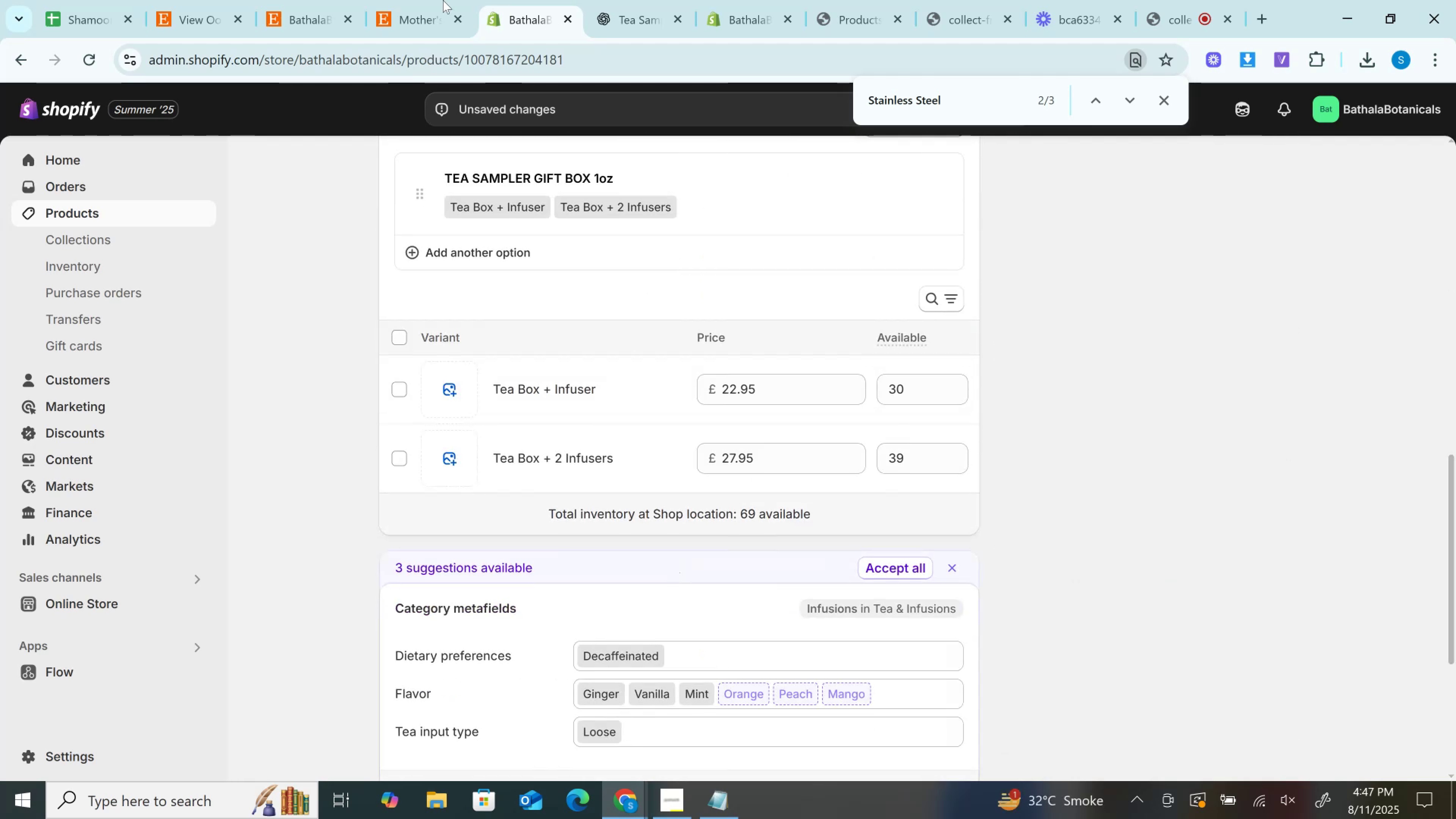 
left_click([428, 0])
 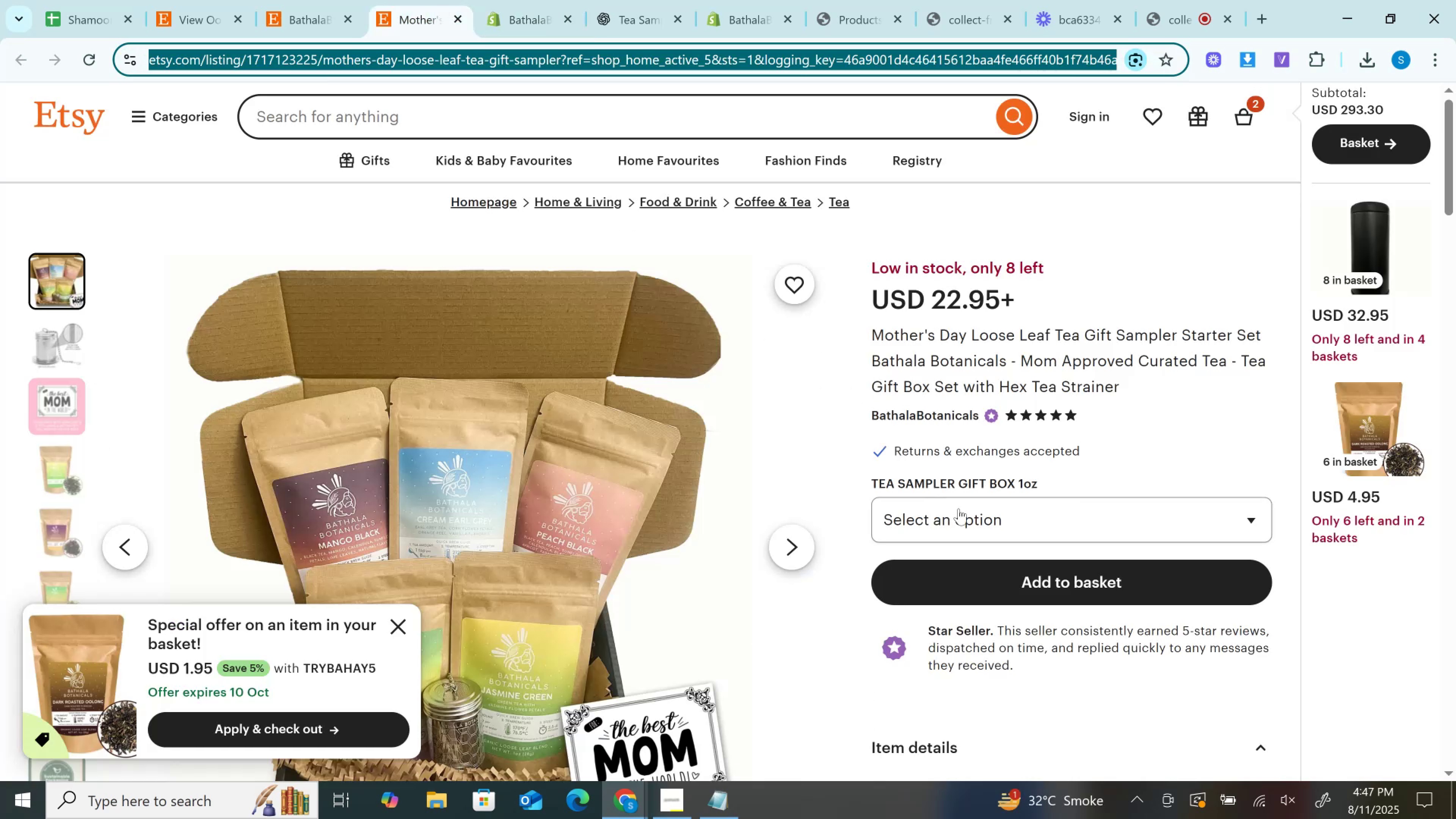 
left_click([960, 512])
 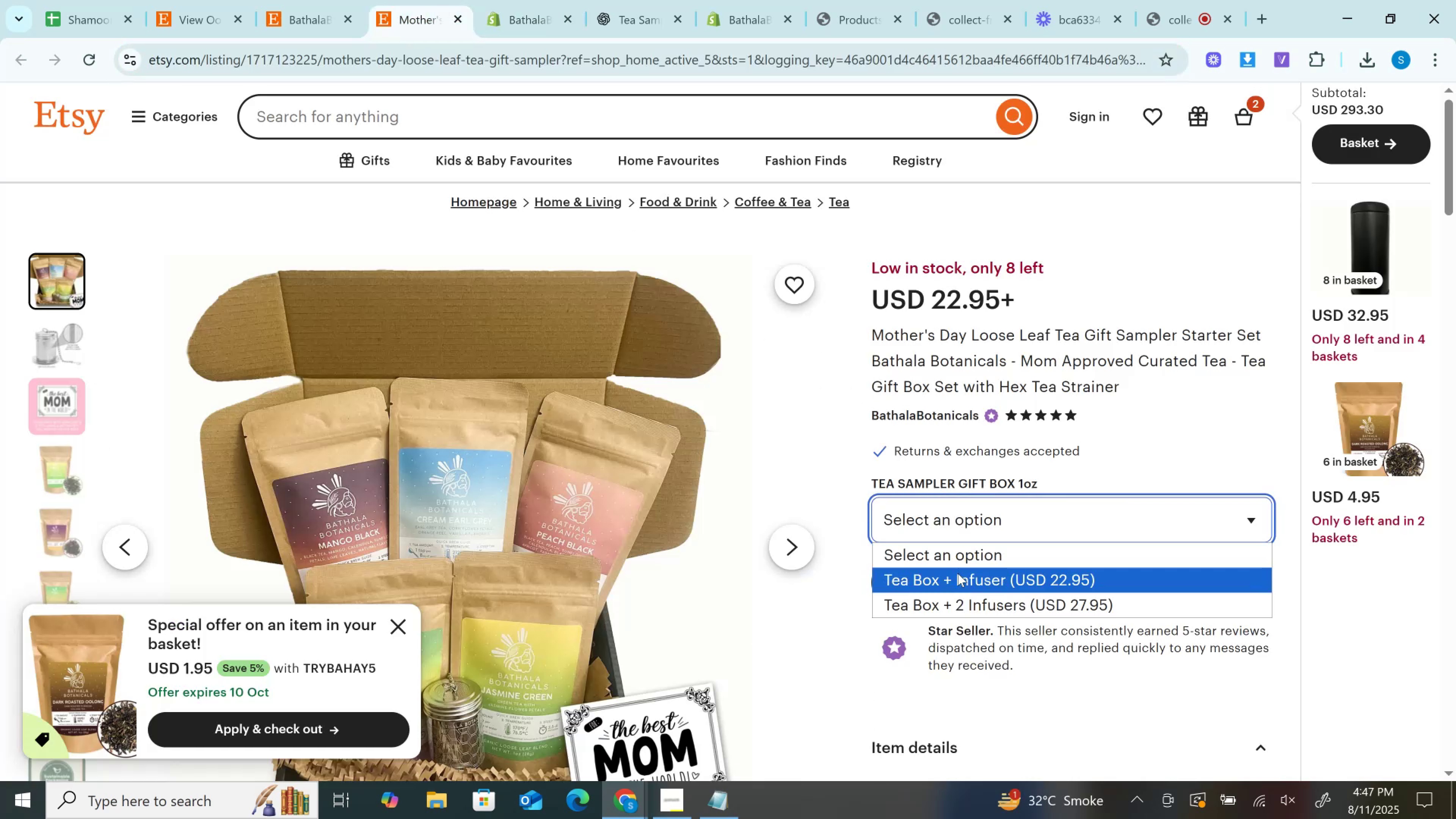 
left_click([958, 573])
 